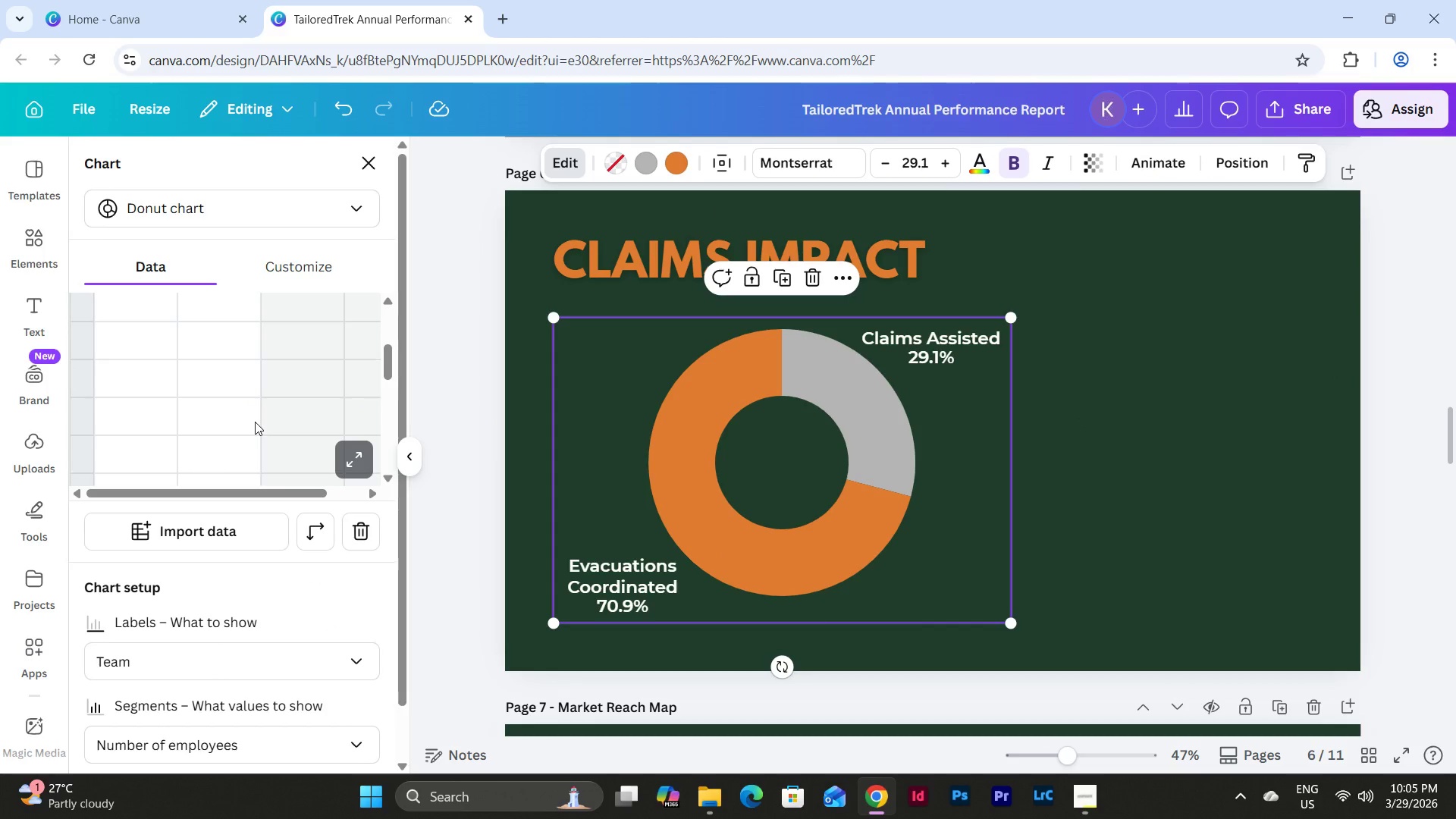 
scroll: coordinate [255, 422], scroll_direction: up, amount: 3.0
 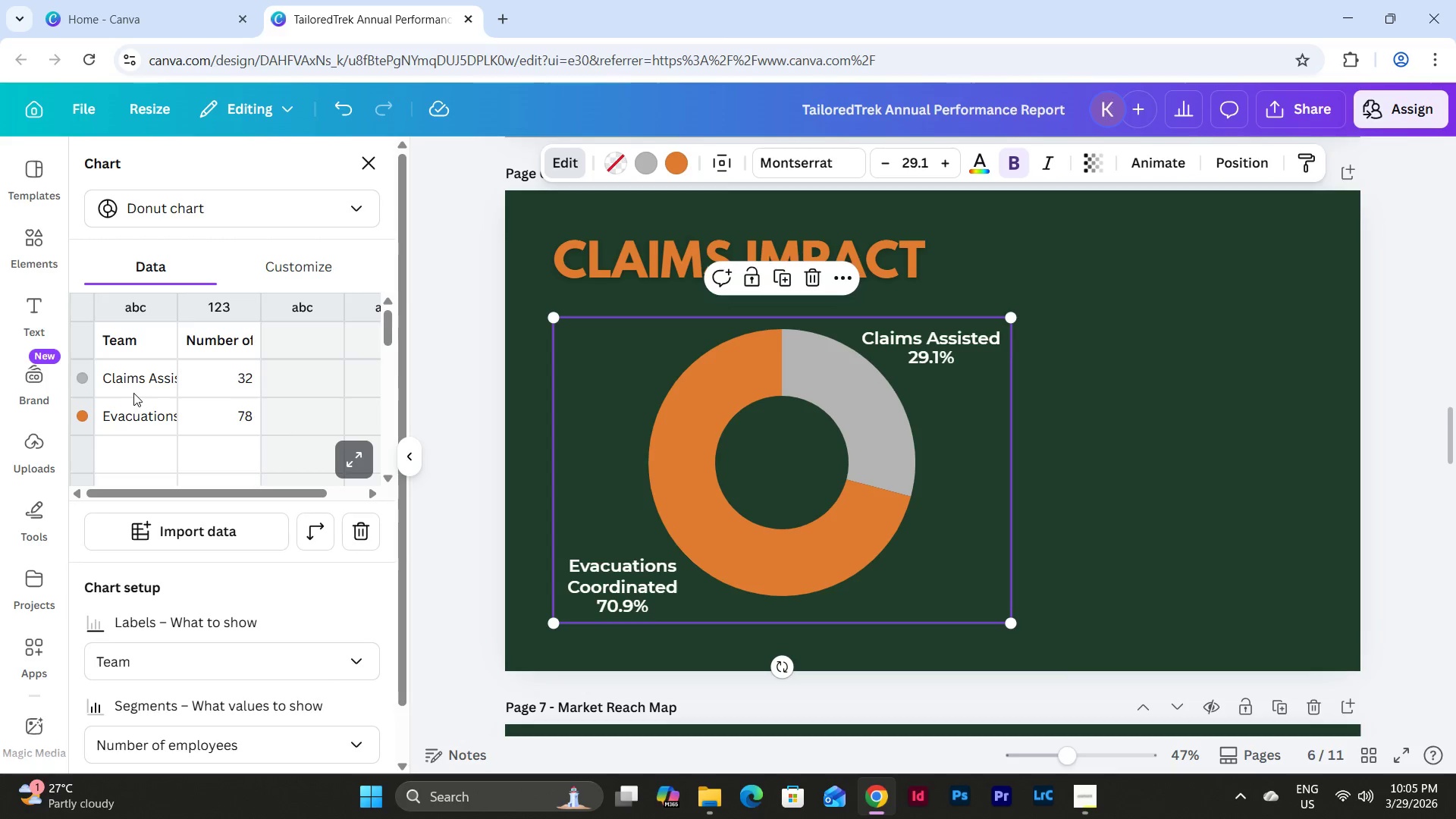 
scroll: coordinate [317, 590], scroll_direction: down, amount: 2.0
 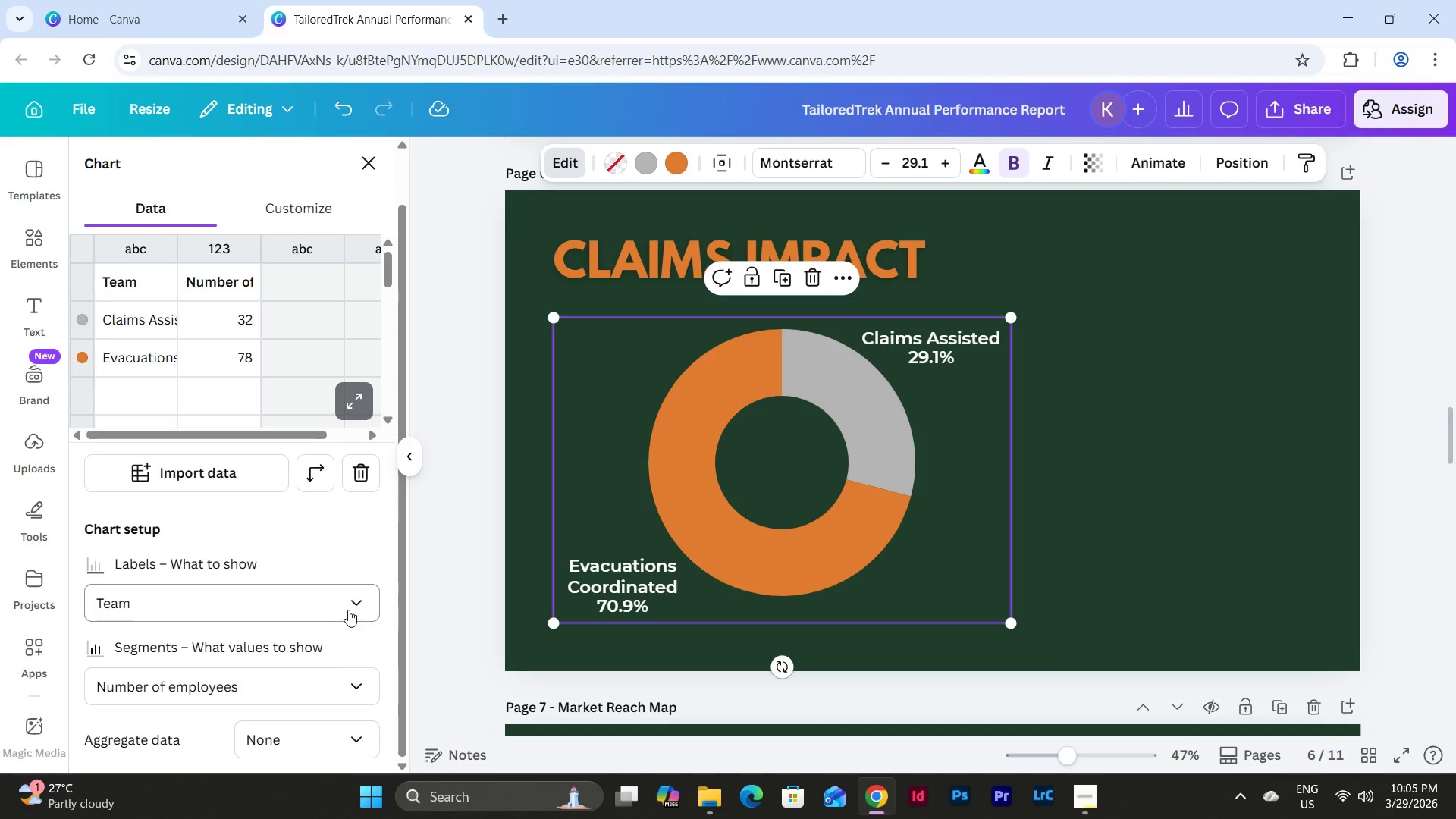 
left_click([352, 600])
 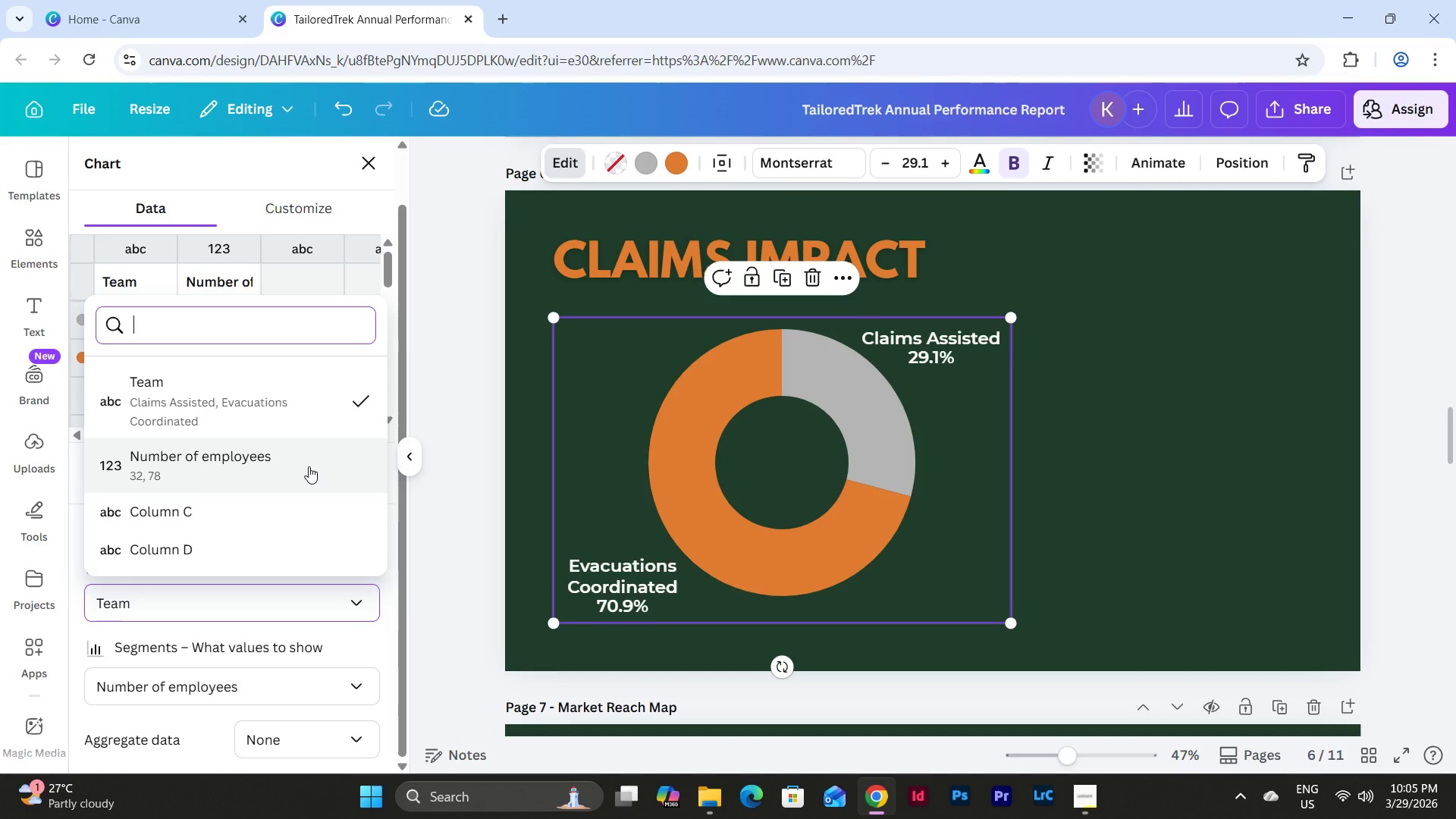 
left_click([309, 466])
 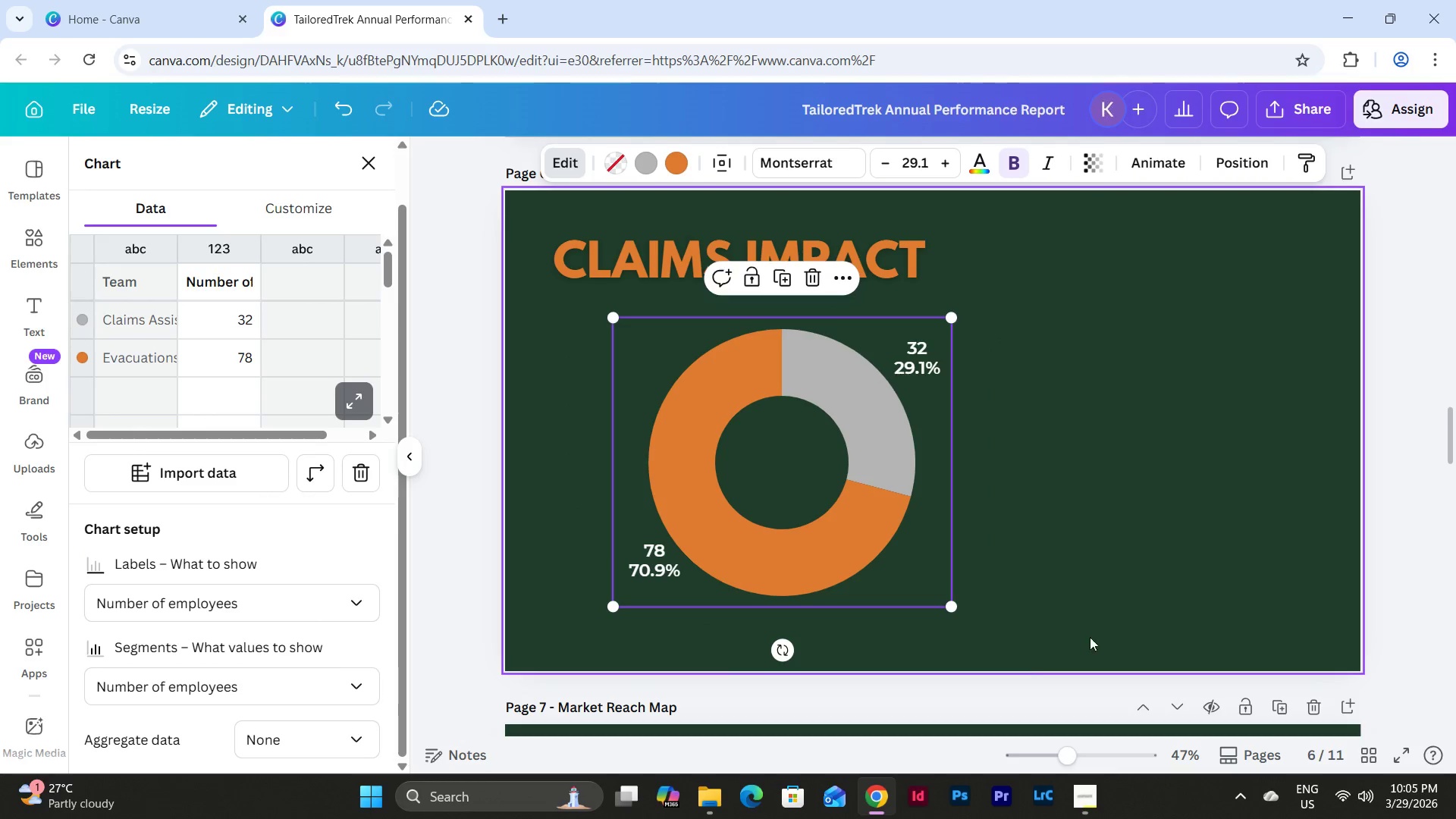 
left_click_drag(start_coordinate=[952, 610], to_coordinate=[975, 618])
 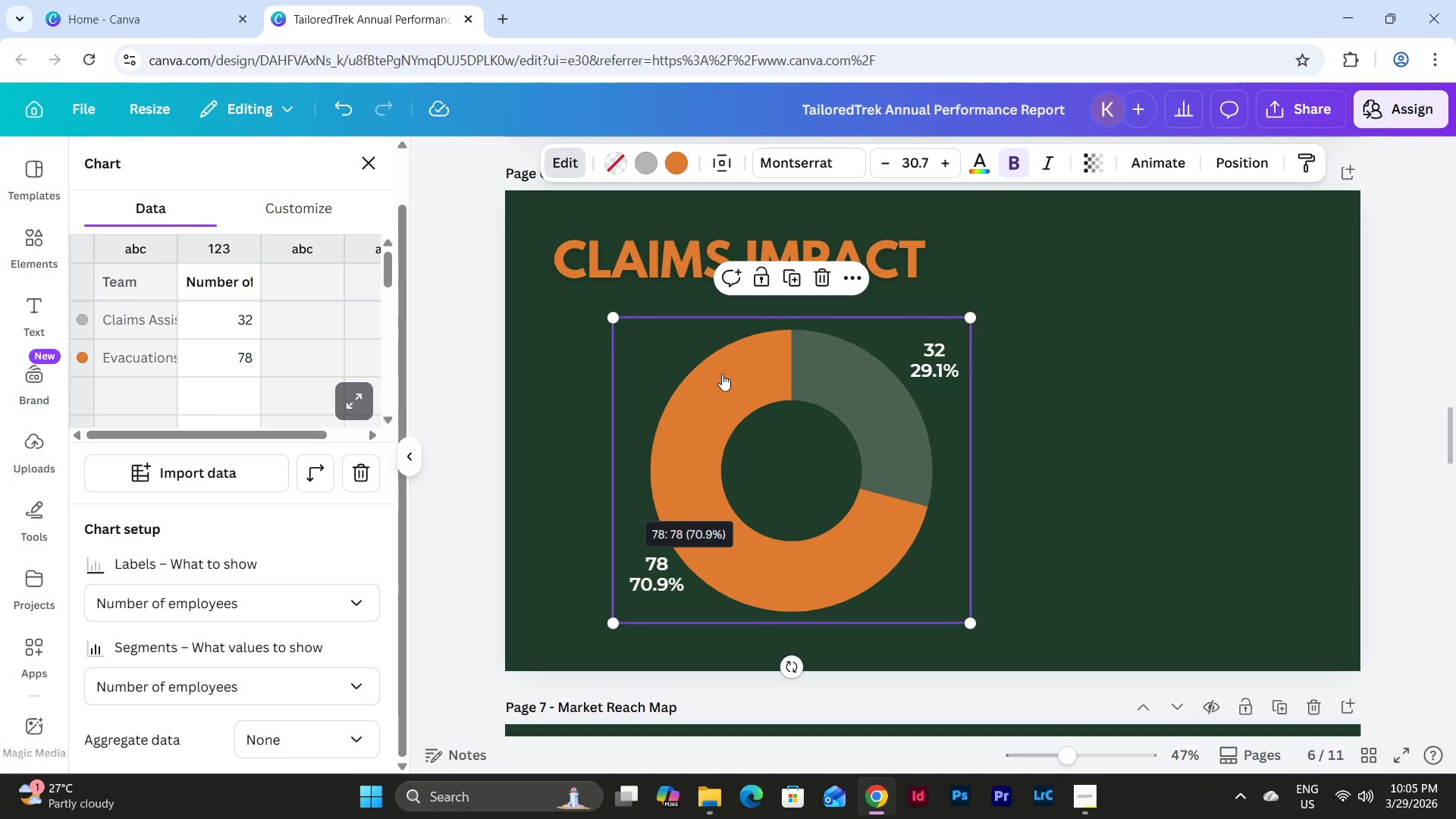 
left_click([1068, 443])
 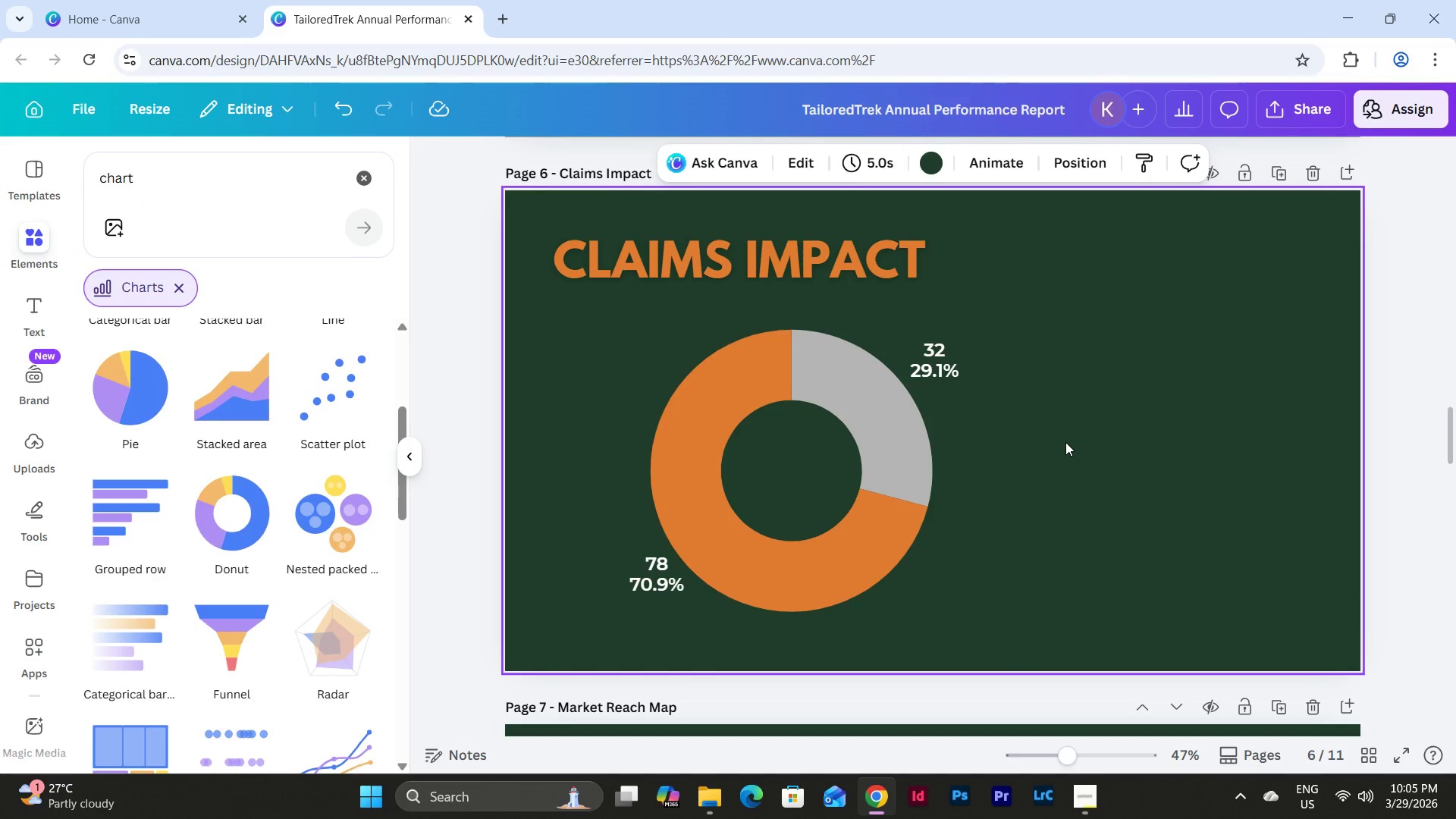 
scroll: coordinate [1065, 442], scroll_direction: up, amount: 7.0
 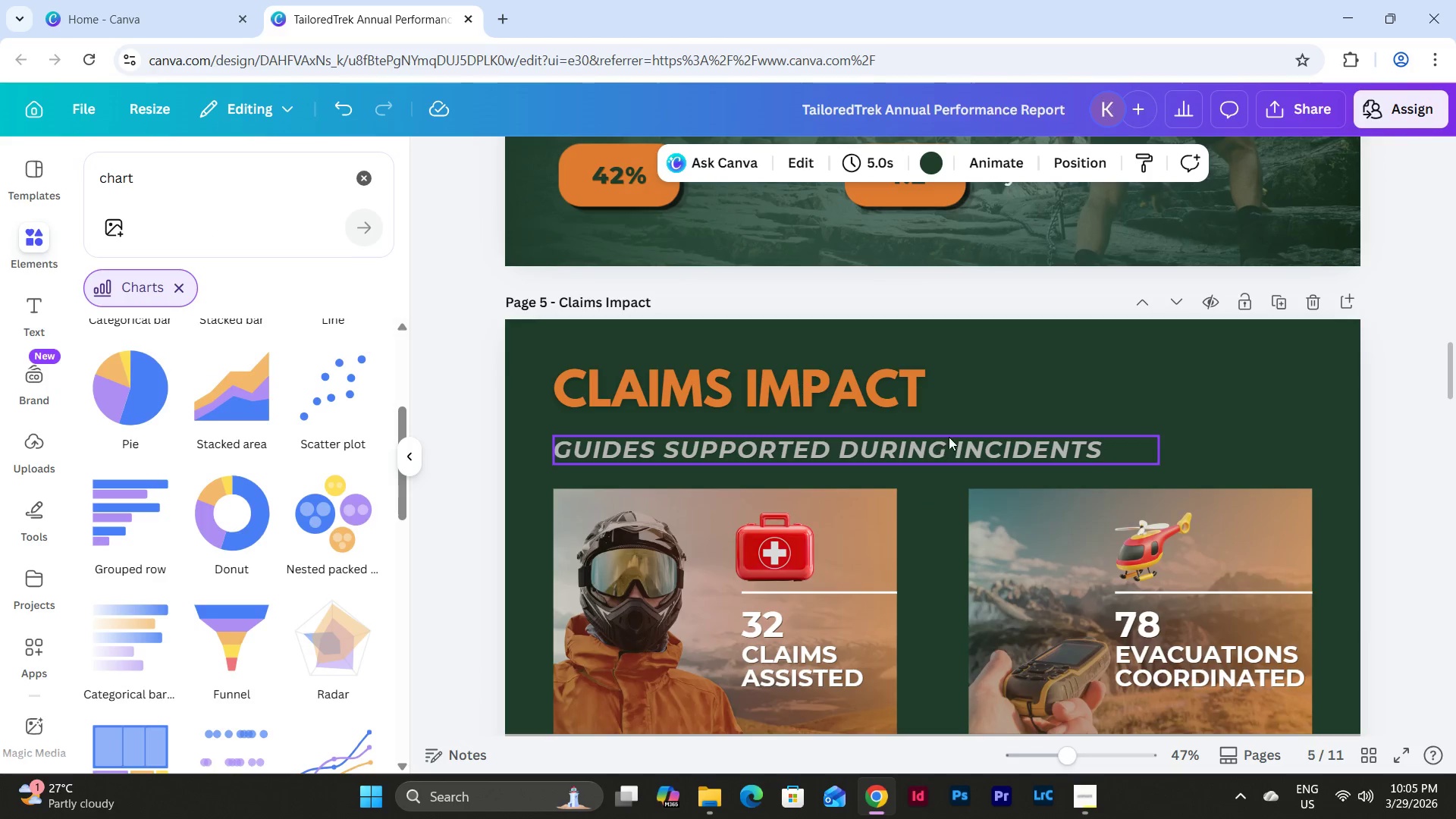 
scroll: coordinate [899, 383], scroll_direction: down, amount: 7.0
 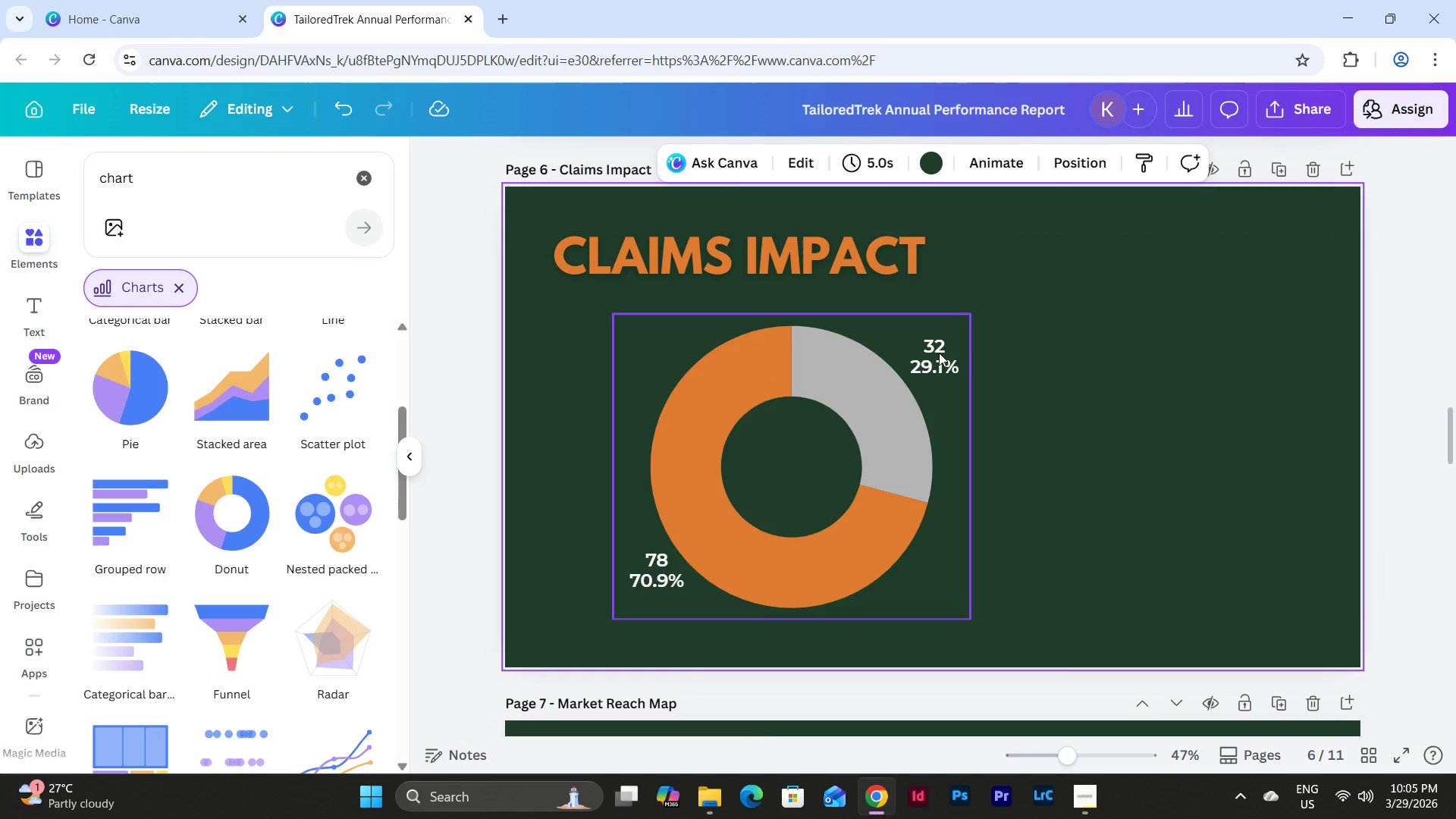 
left_click([940, 351])
 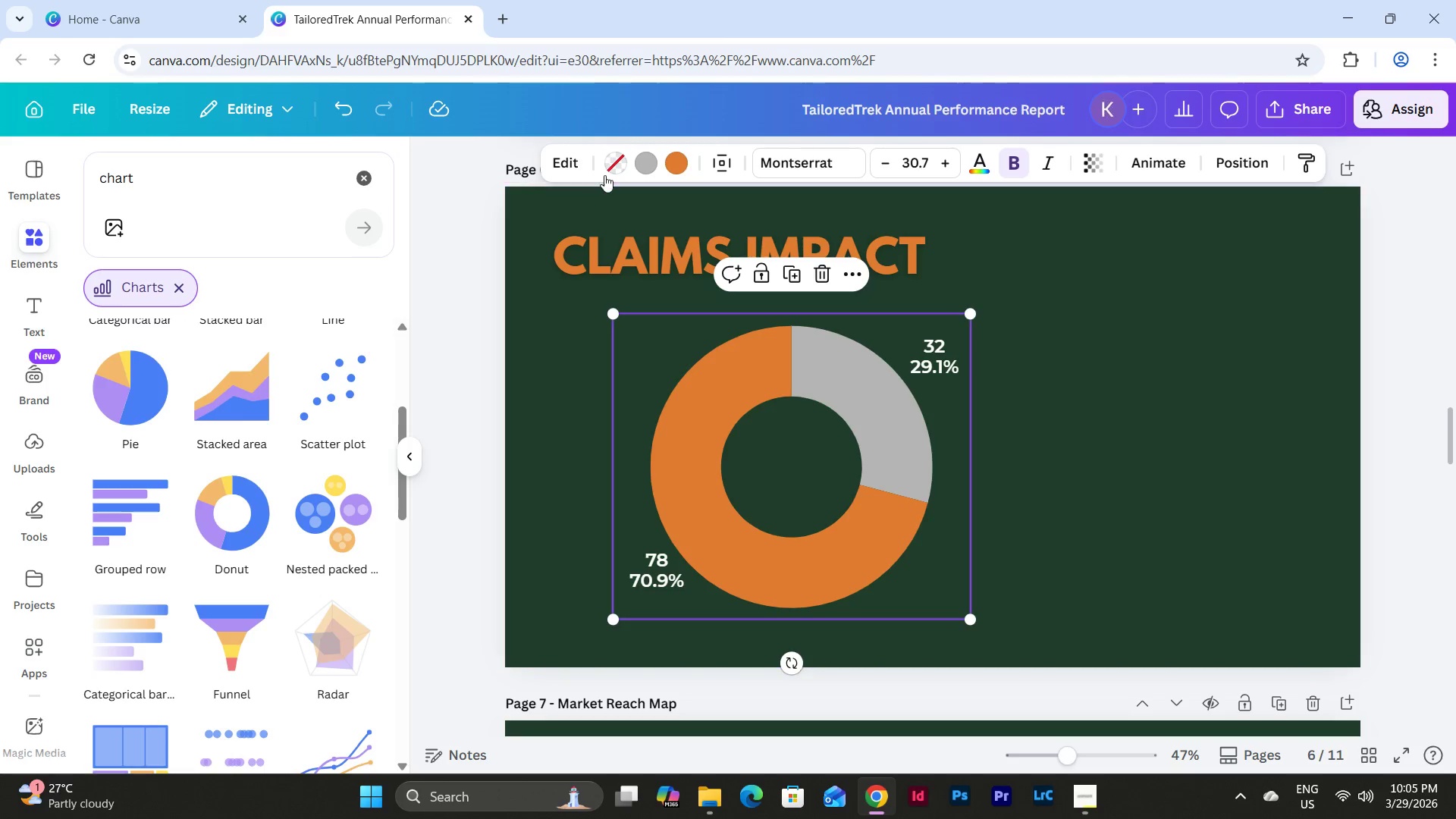 
wait(5.94)
 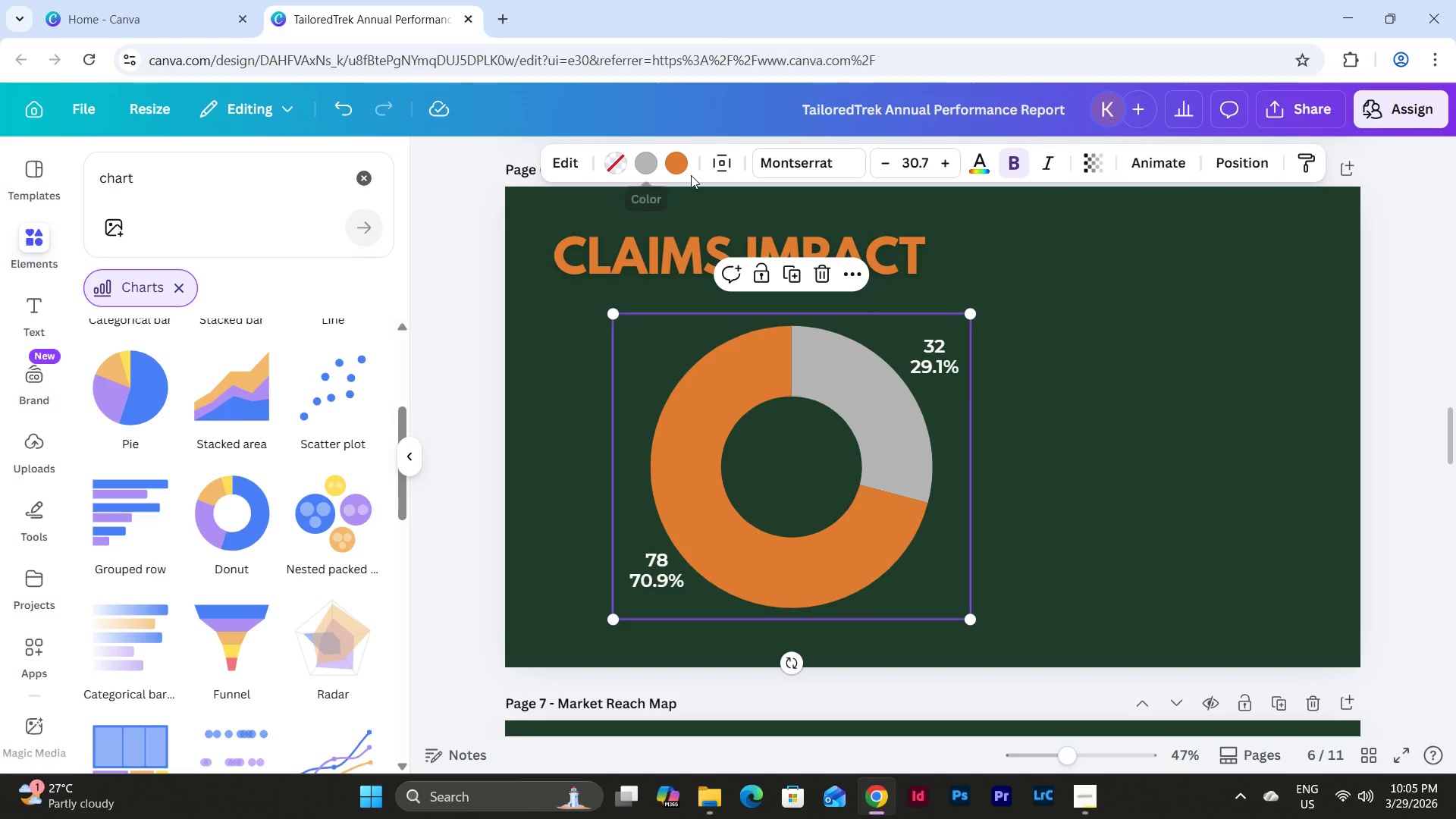 
double_click([739, 425])
 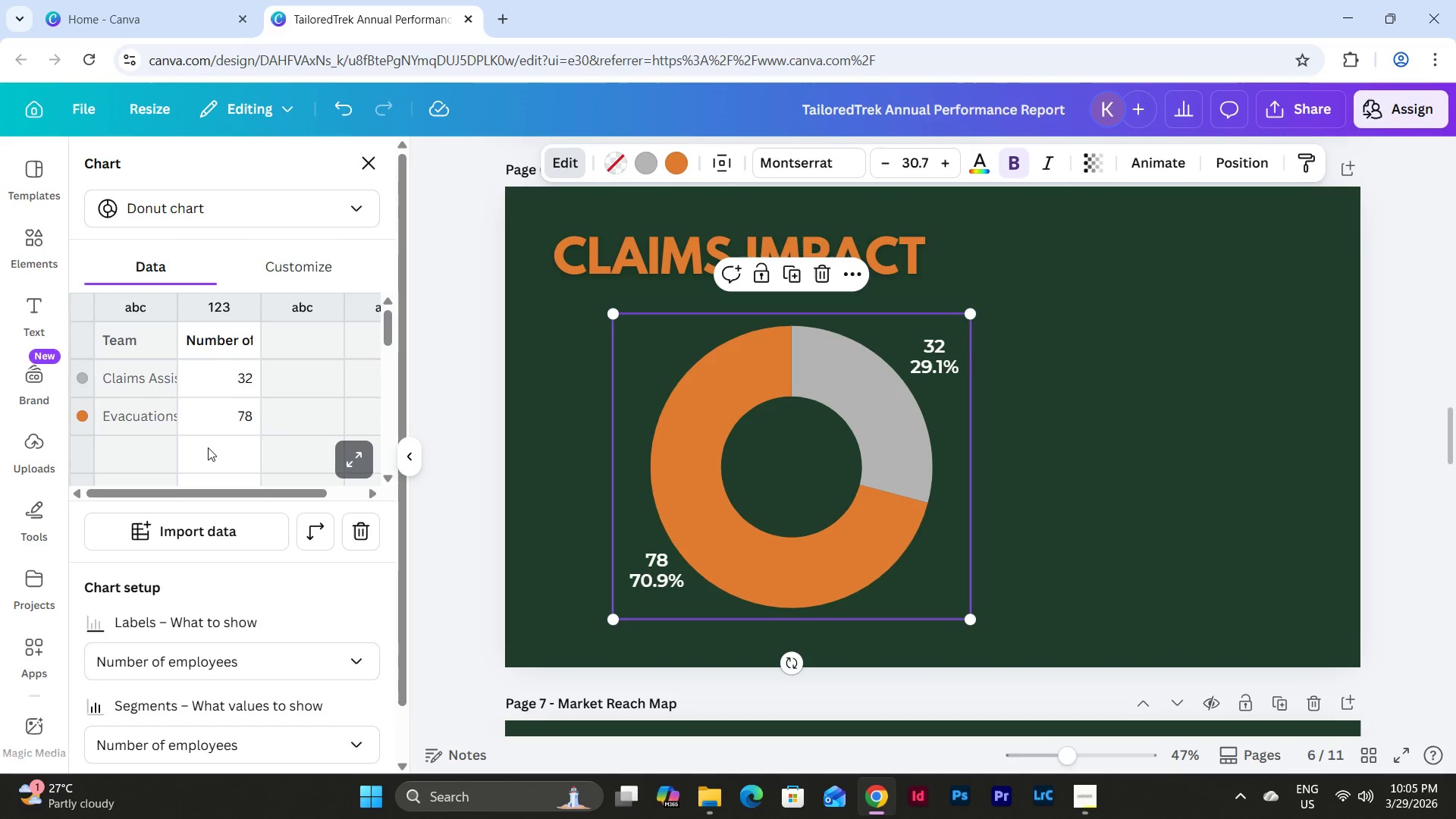 
scroll: coordinate [289, 510], scroll_direction: down, amount: 9.0
 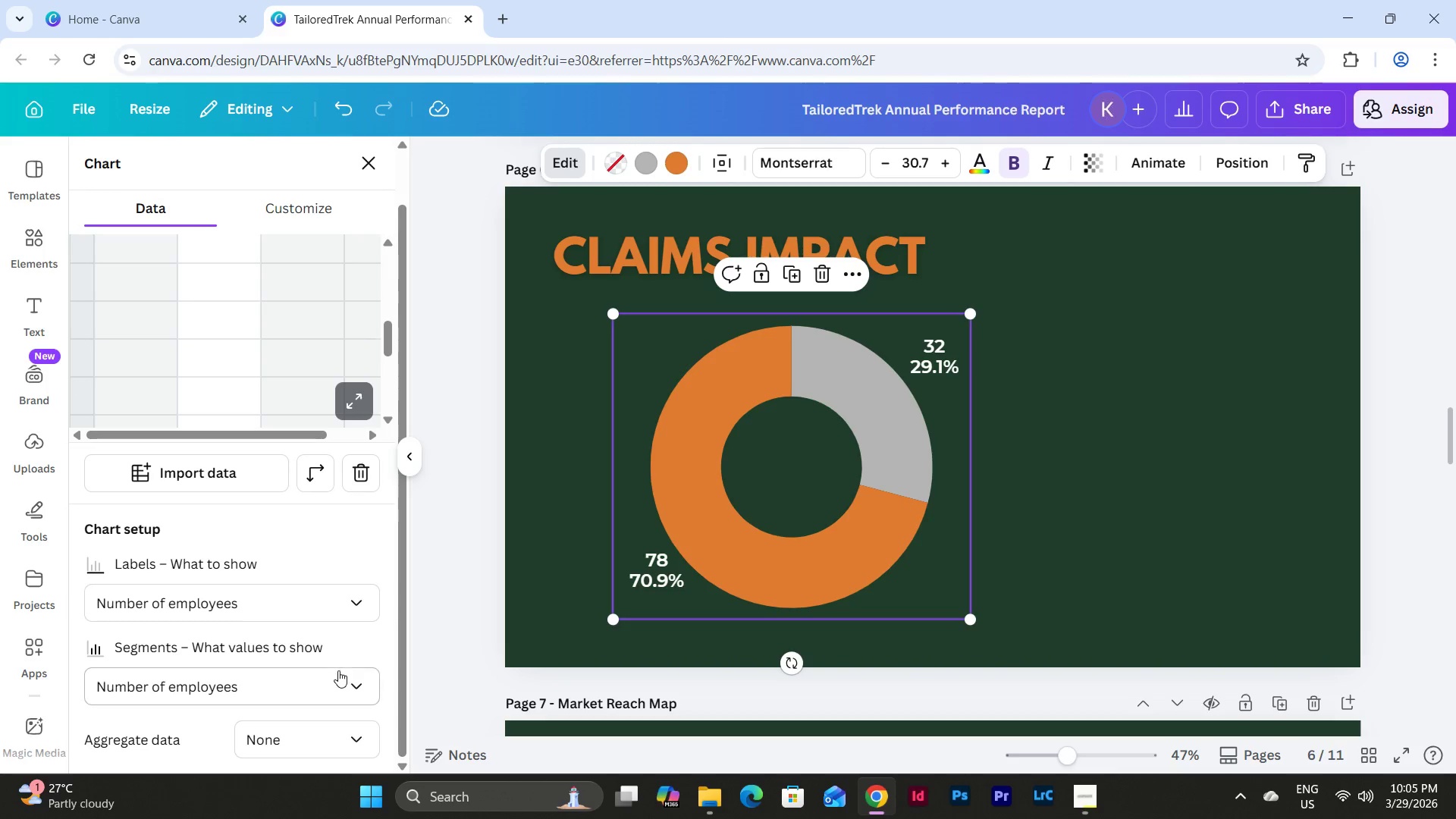 
left_click([350, 677])
 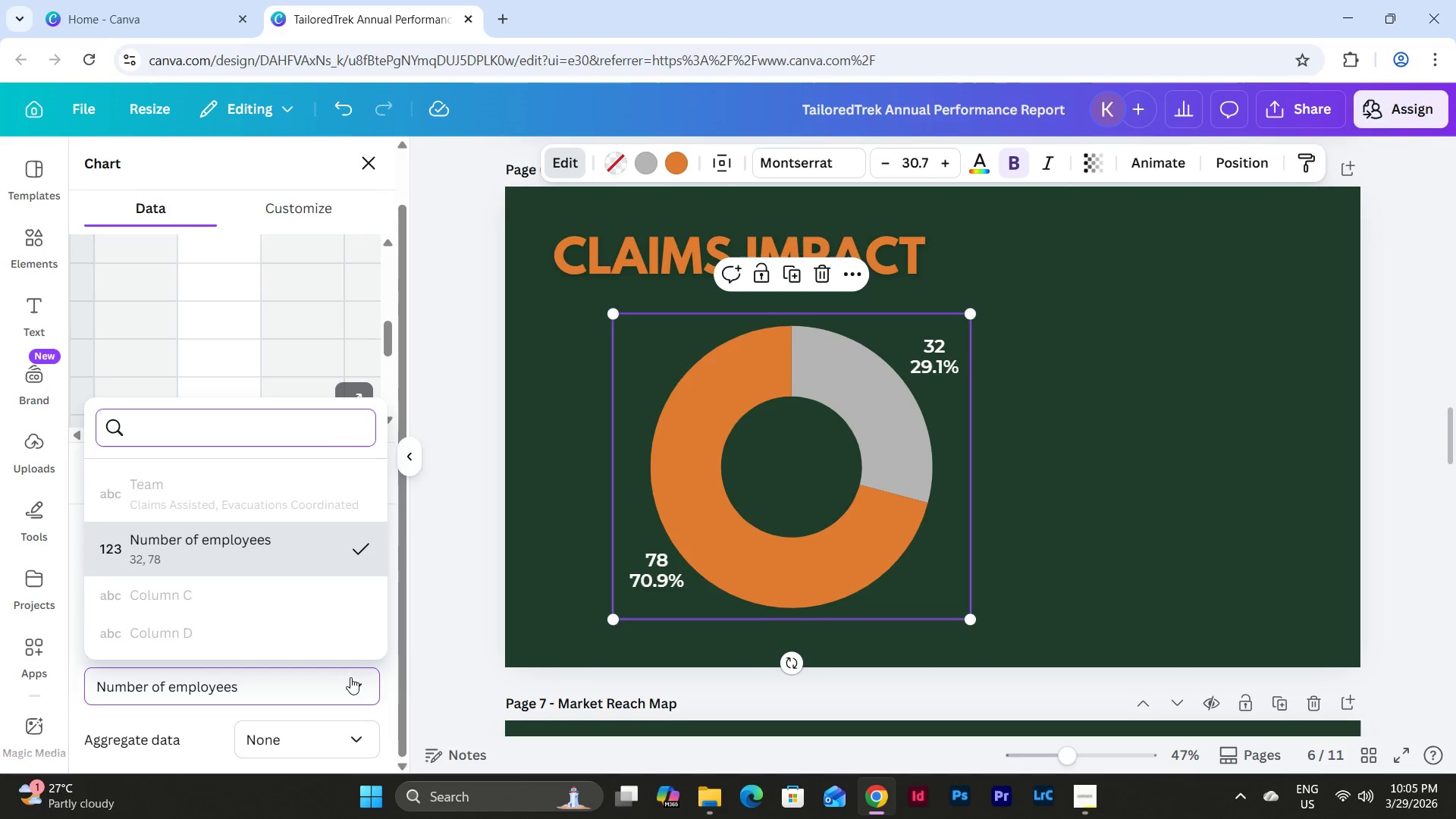 
left_click([350, 677])
 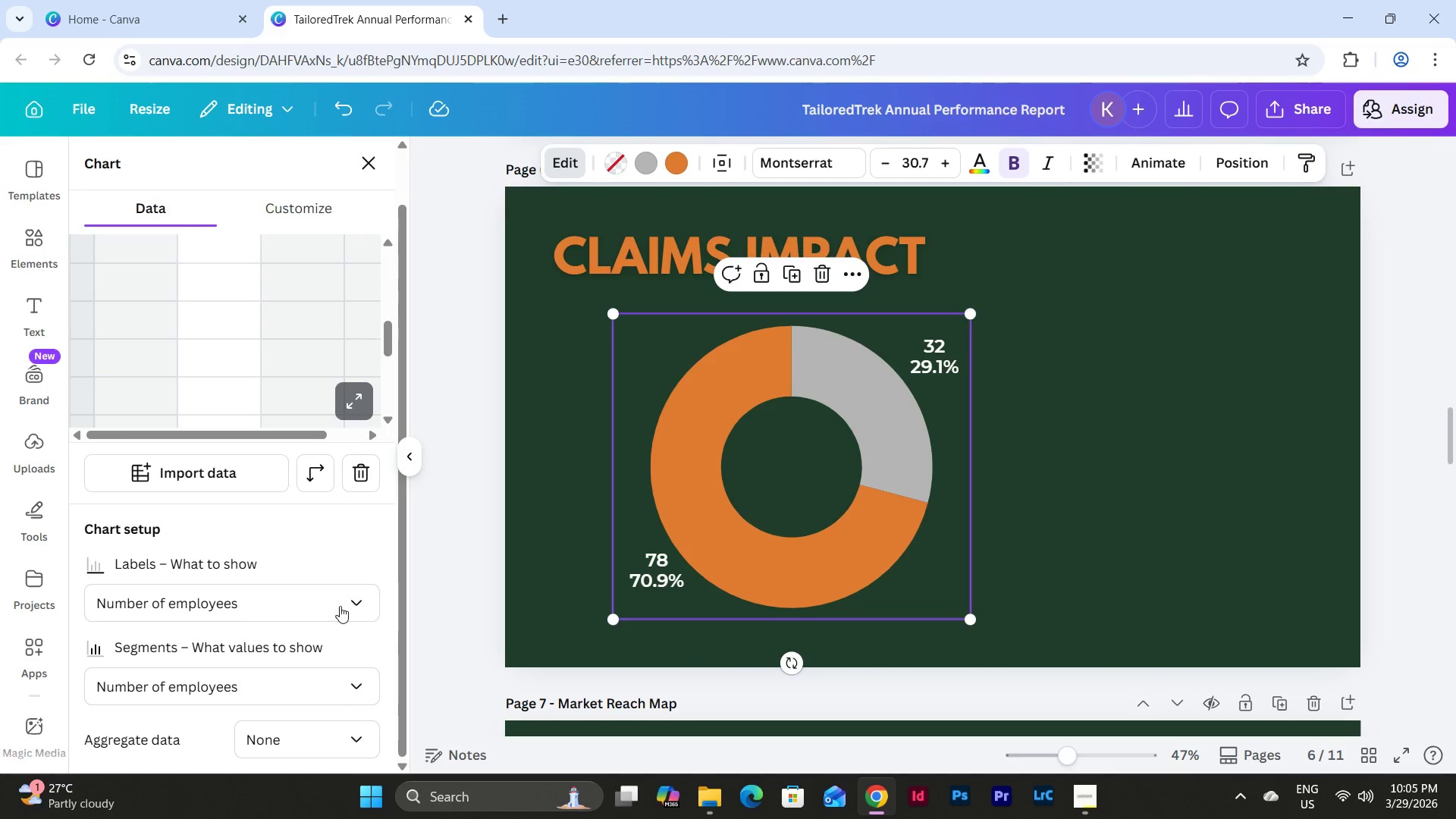 
left_click([341, 597])
 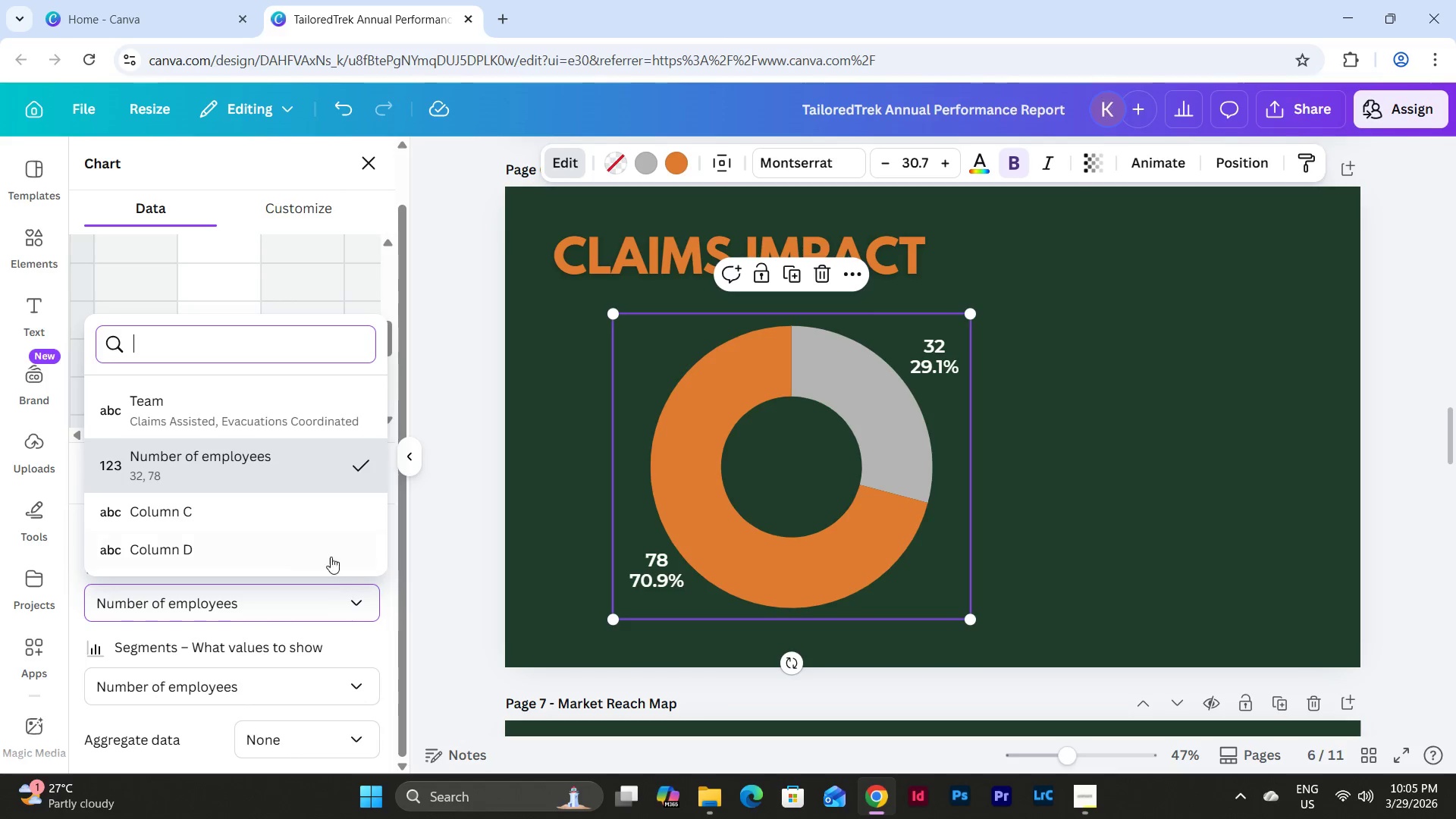 
scroll: coordinate [305, 455], scroll_direction: up, amount: 2.0
 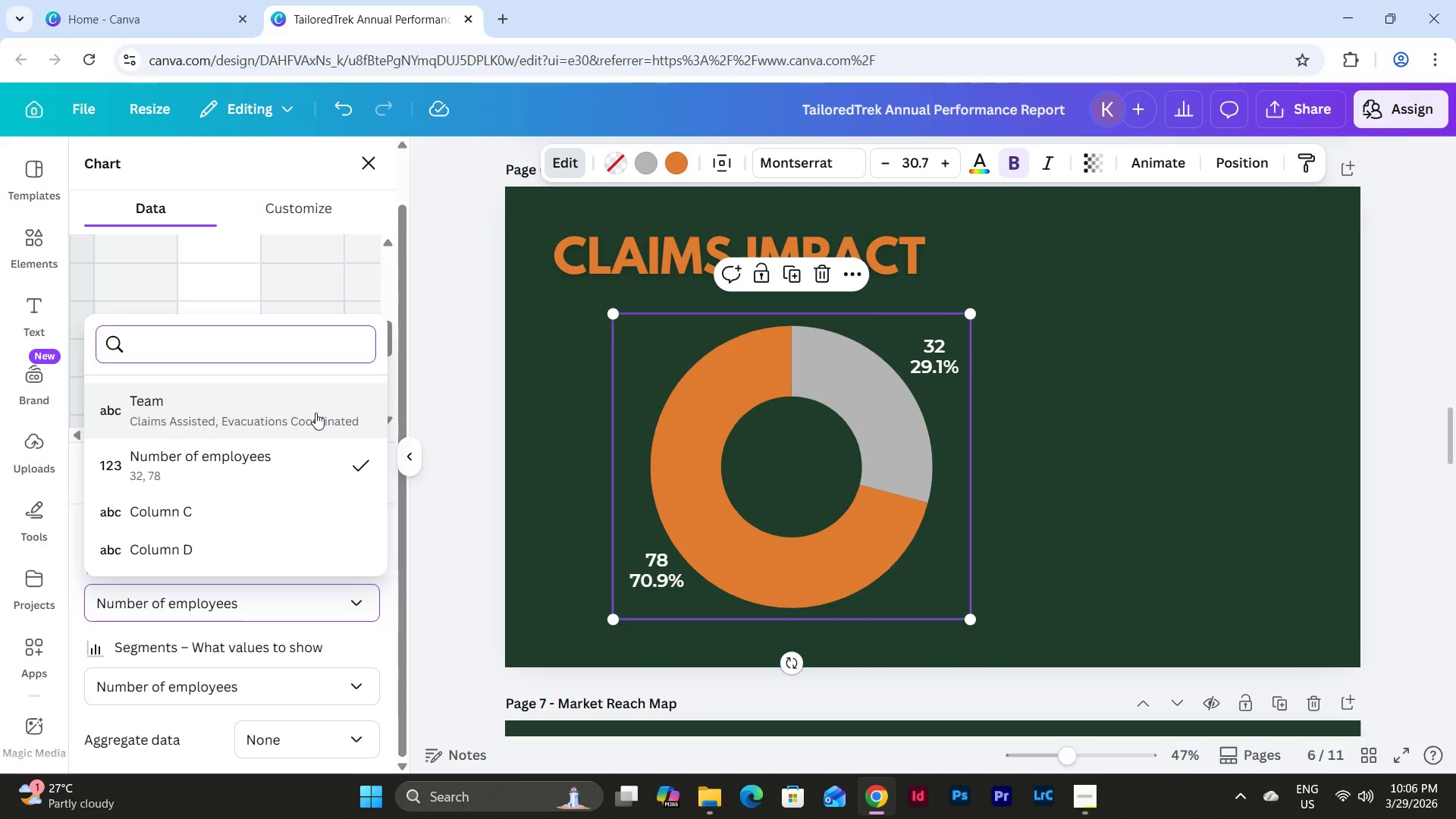 
left_click([315, 413])
 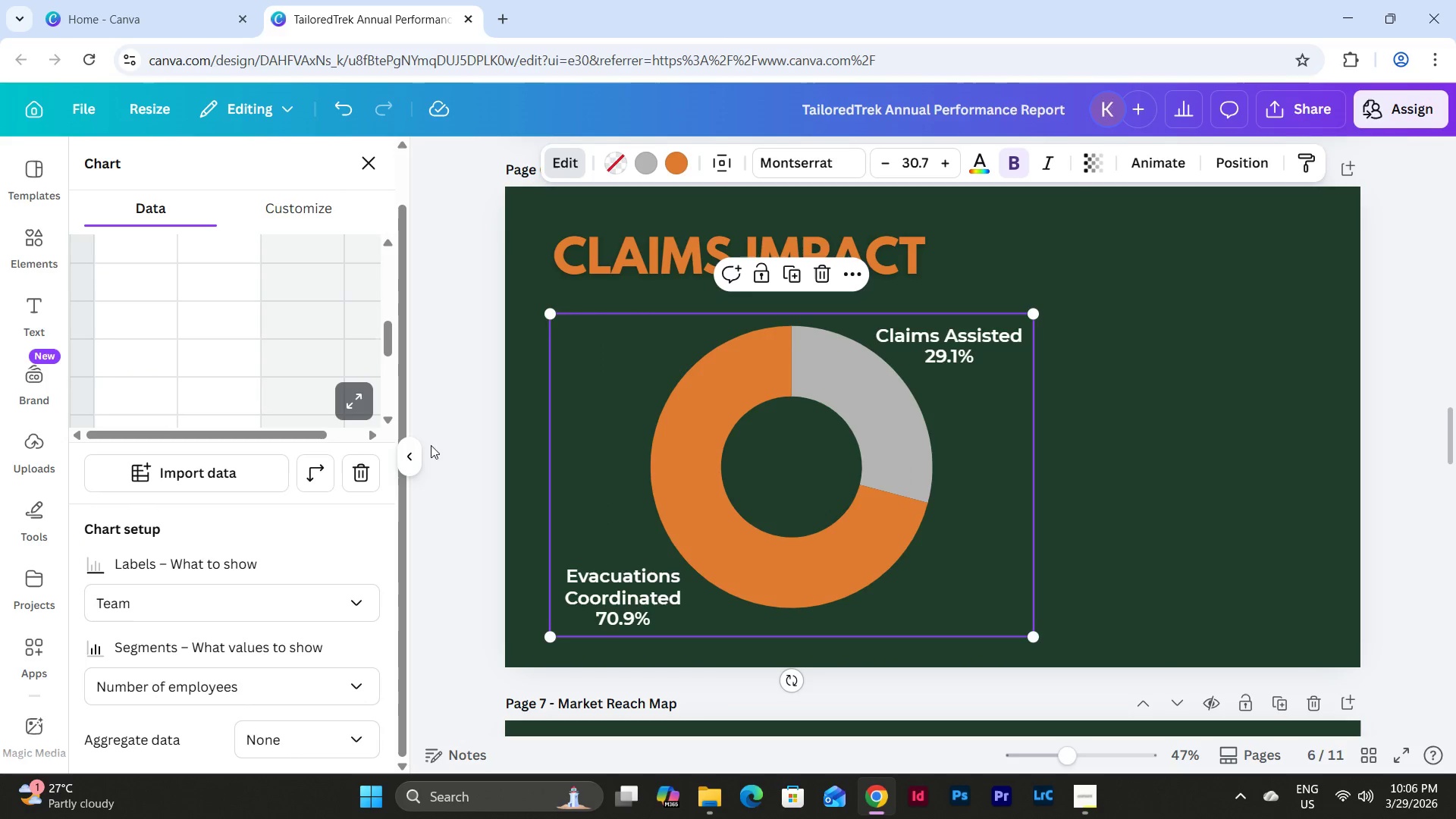 
left_click([1070, 516])
 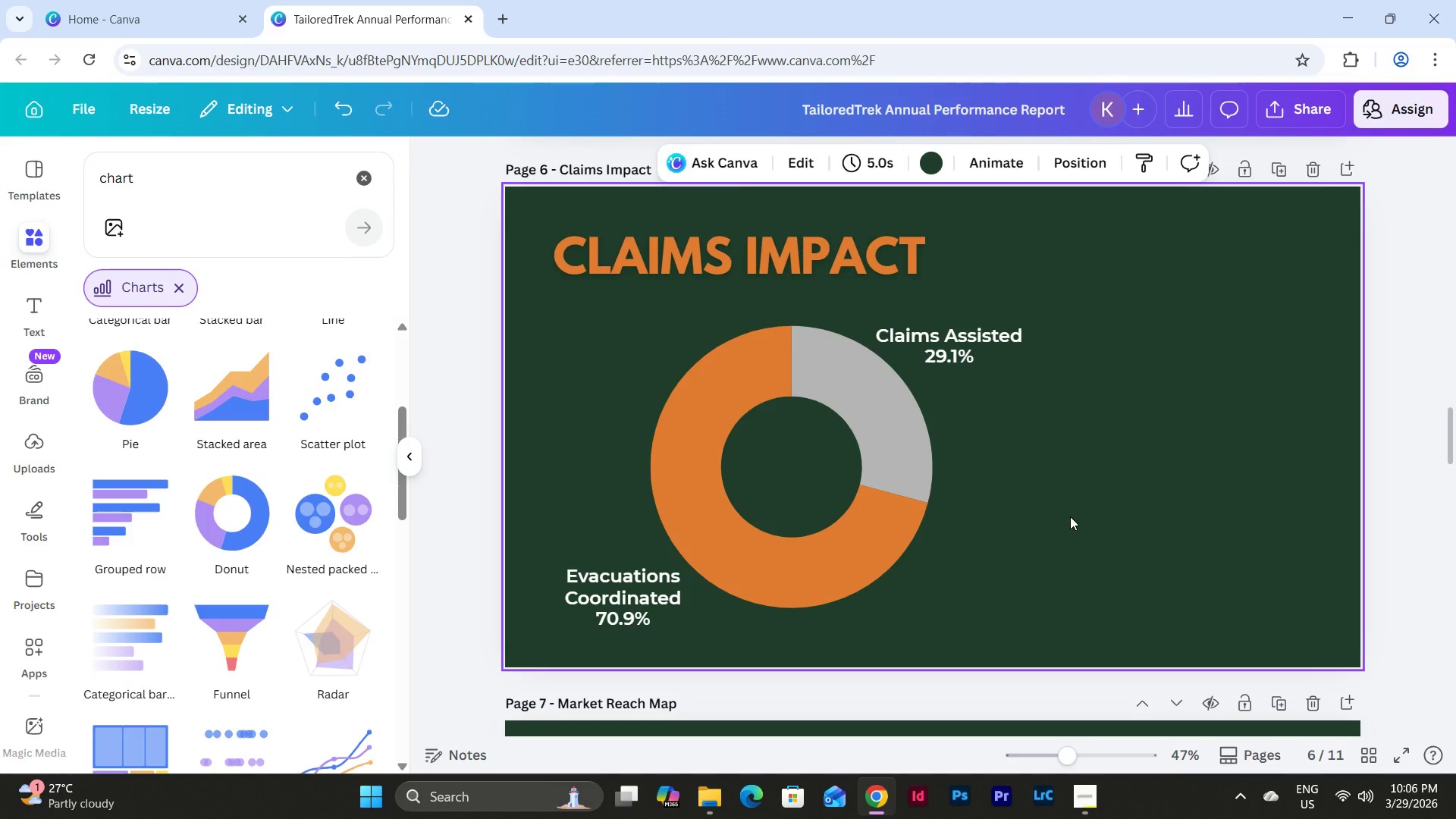 
scroll: coordinate [1070, 516], scroll_direction: up, amount: 1.0
 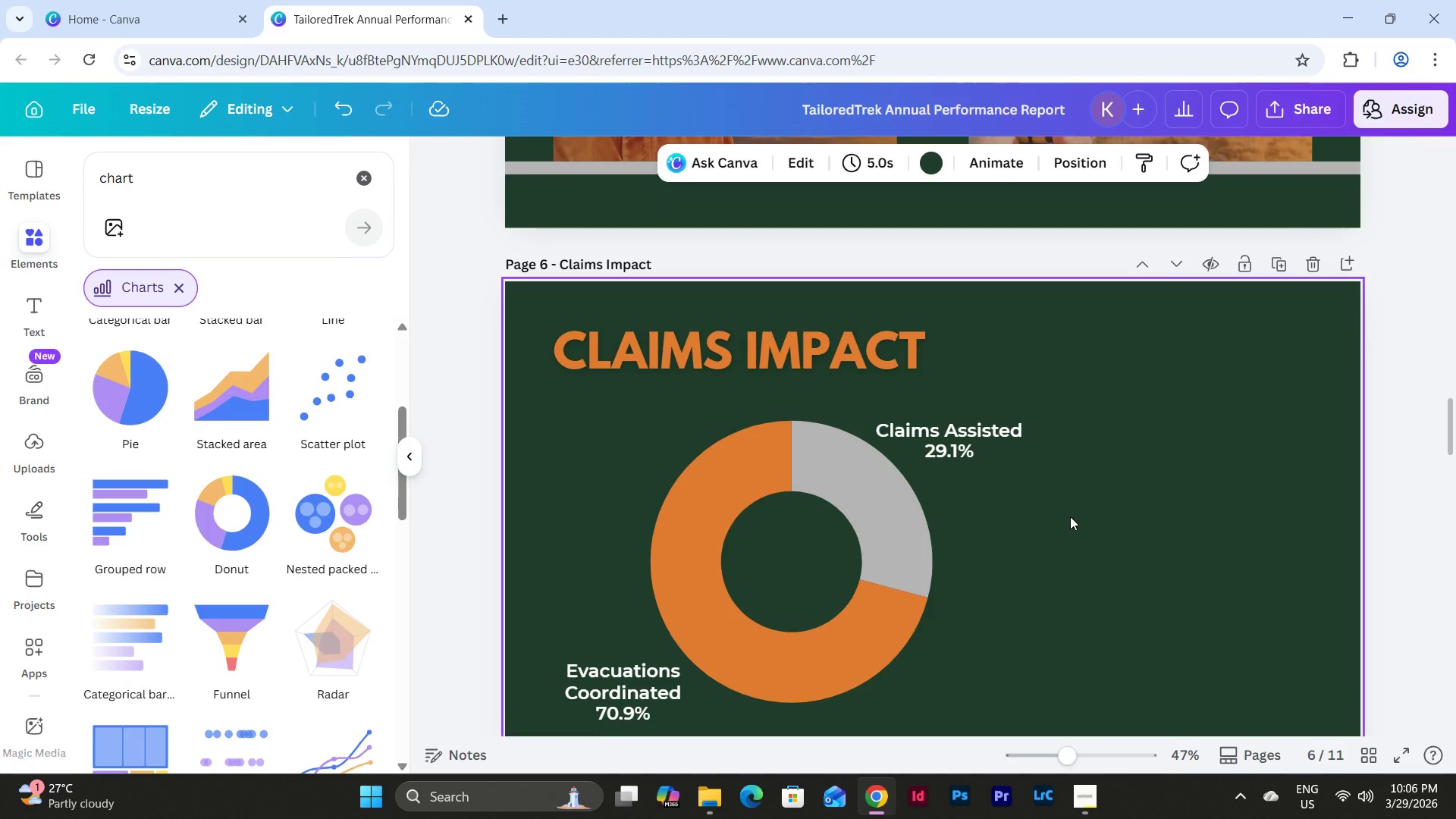 
scroll: coordinate [1070, 516], scroll_direction: down, amount: 1.0
 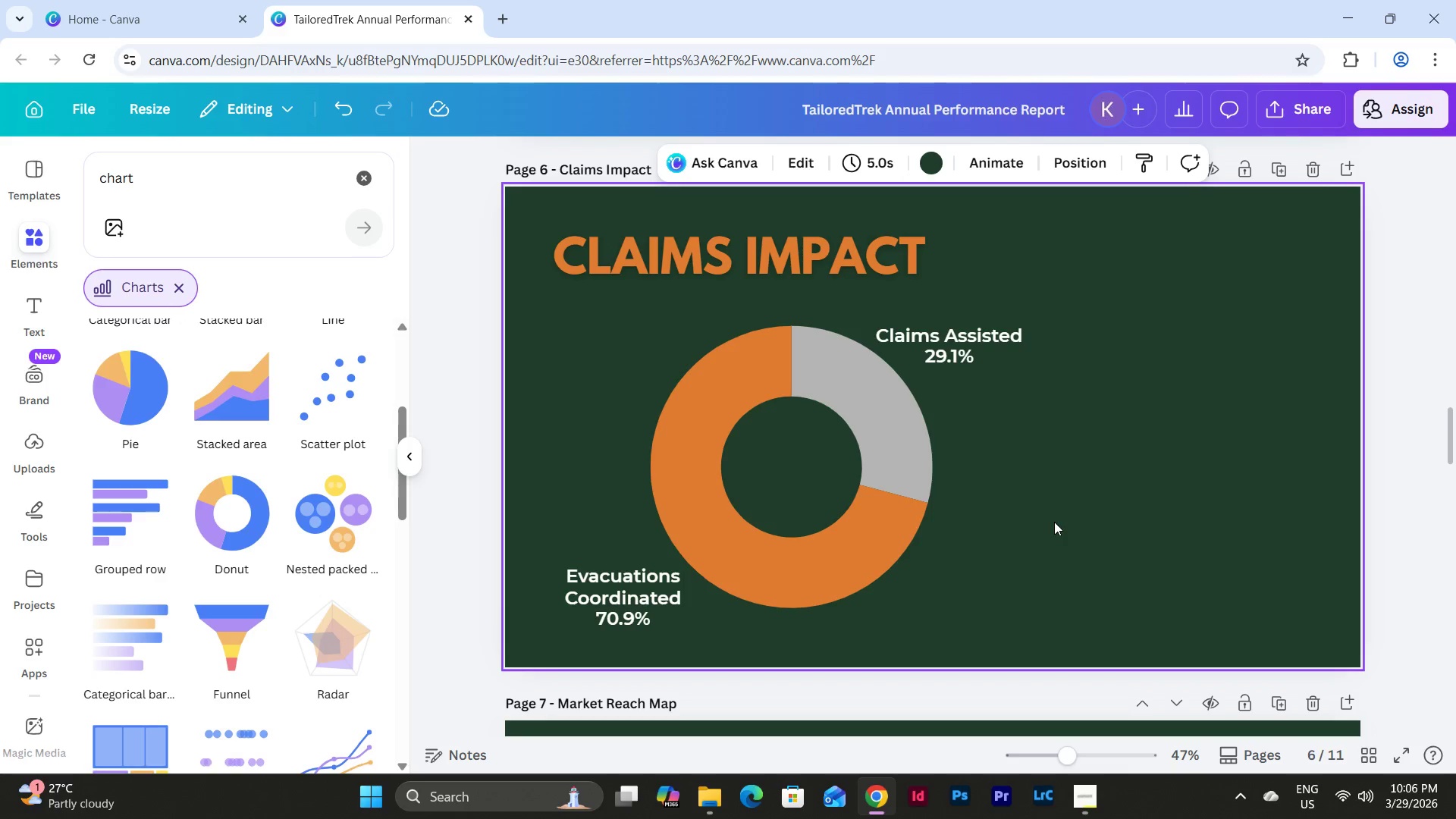 
scroll: coordinate [915, 501], scroll_direction: up, amount: 4.0
 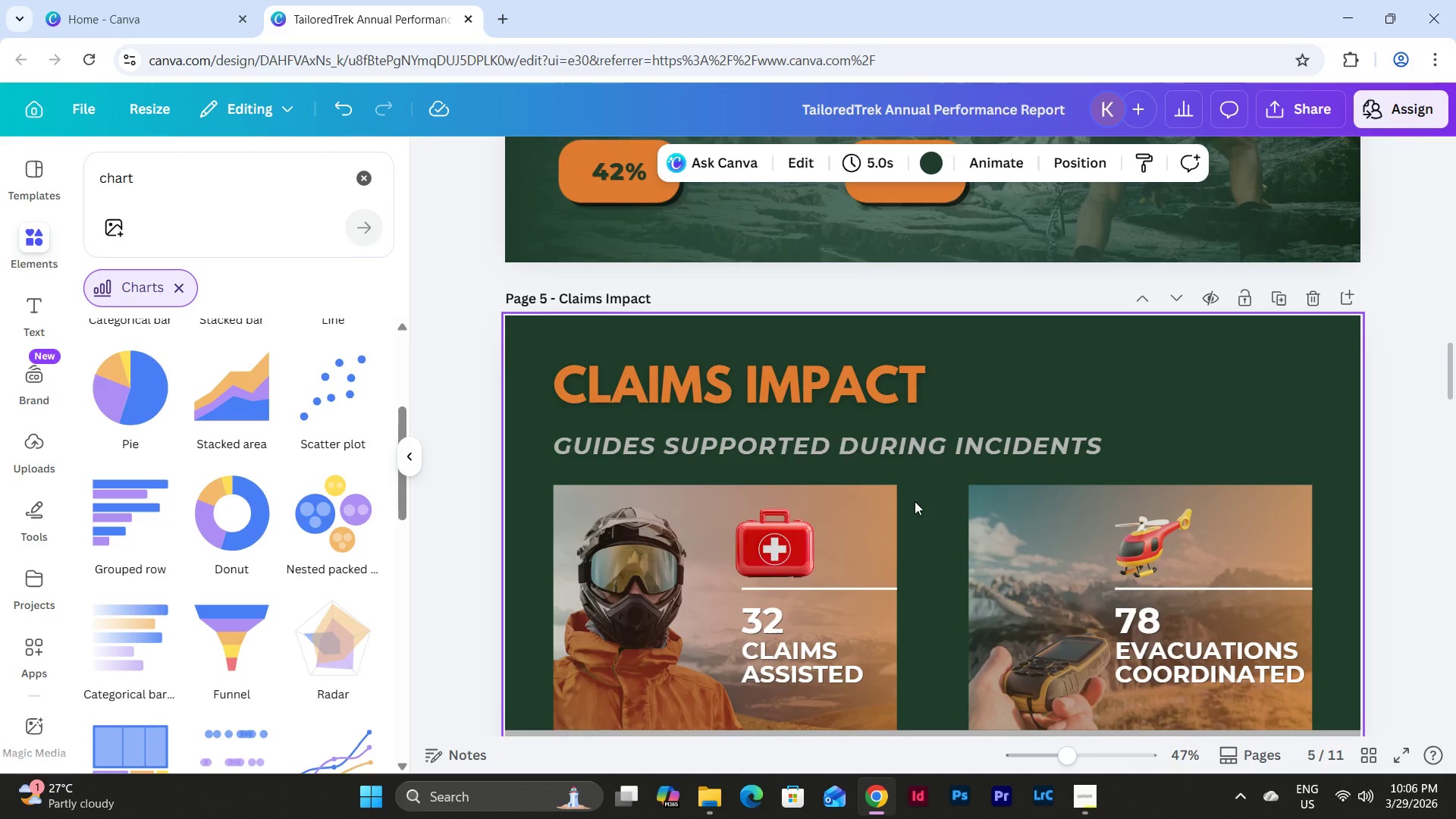 
scroll: coordinate [915, 501], scroll_direction: down, amount: 6.0
 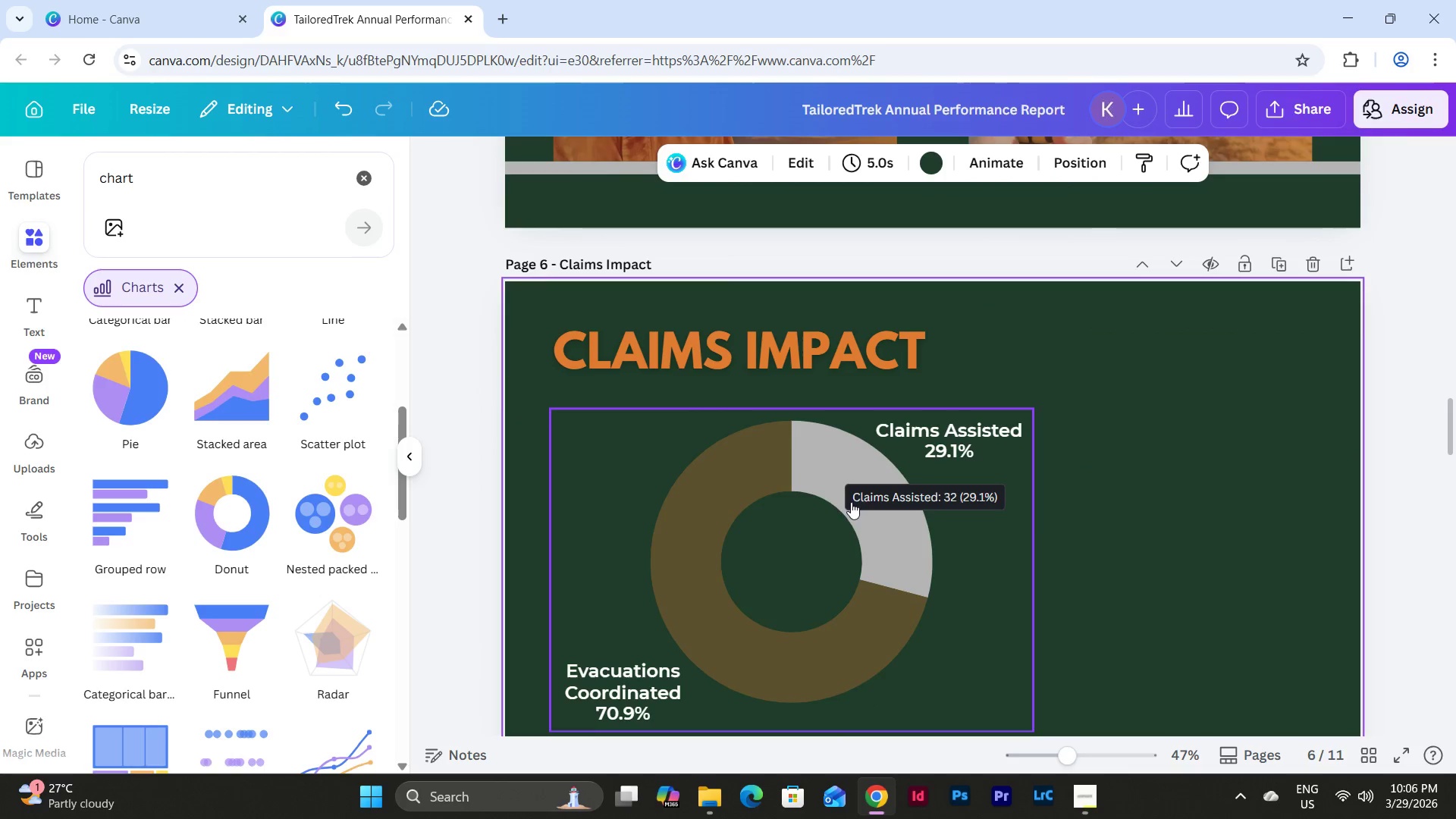 
scroll: coordinate [901, 470], scroll_direction: none, amount: 0.0
 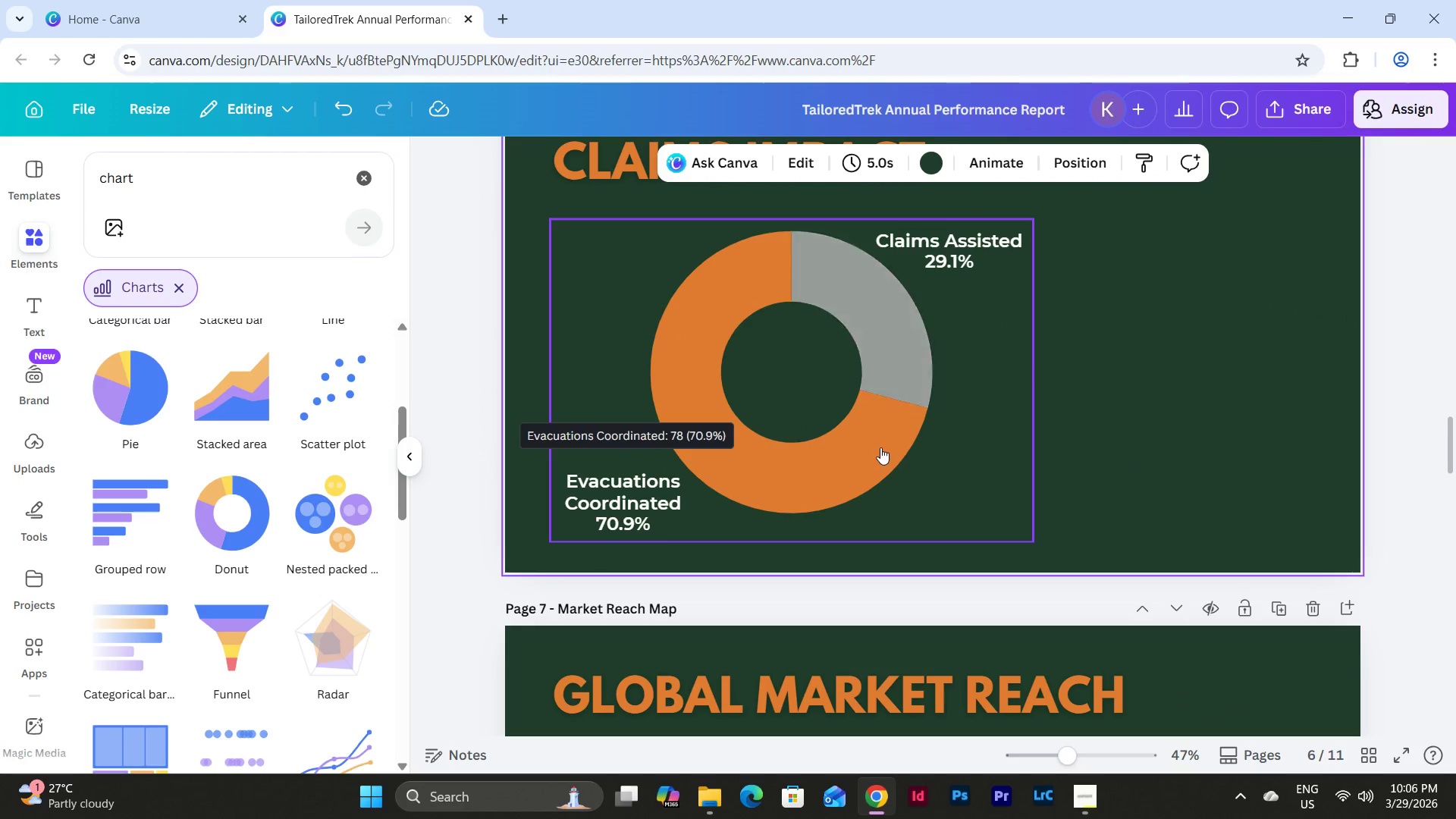 
left_click_drag(start_coordinate=[893, 441], to_coordinate=[1143, 434])
 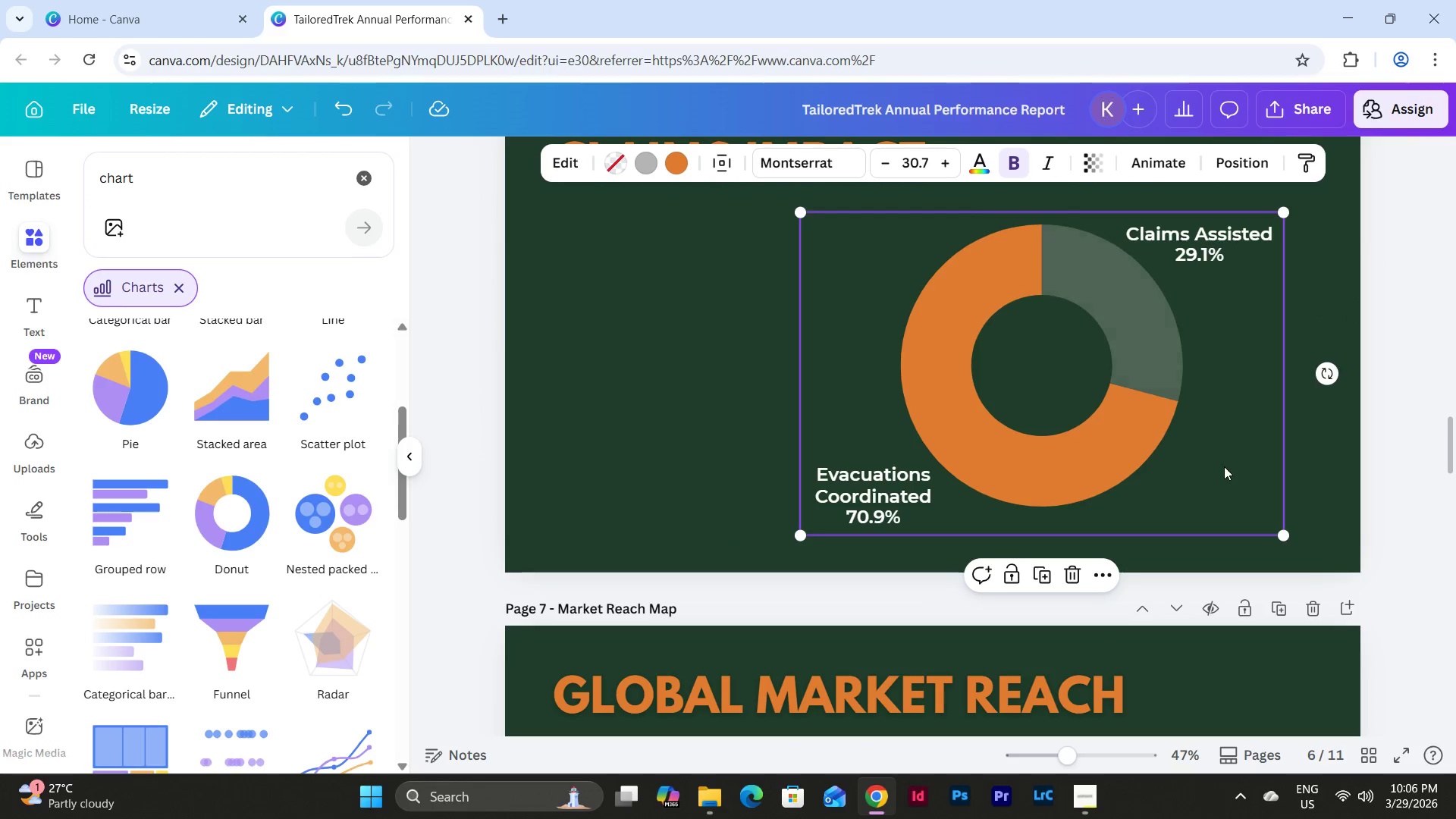 
left_click_drag(start_coordinate=[1156, 485], to_coordinate=[1182, 472])
 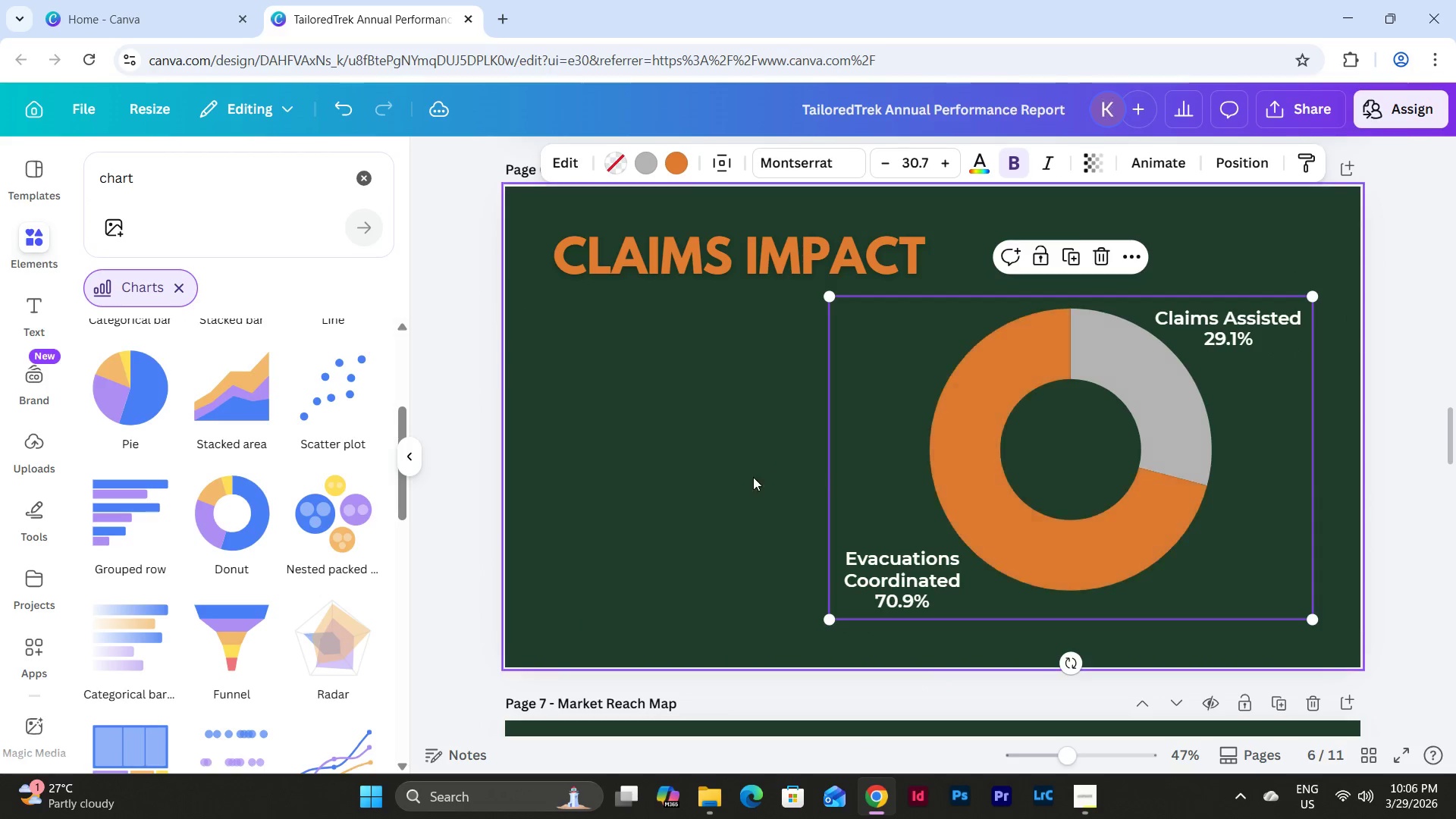 
scroll: coordinate [1224, 466], scroll_direction: up, amount: 1.0
 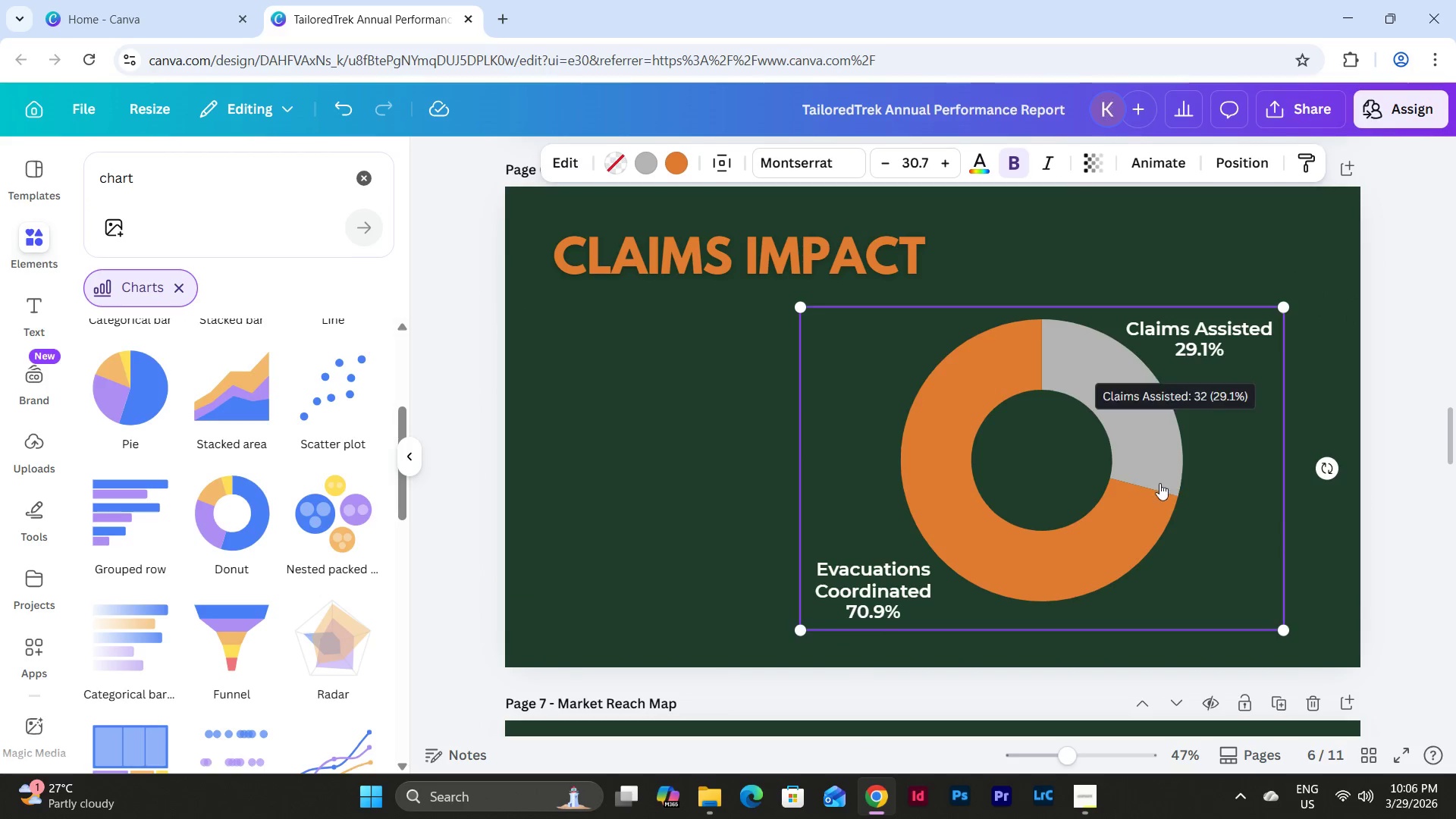 
left_click([711, 472])
 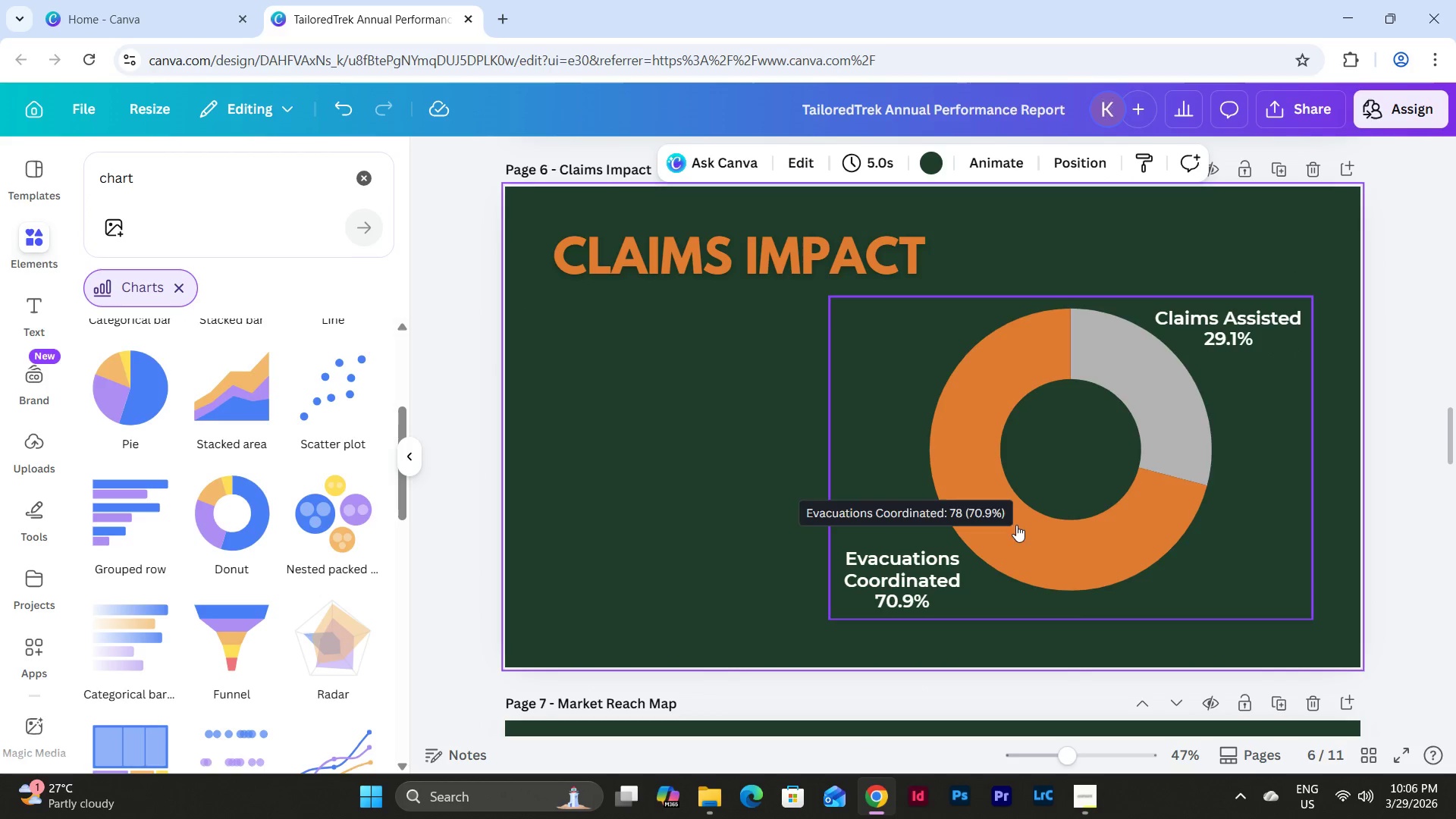 
scroll: coordinate [1111, 497], scroll_direction: up, amount: 1.0
 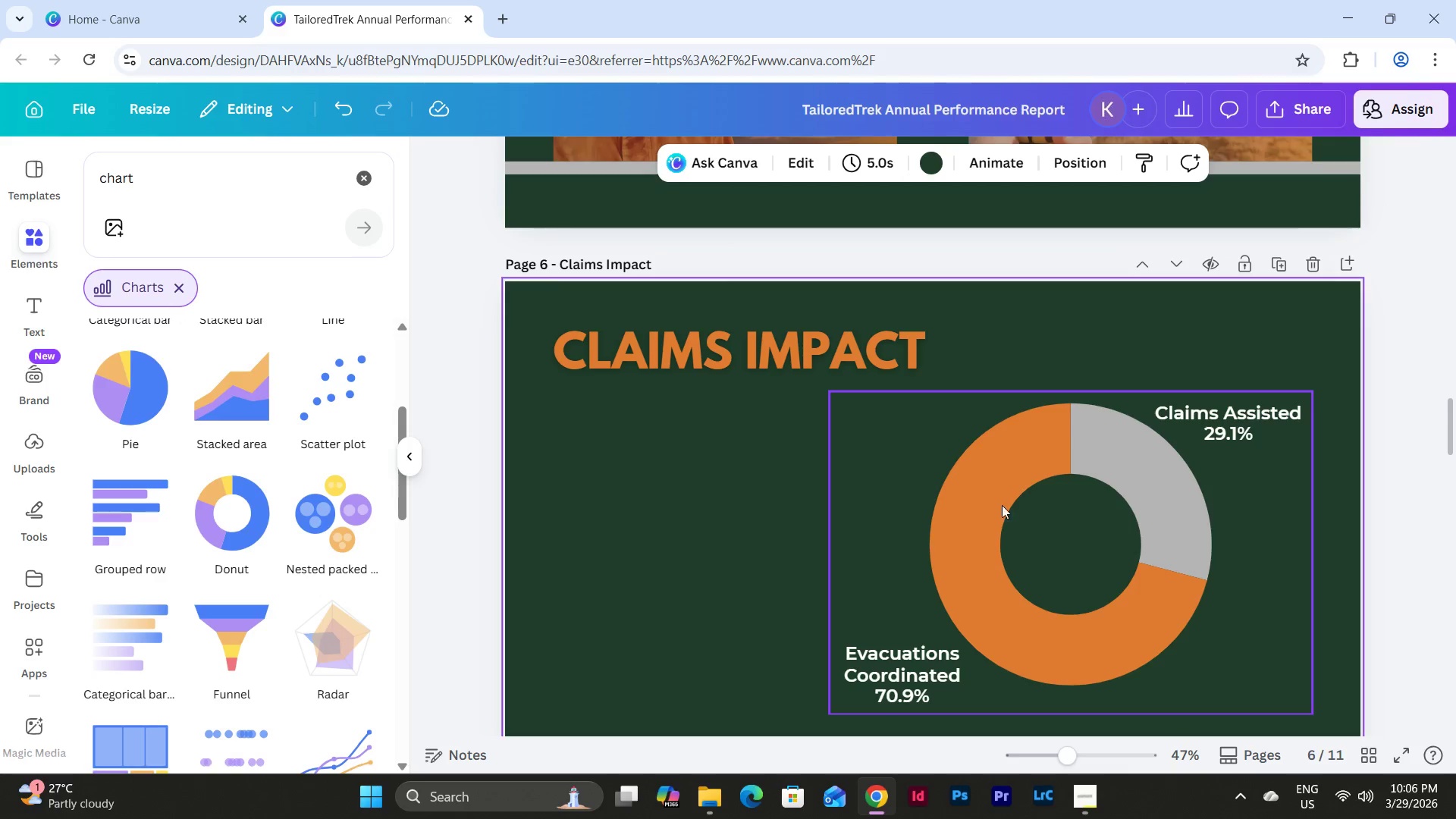 
left_click([704, 516])
 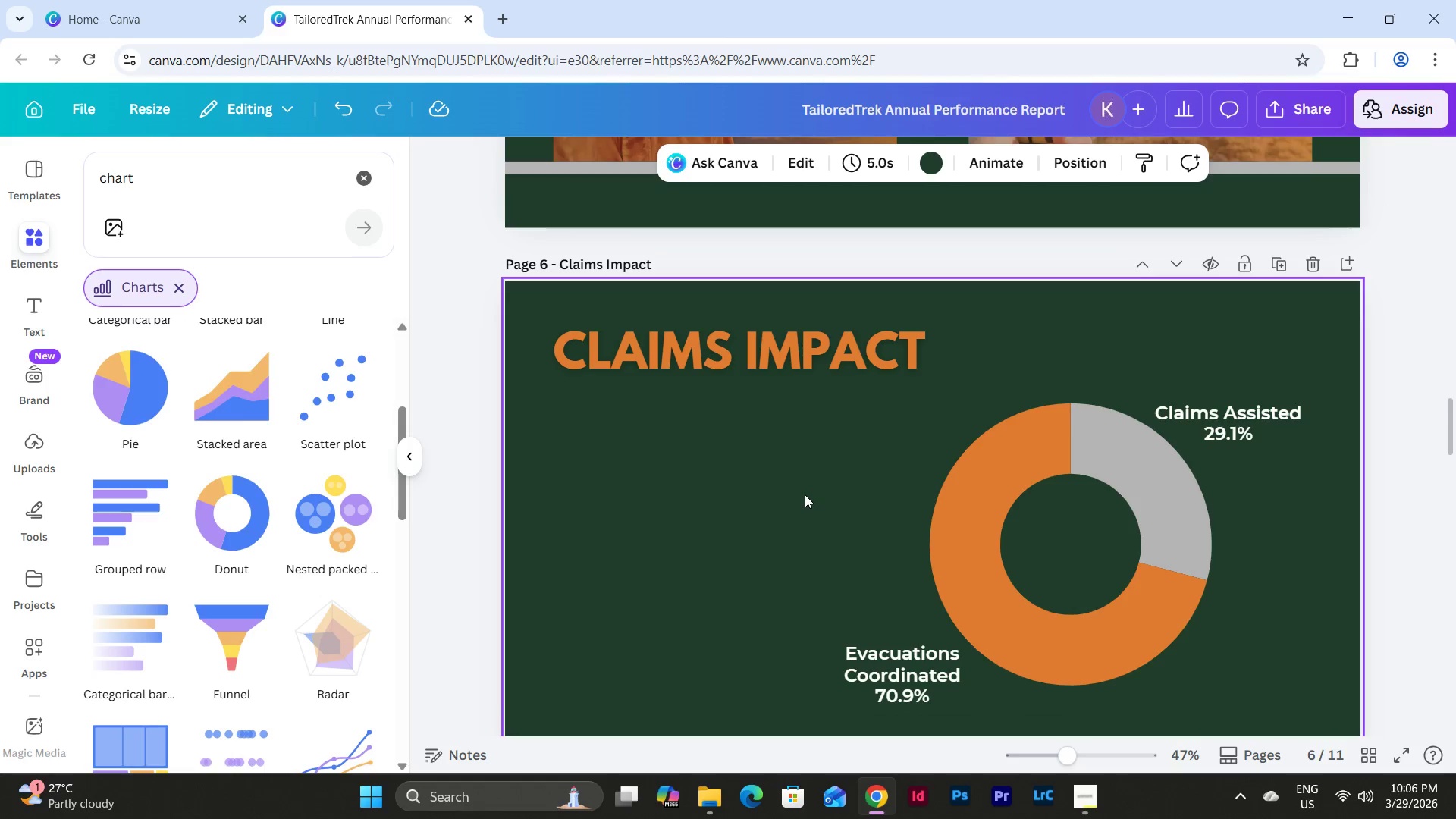 
scroll: coordinate [805, 494], scroll_direction: none, amount: 0.0
 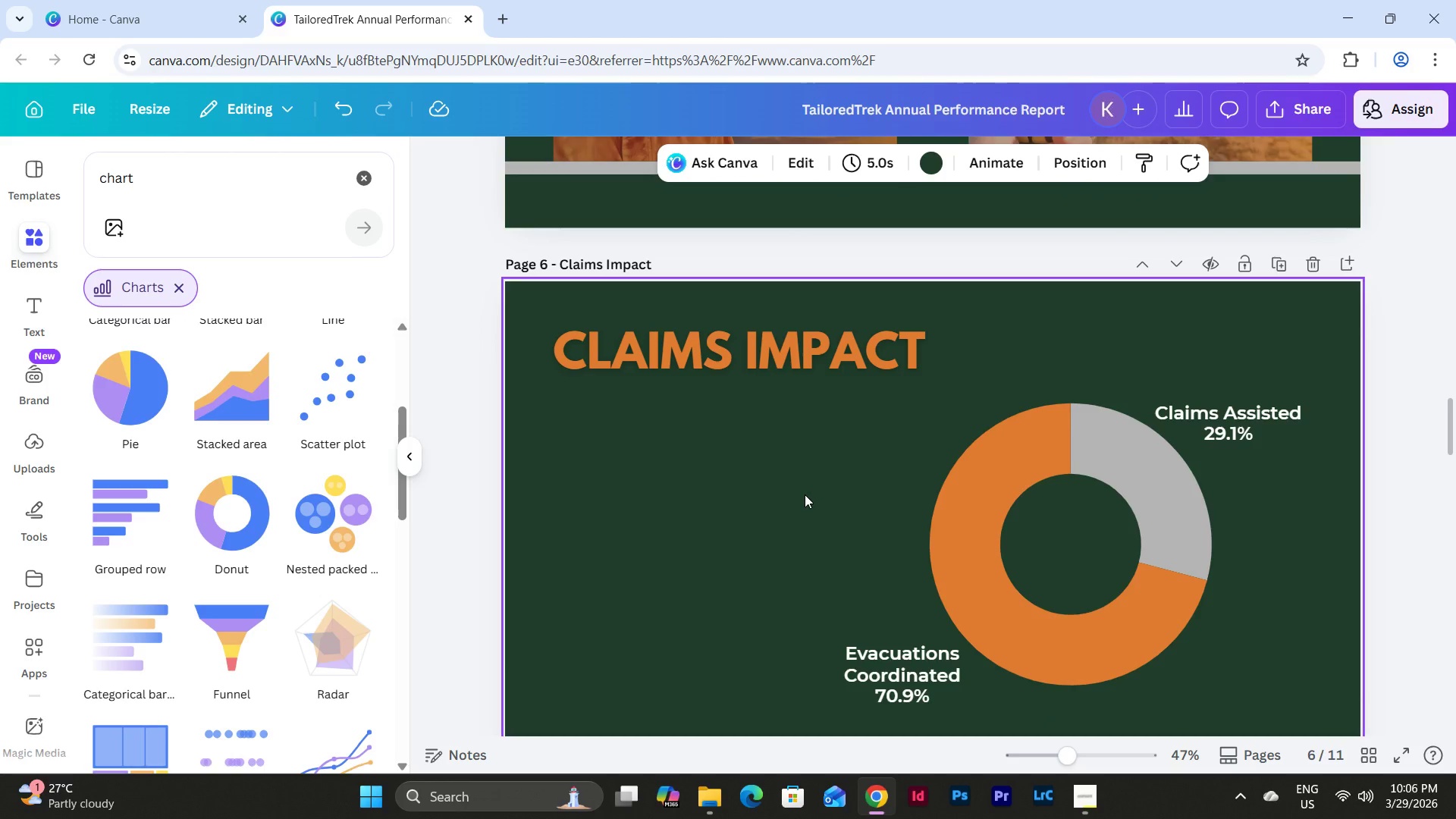 
wait(7.57)
 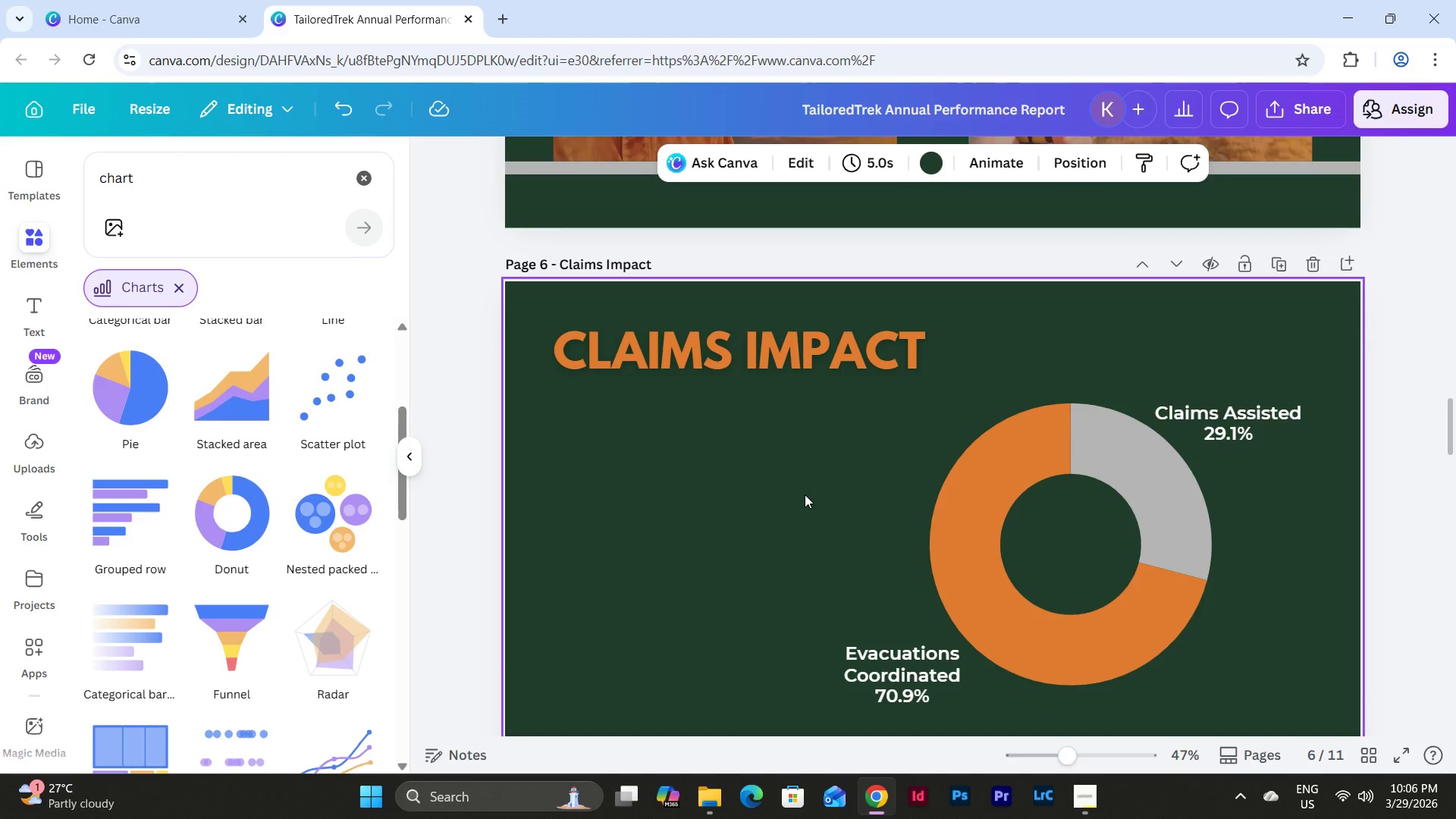 
left_click([805, 494])
 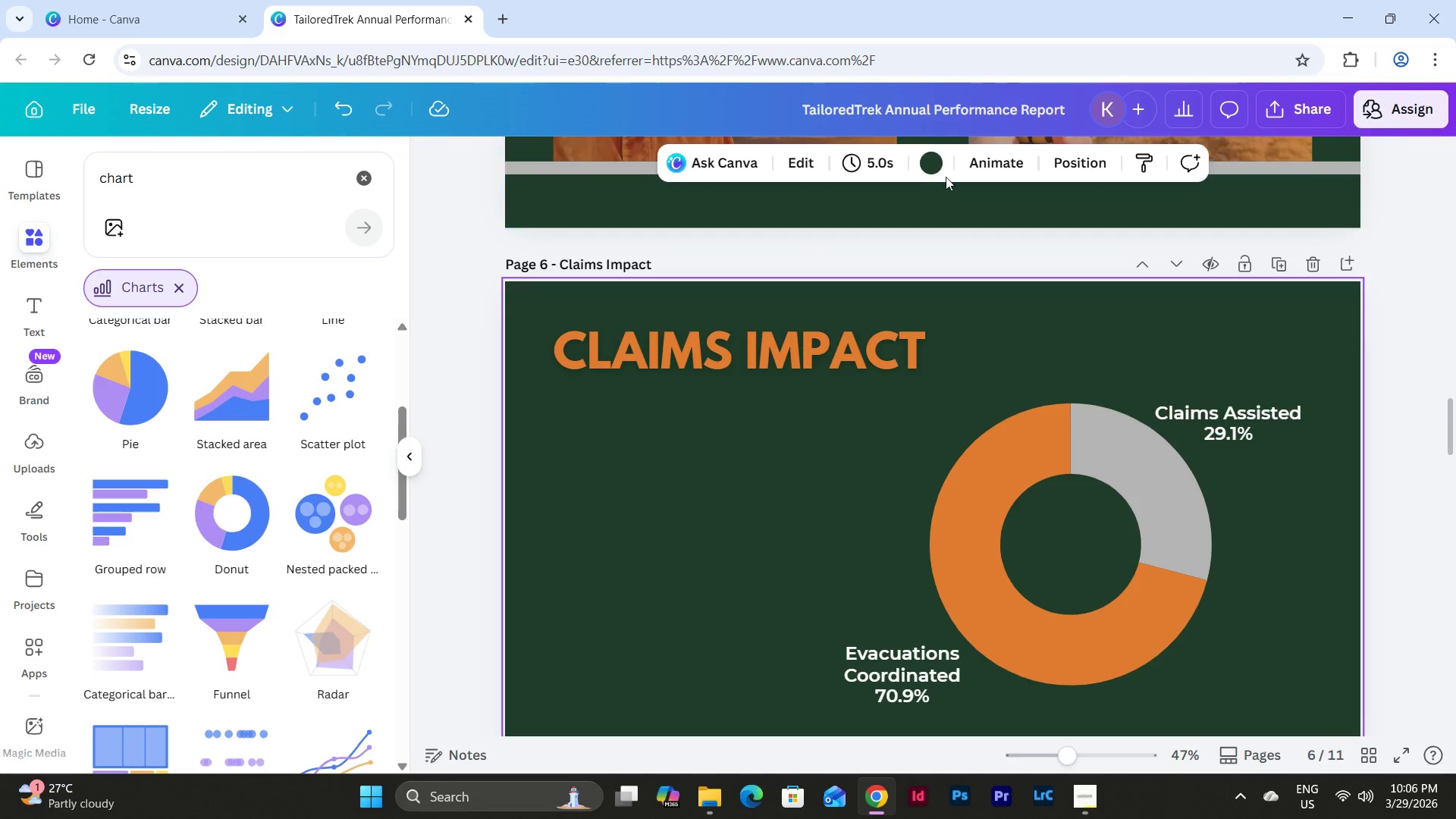 
left_click([927, 158])
 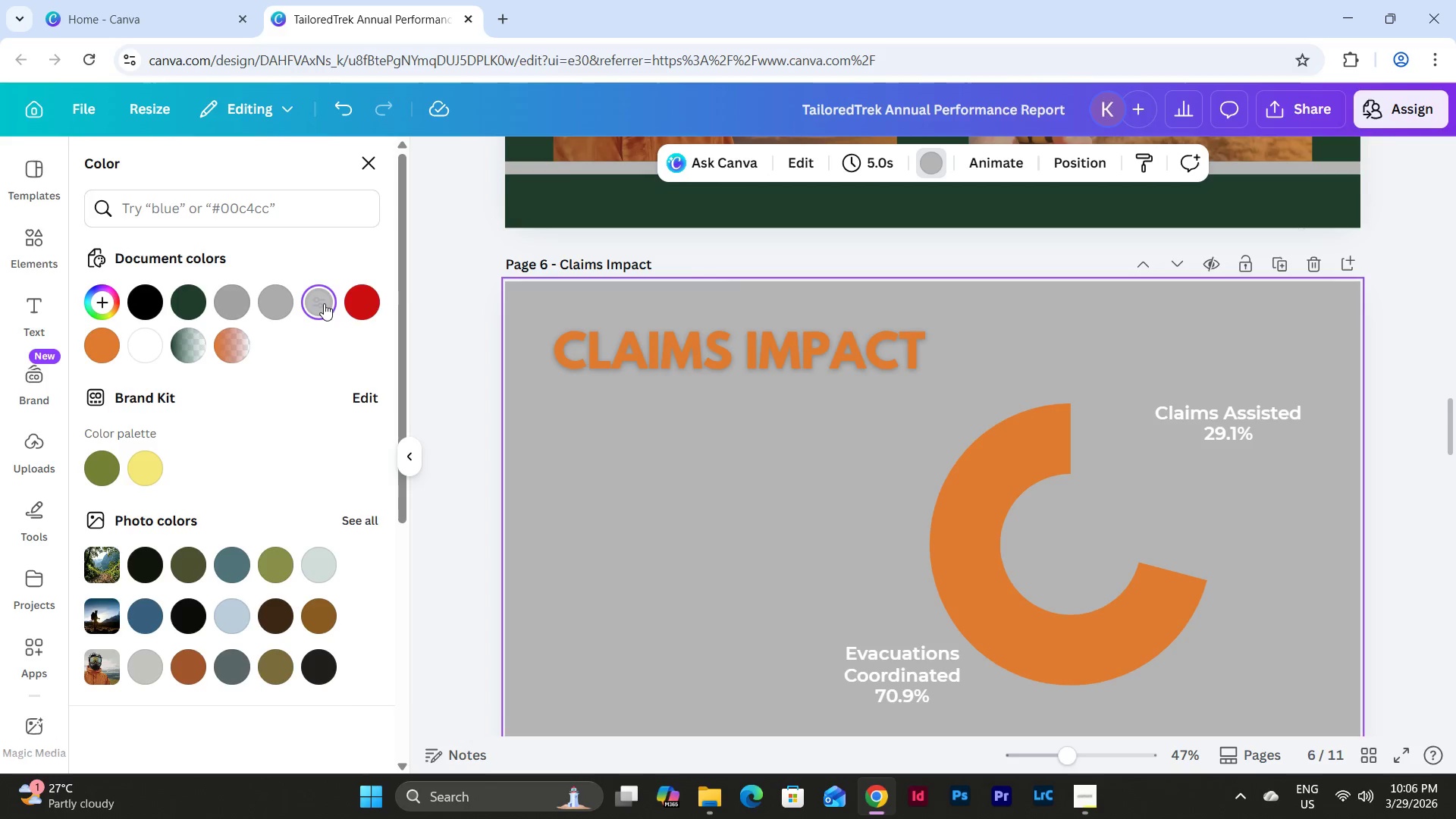 
left_click([797, 354])
 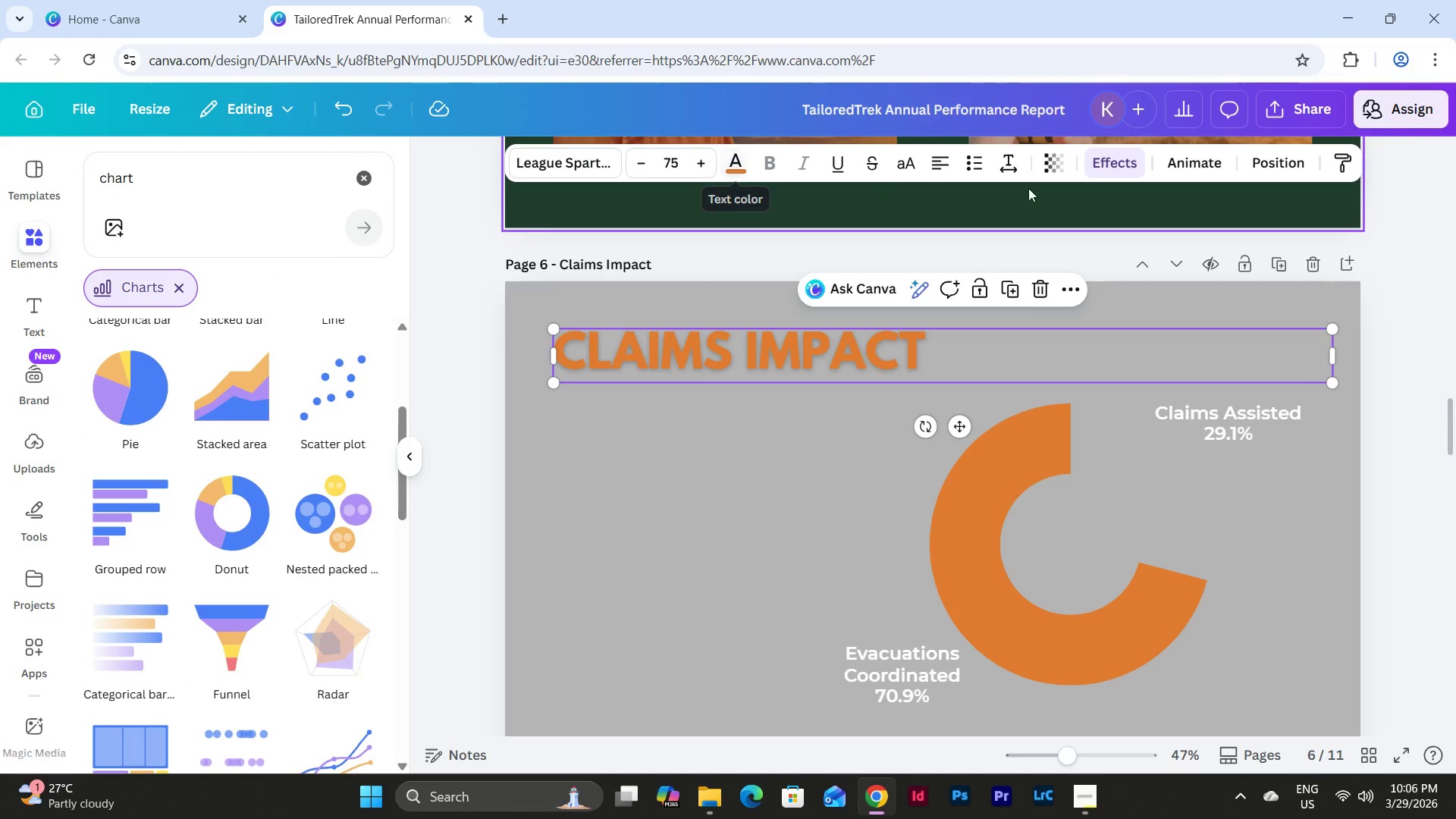 
left_click([1127, 160])
 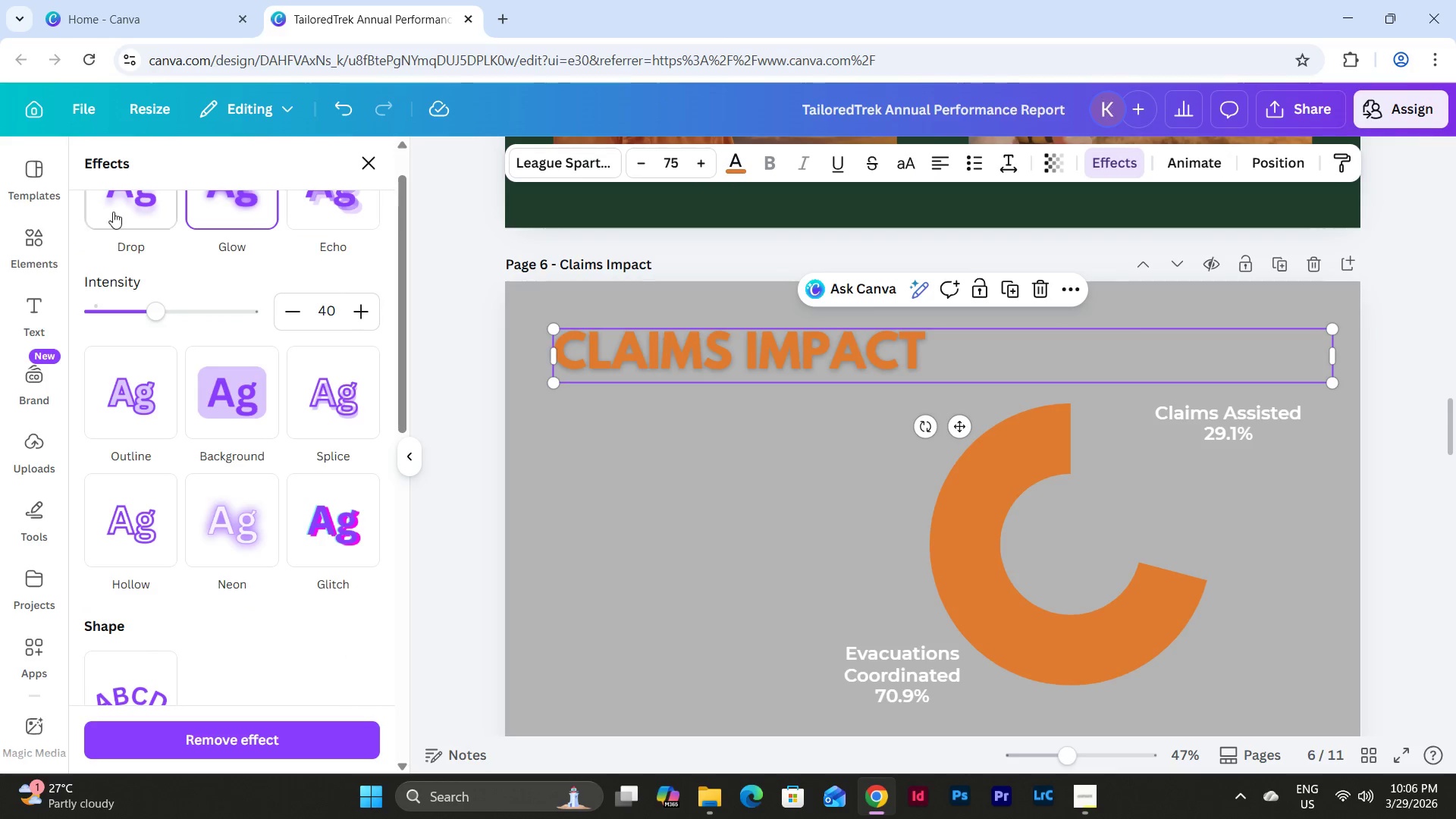 
left_click([133, 205])
 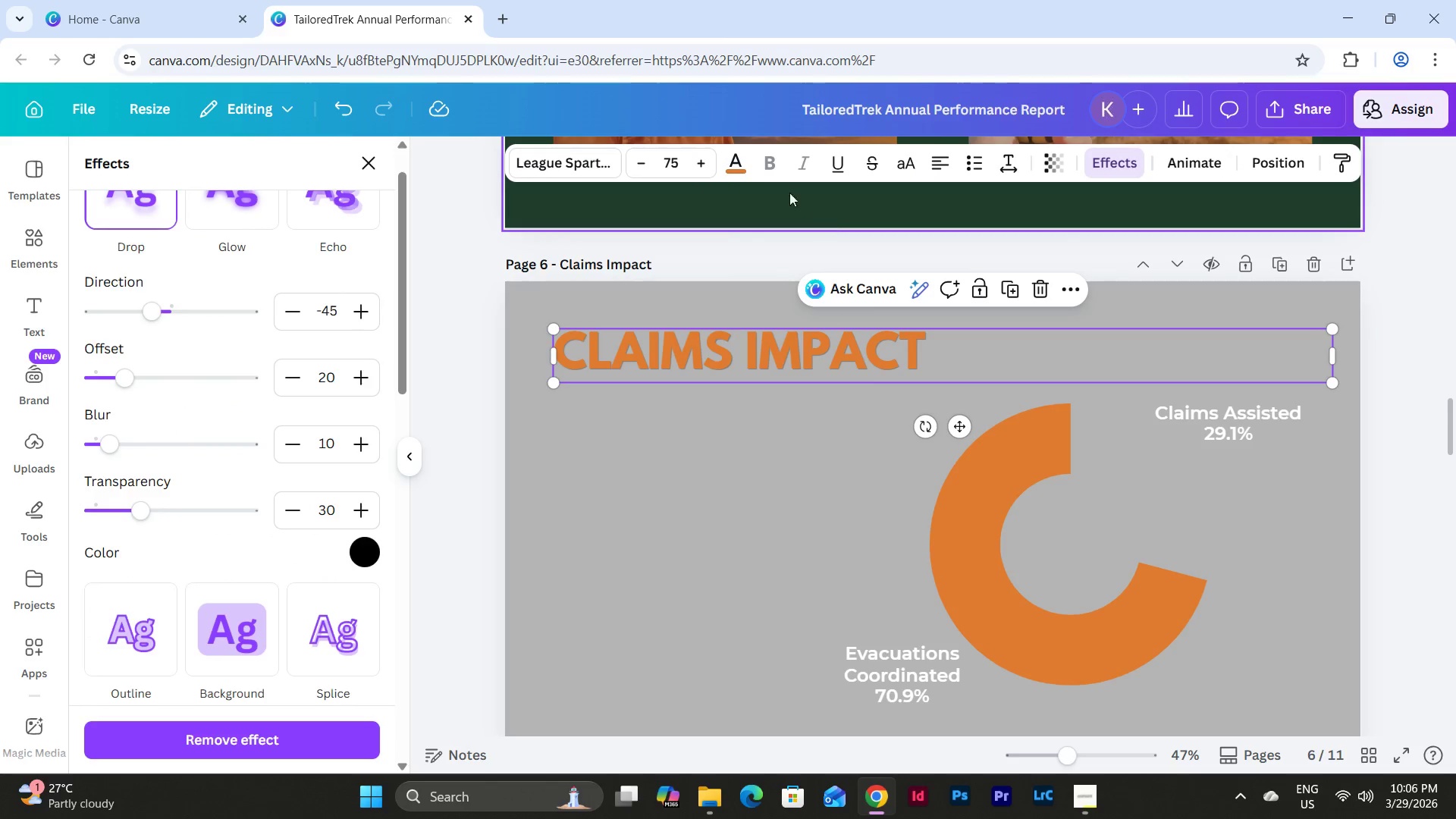 
left_click([741, 168])
 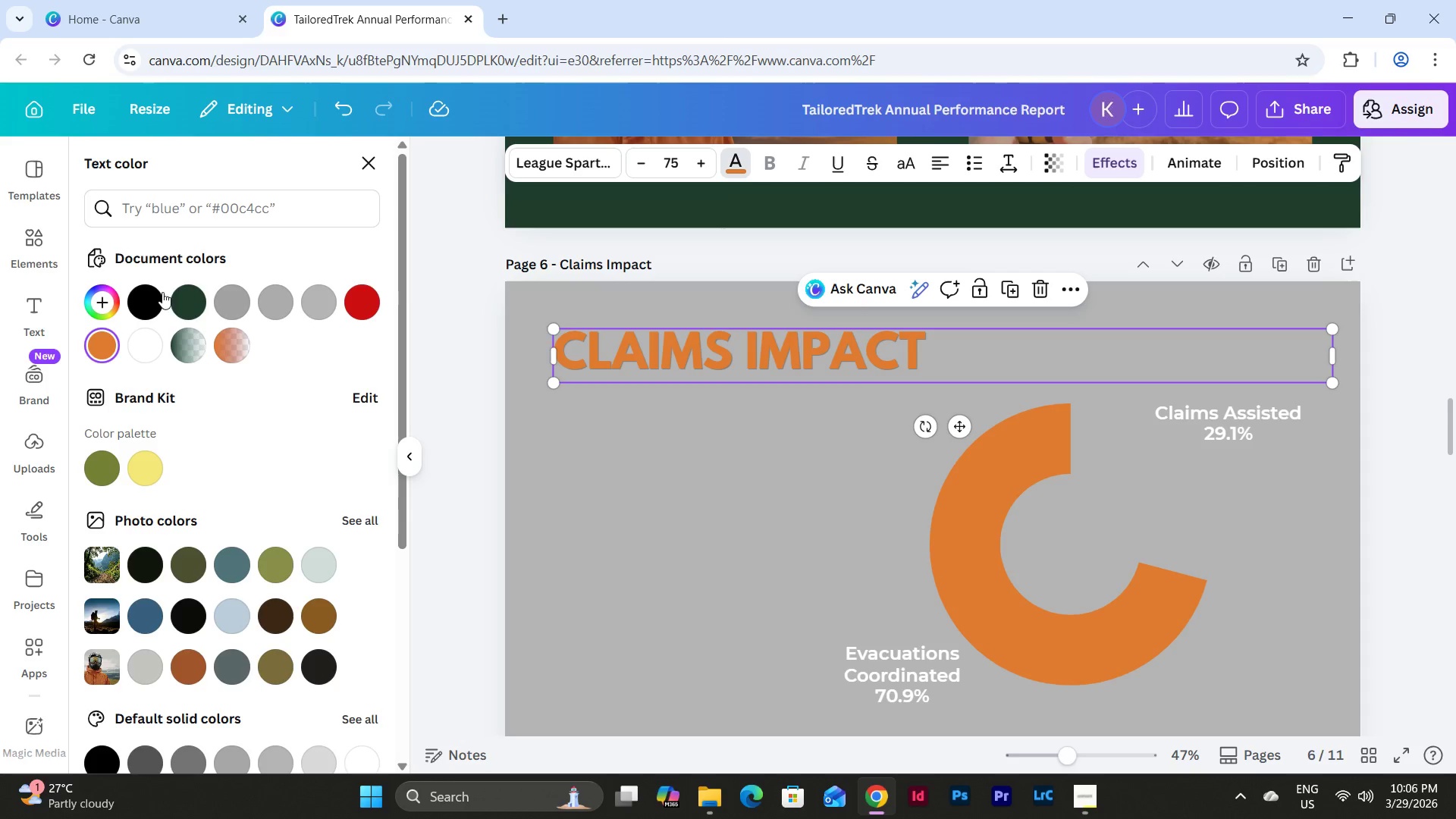 
left_click([186, 301])
 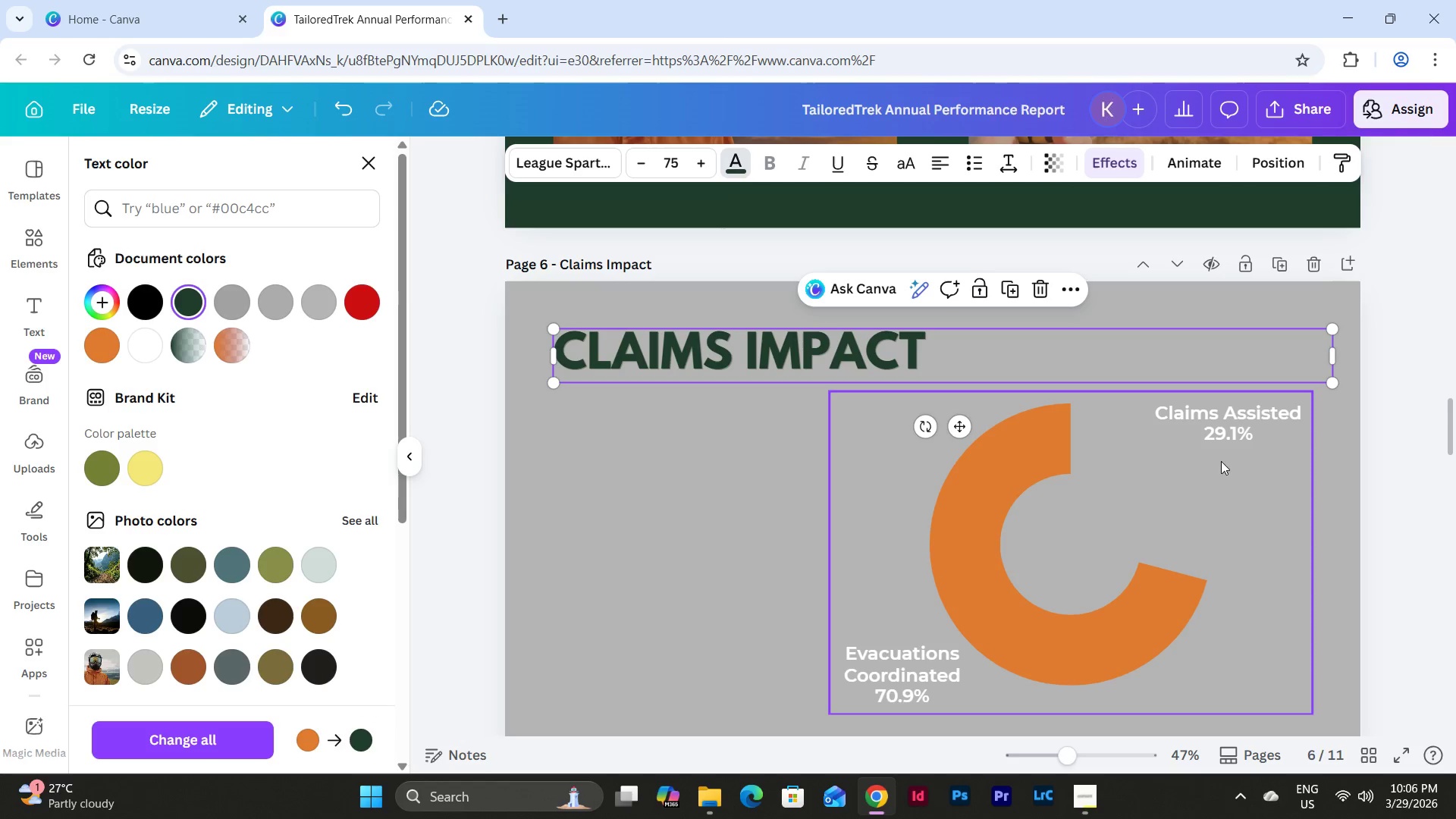 
left_click([1210, 456])
 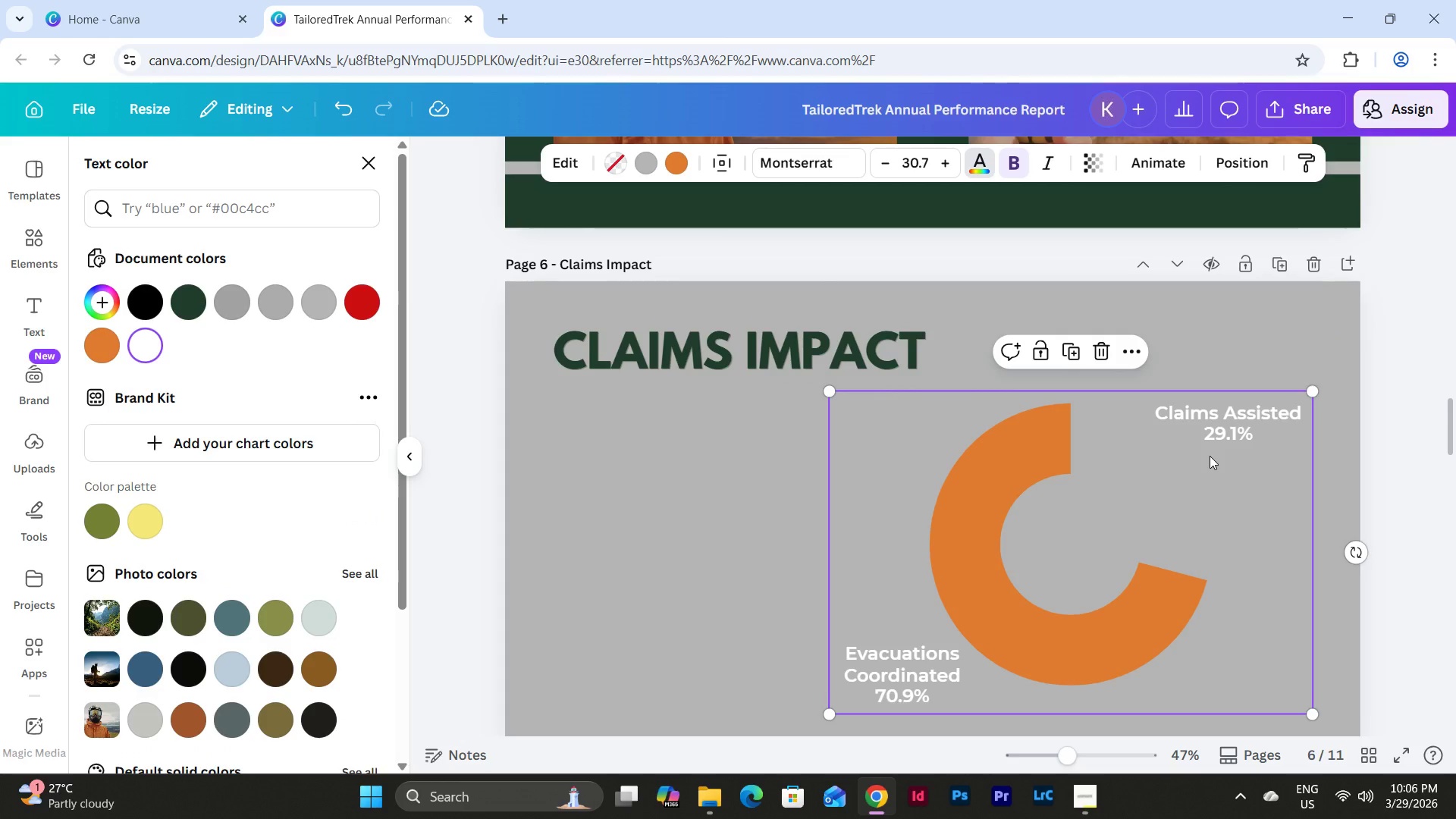 
scroll: coordinate [1210, 456], scroll_direction: down, amount: 1.0
 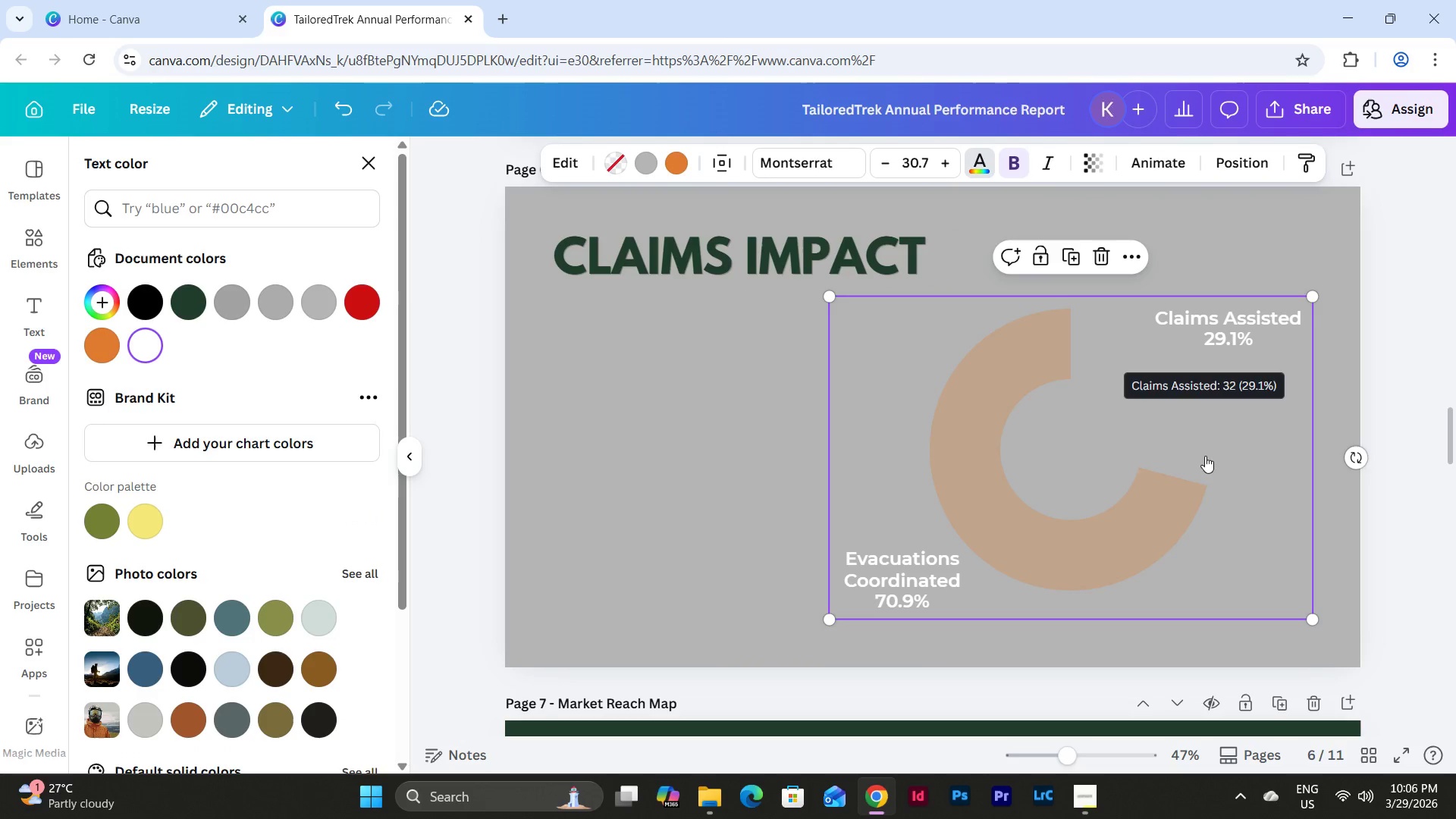 
left_click([699, 444])
 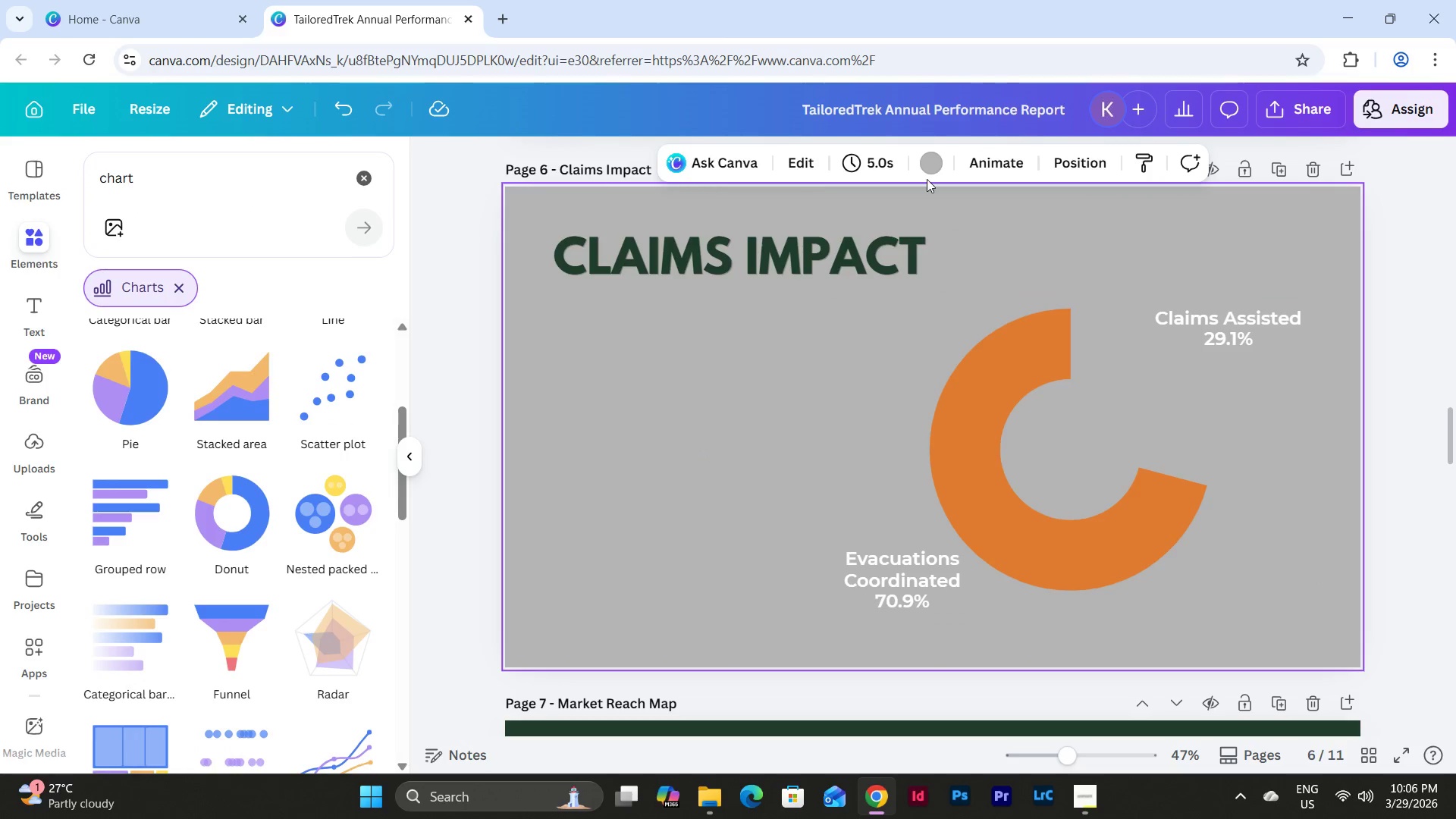 
left_click([927, 167])
 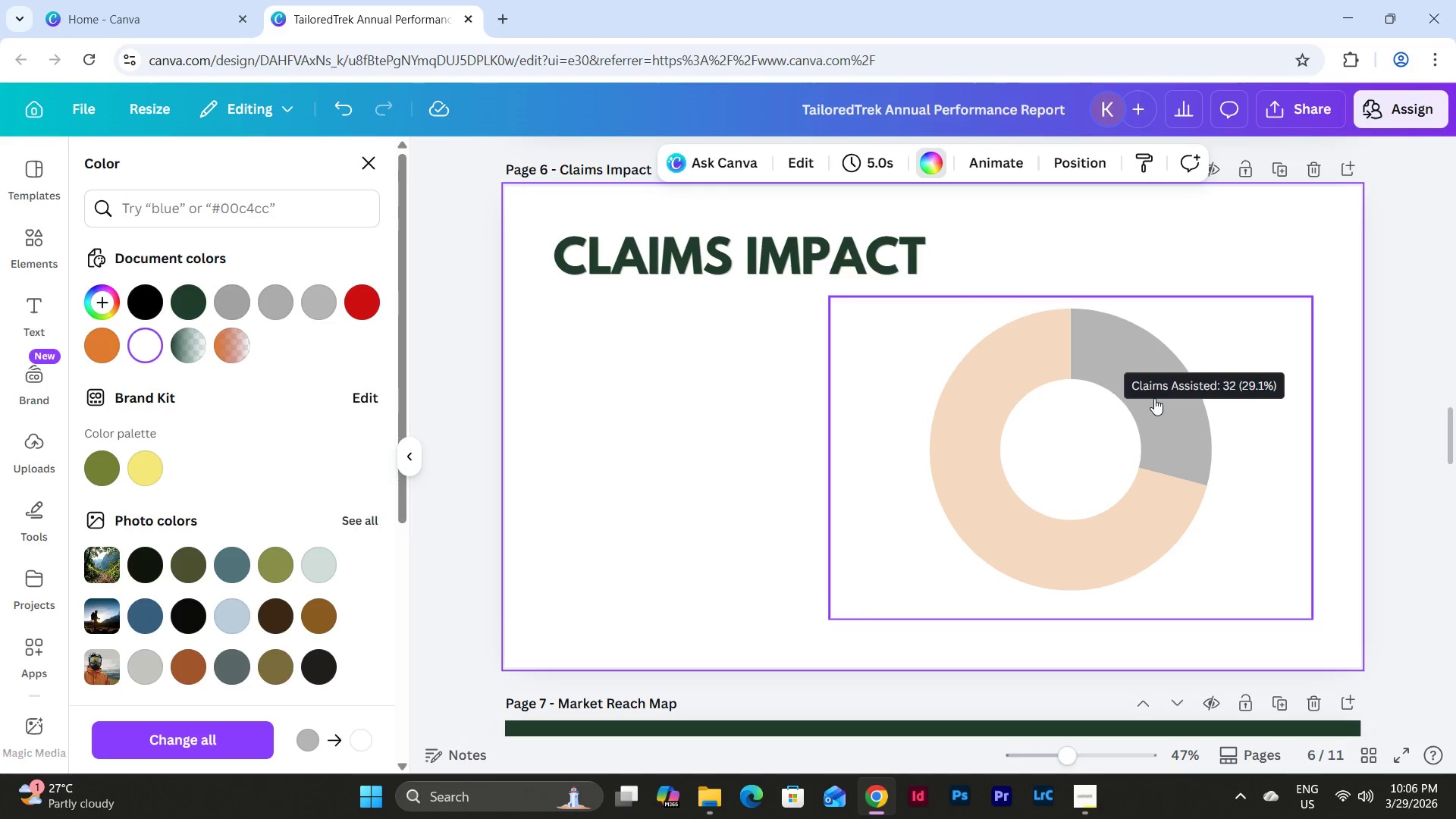 
left_click([1090, 430])
 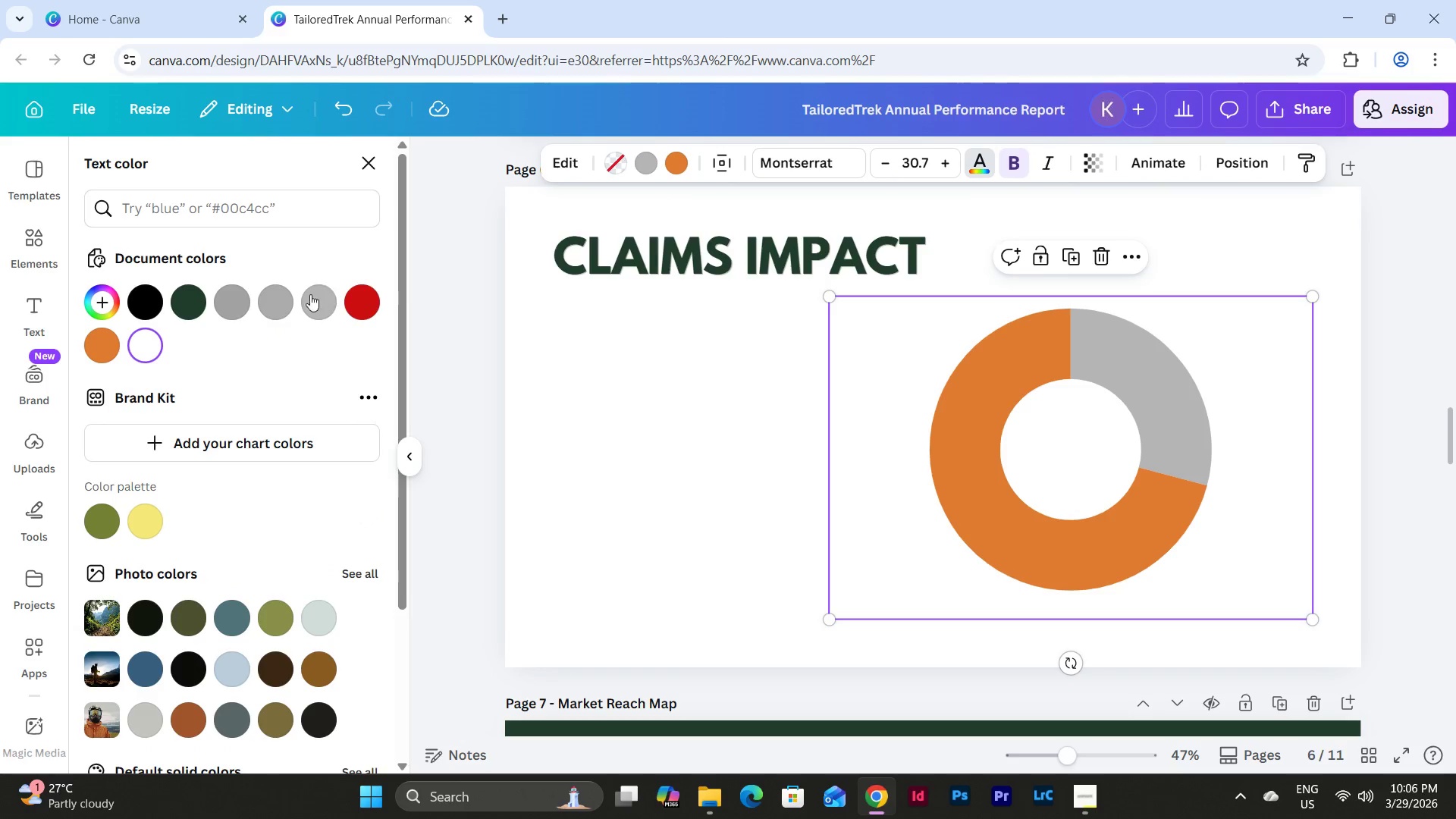 
left_click([182, 303])
 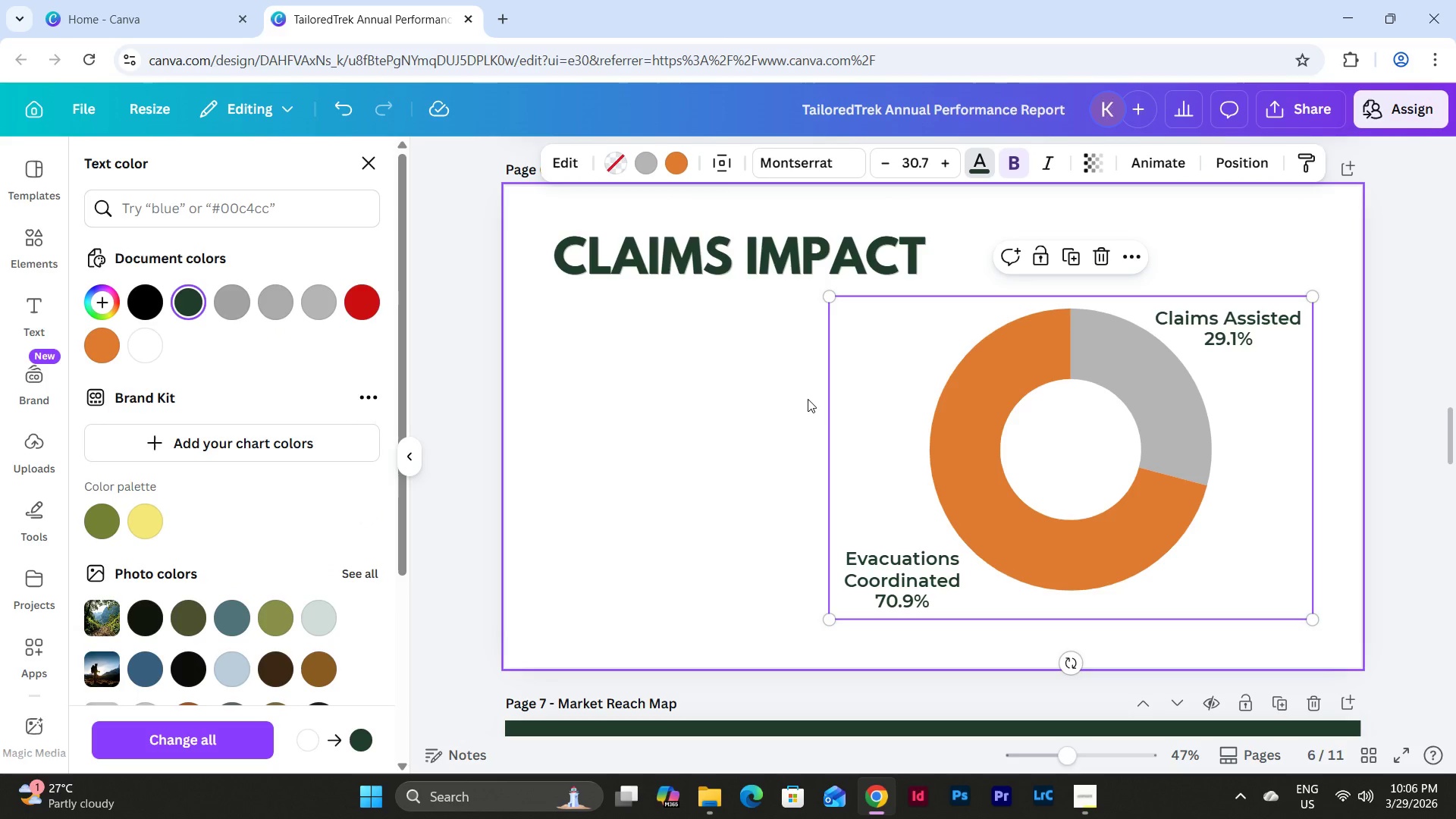 
scroll: coordinate [652, 462], scroll_direction: up, amount: 1.0
 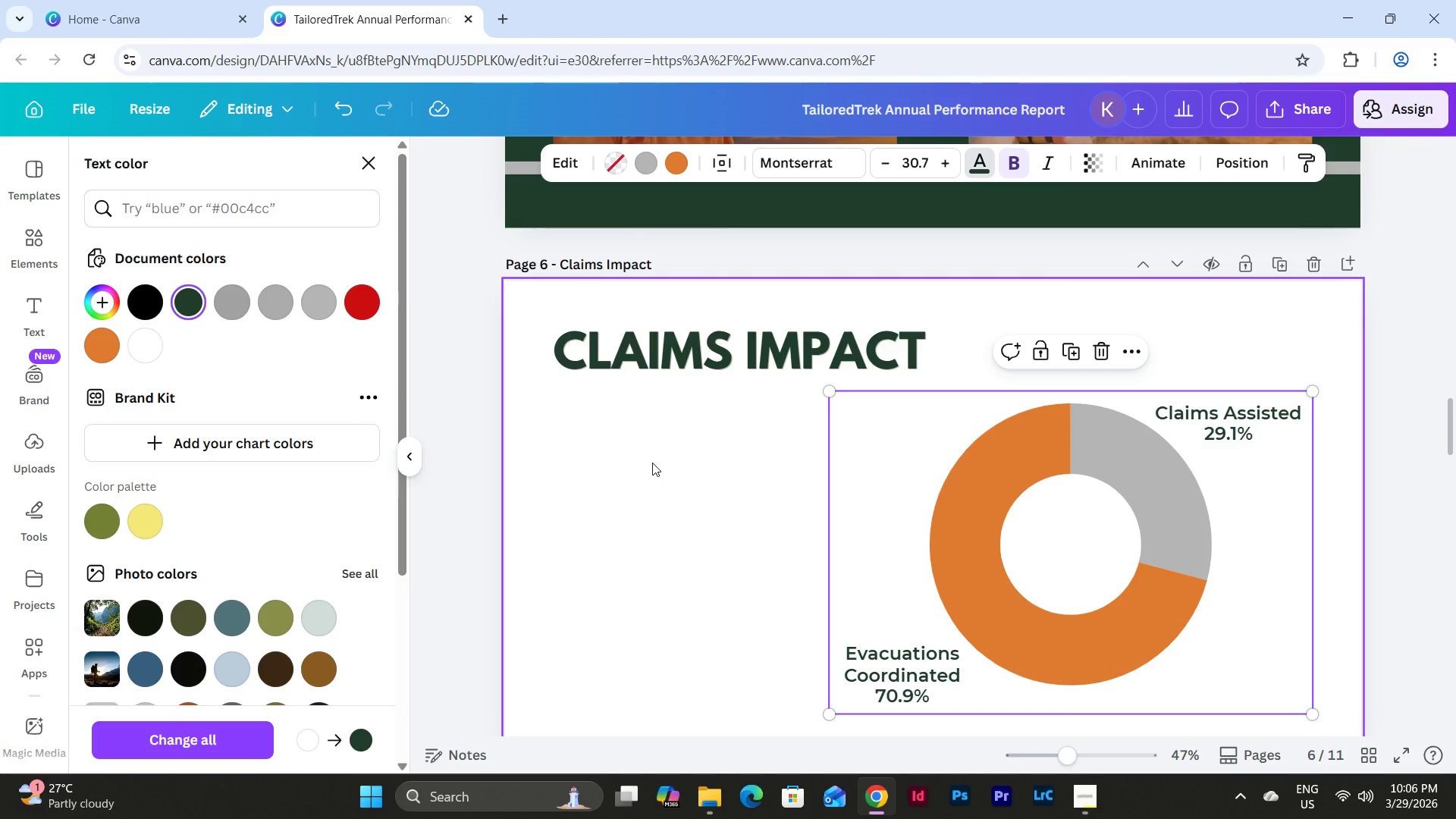 
key(Control+Z)
 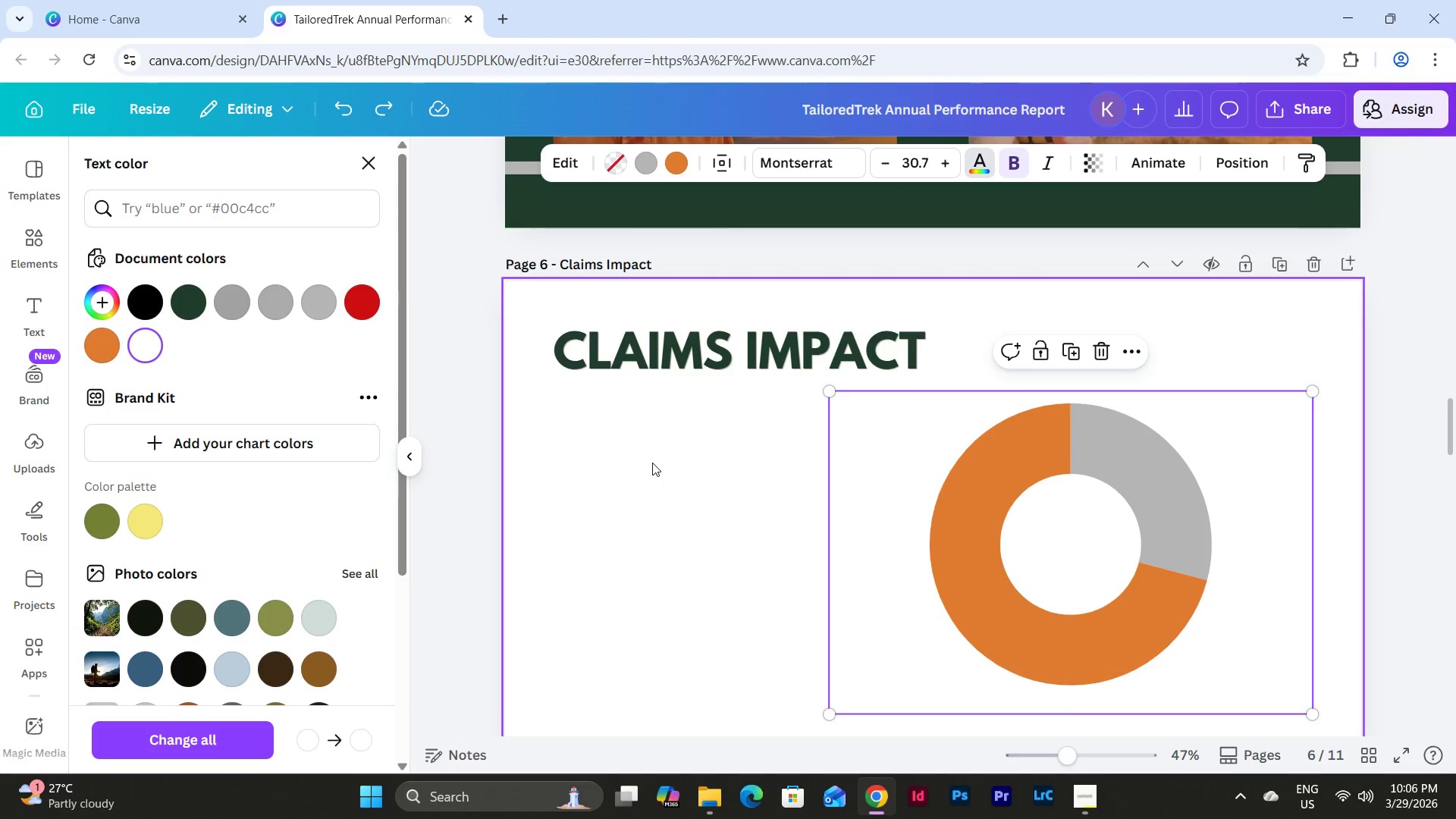 
key(Control+Z)
 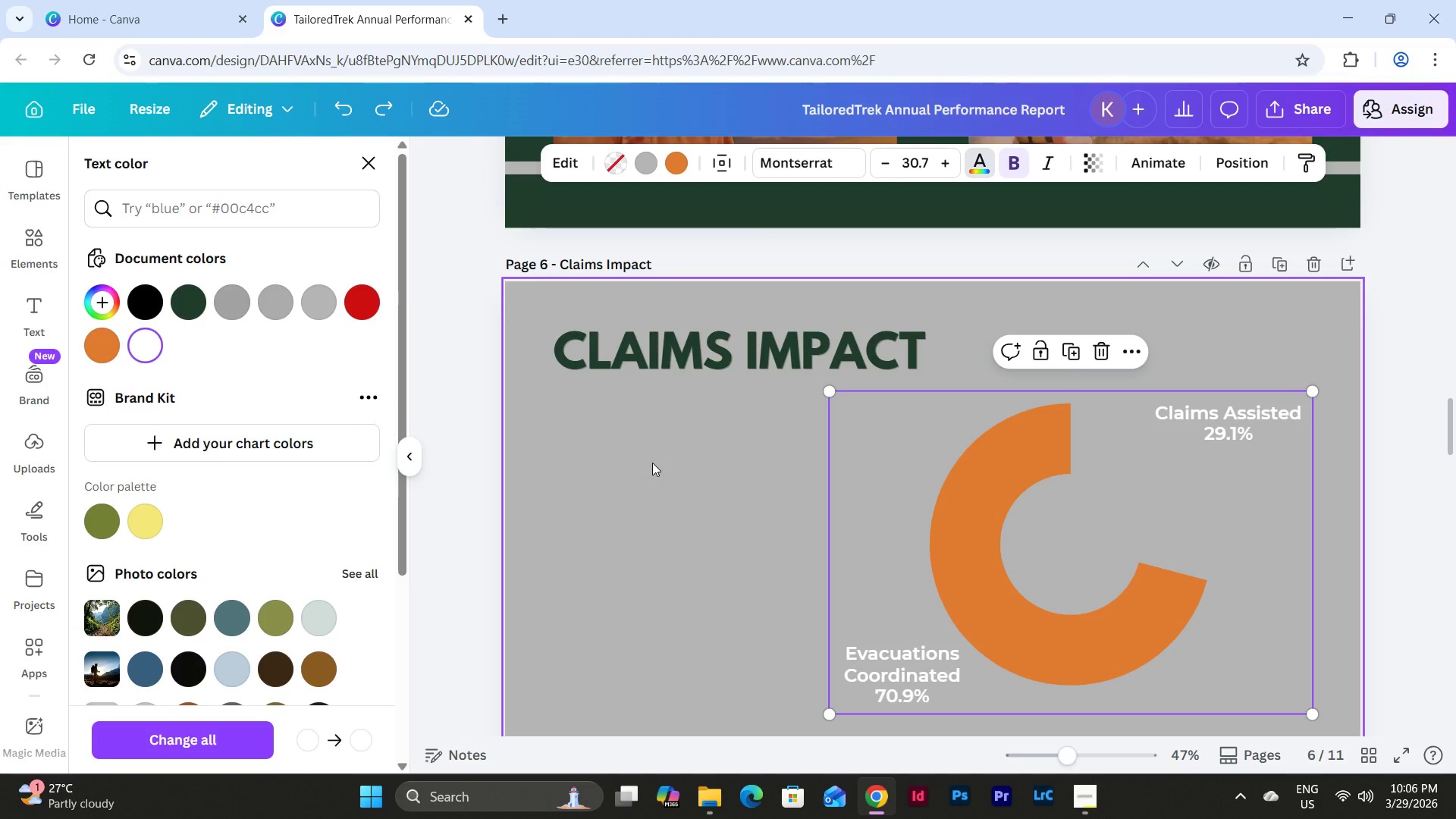 
key(Control+Z)
 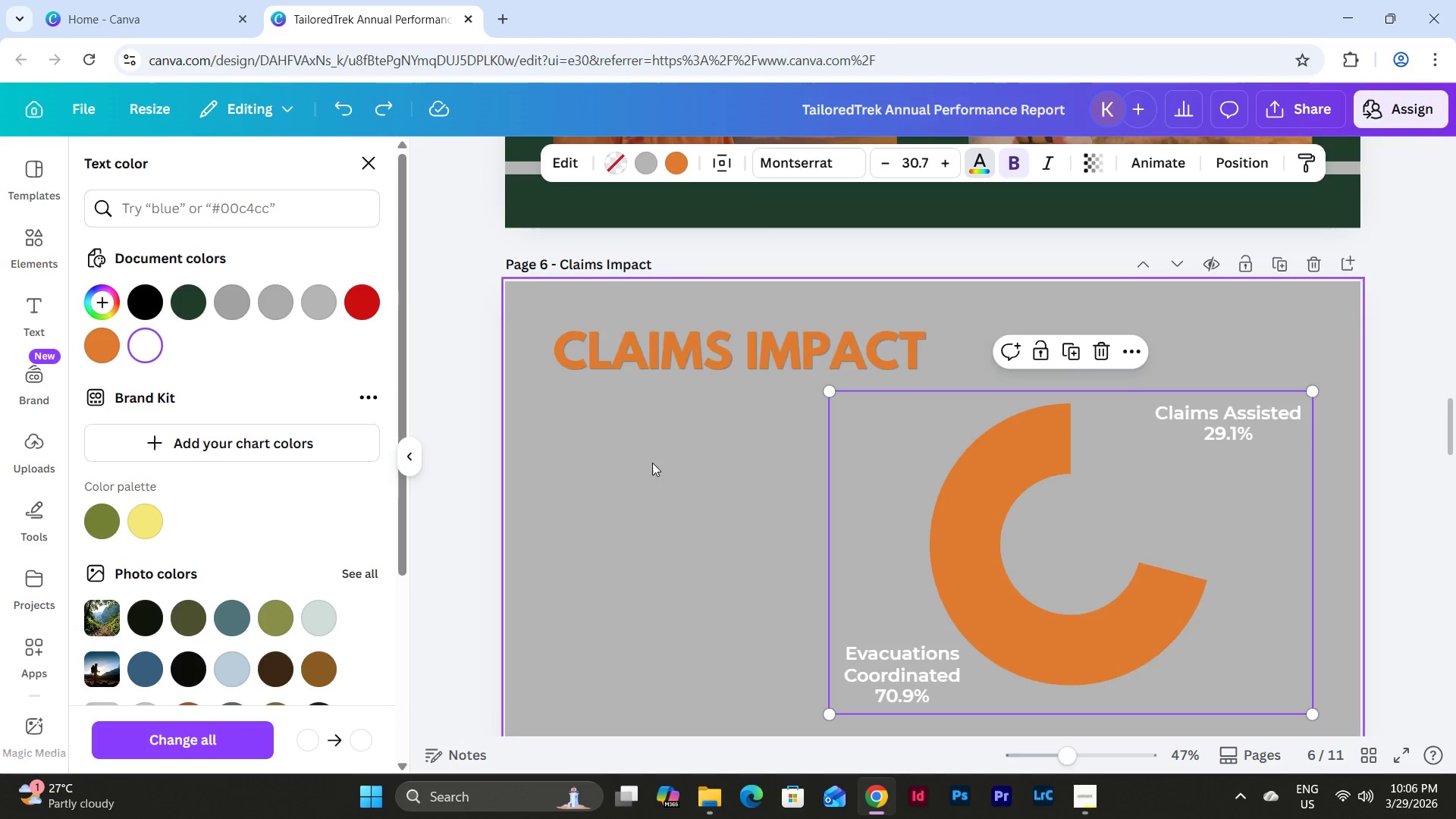 
key(Control+Z)
 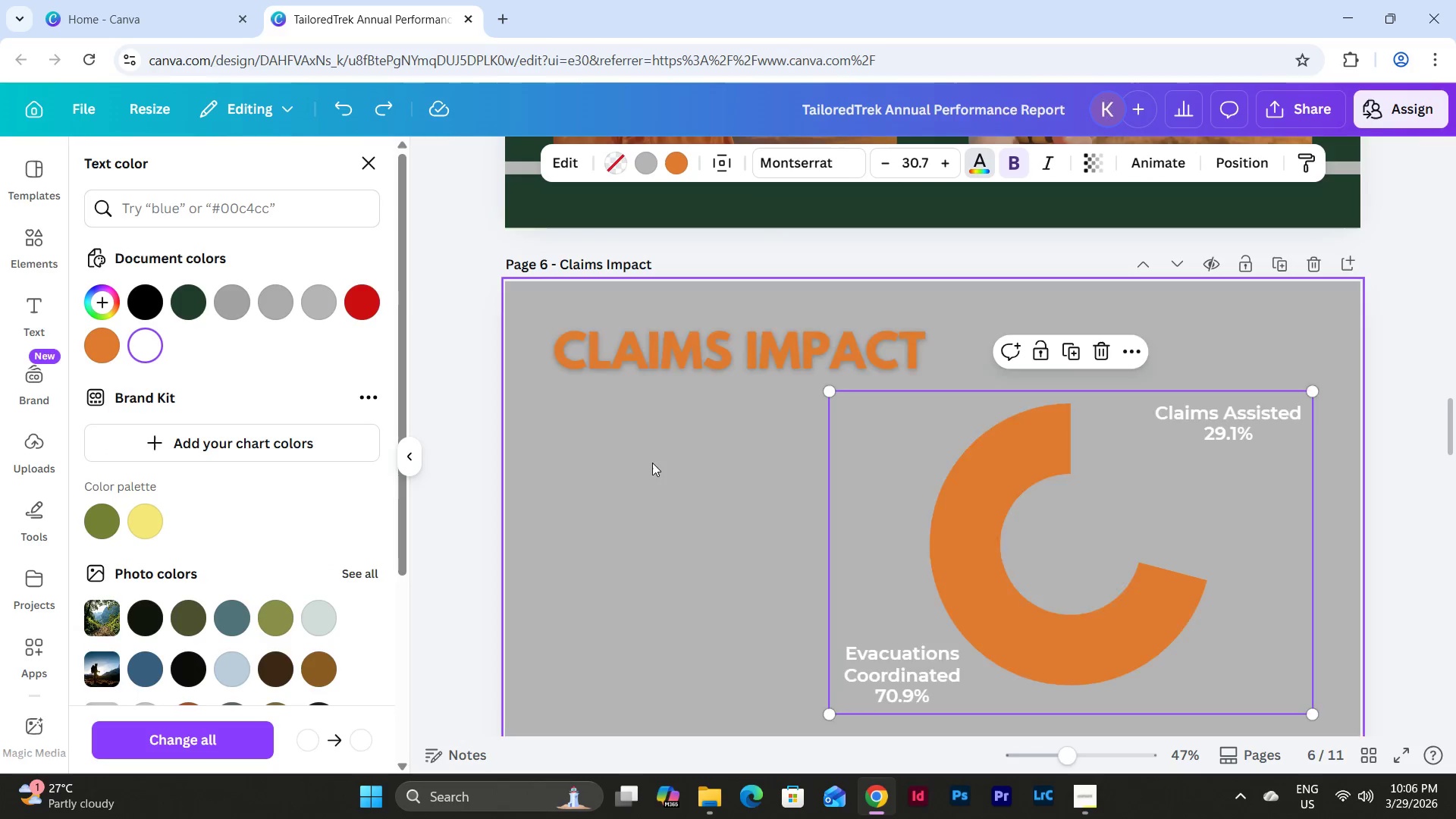 
key(Control+Z)
 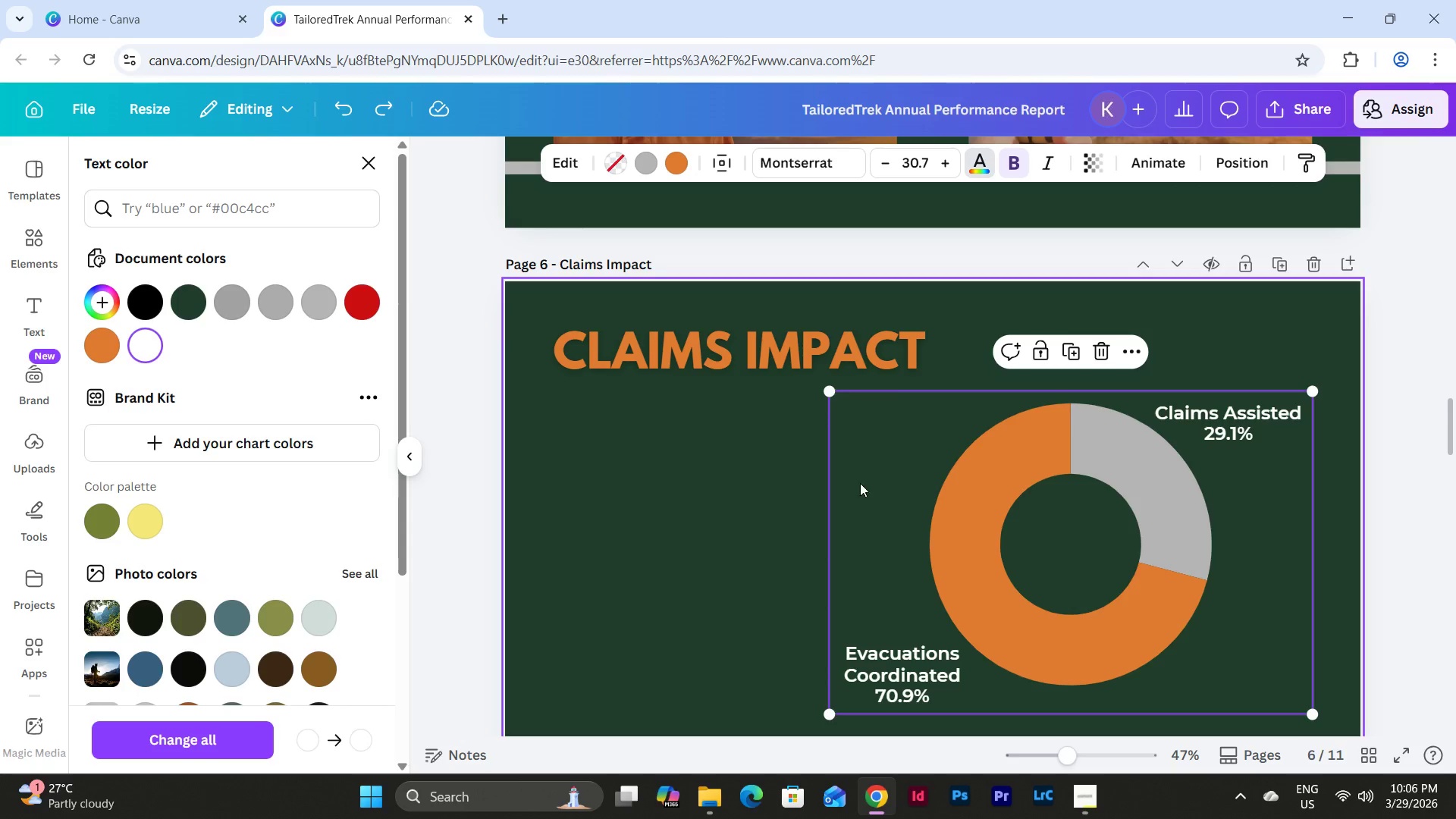 
scroll: coordinate [965, 485], scroll_direction: none, amount: 0.0
 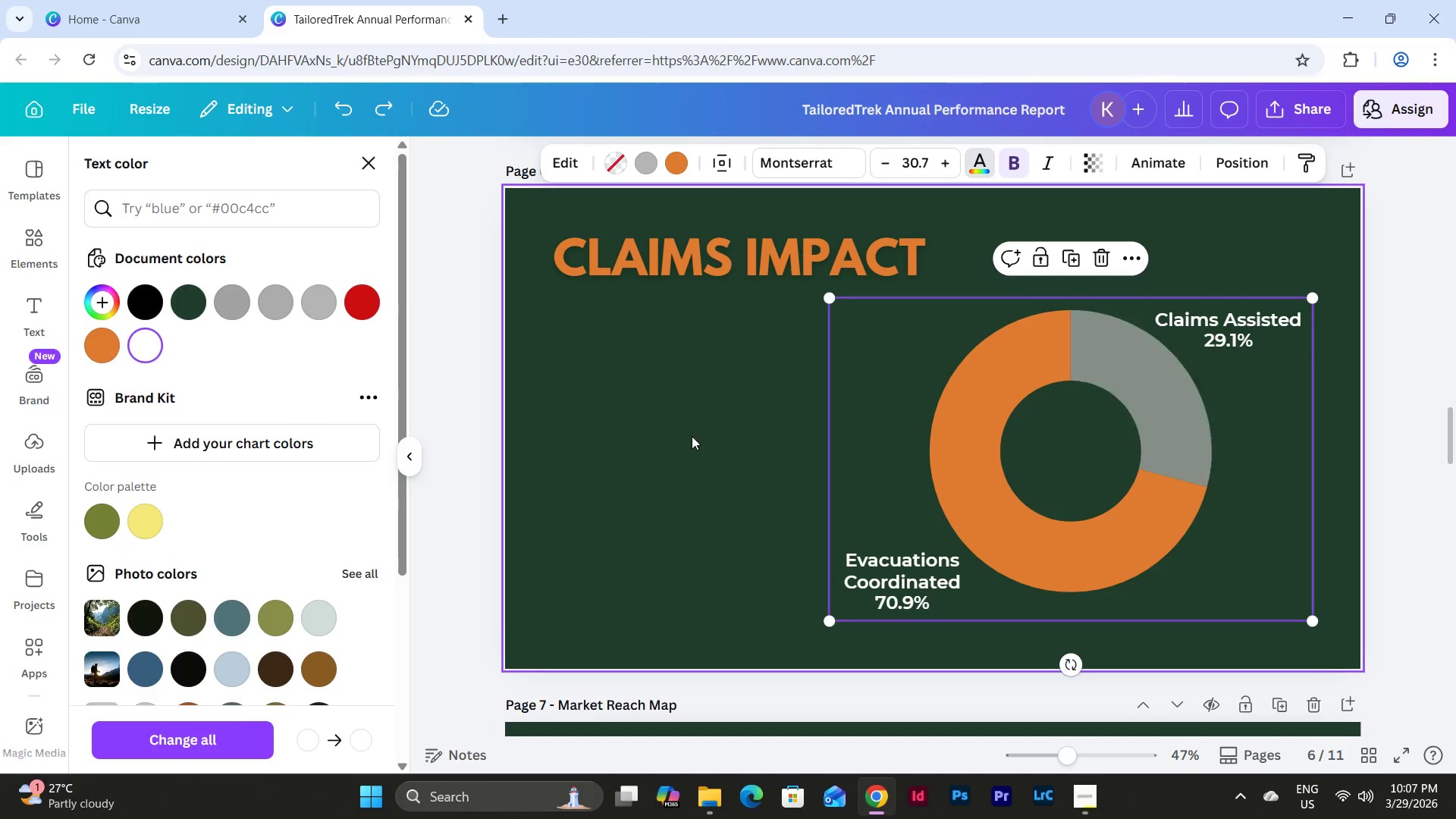 
left_click([685, 431])
 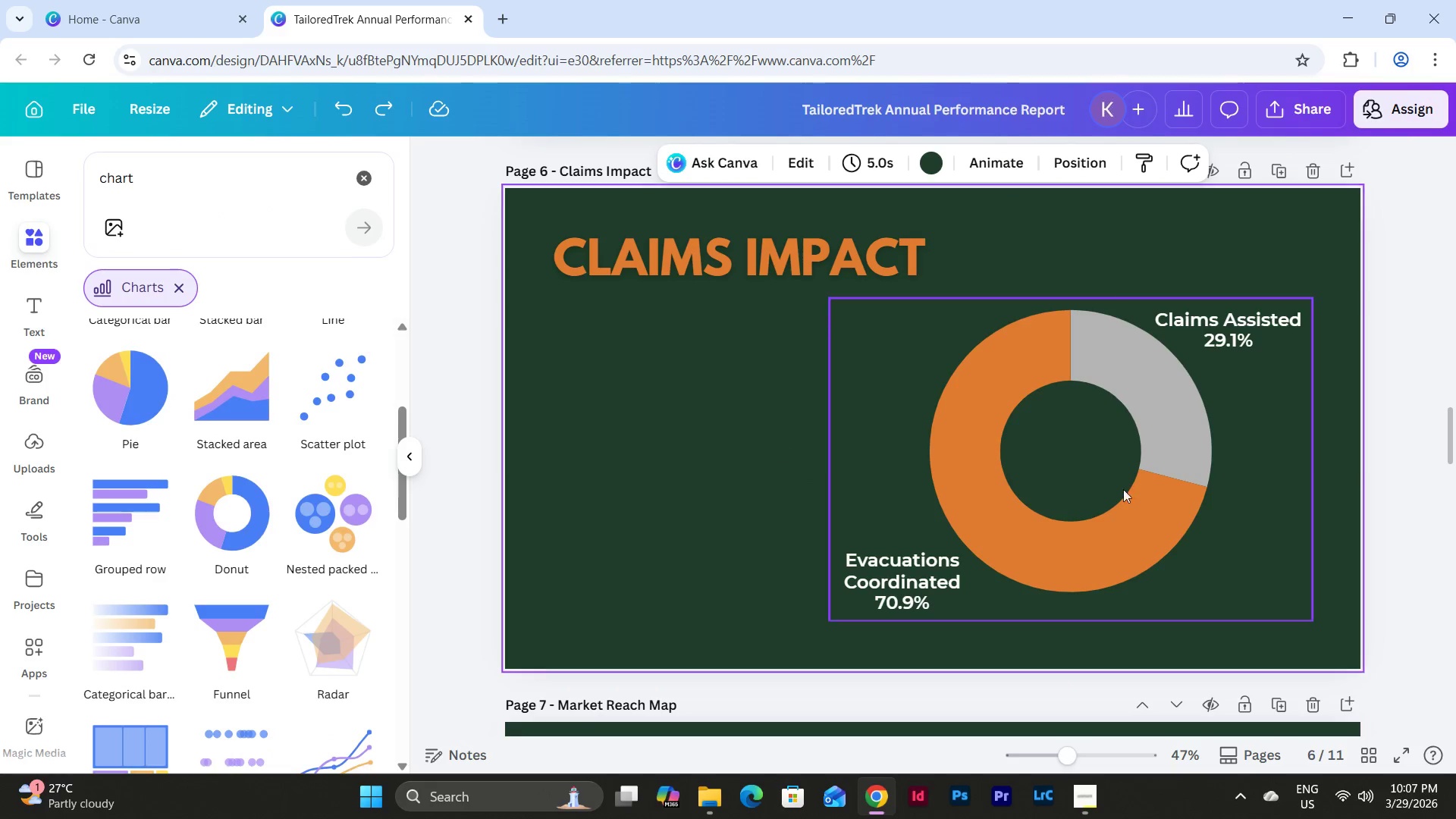 
scroll: coordinate [1205, 496], scroll_direction: up, amount: 1.0
 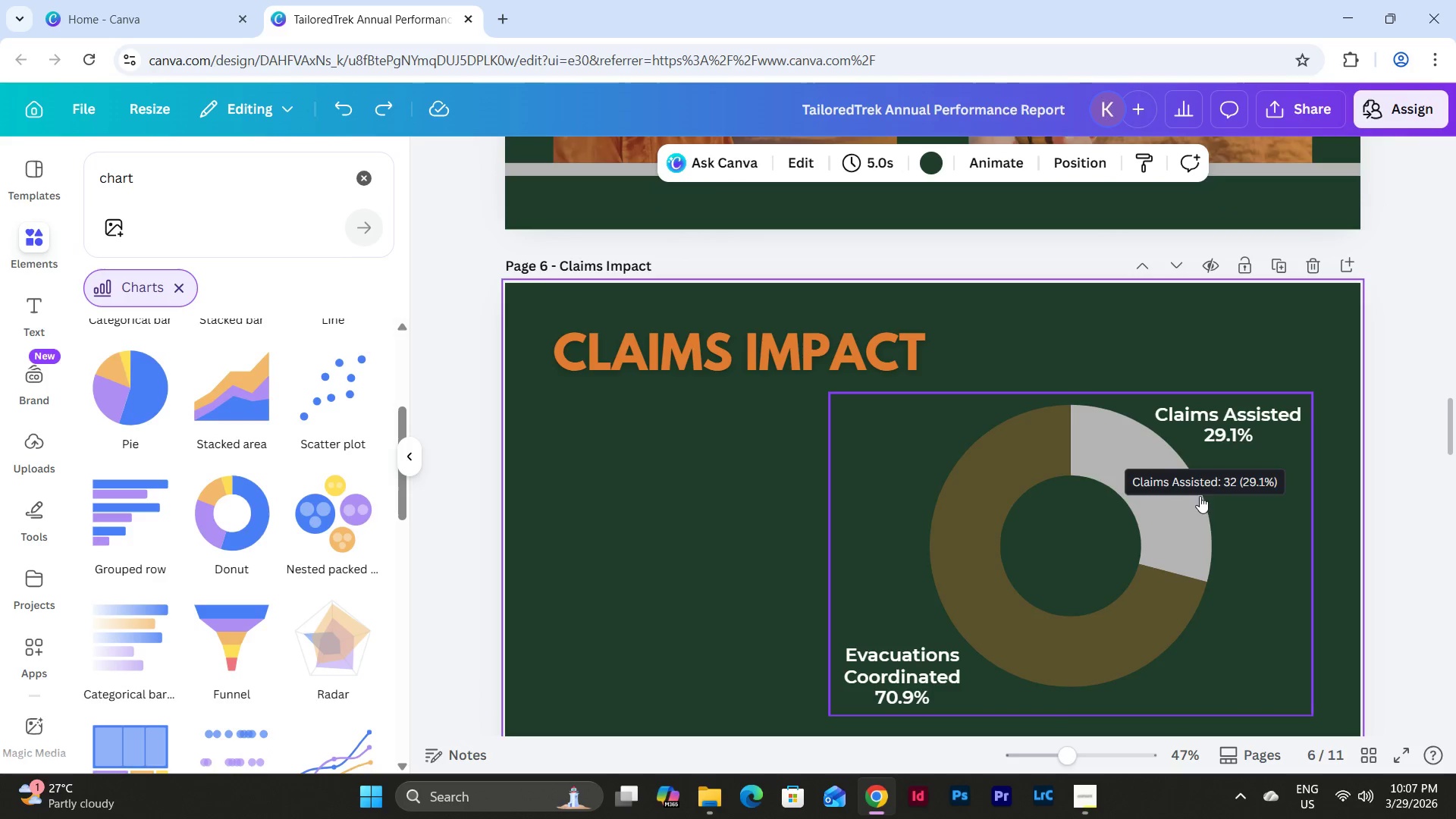 
scroll: coordinate [1288, 551], scroll_direction: down, amount: 1.0
 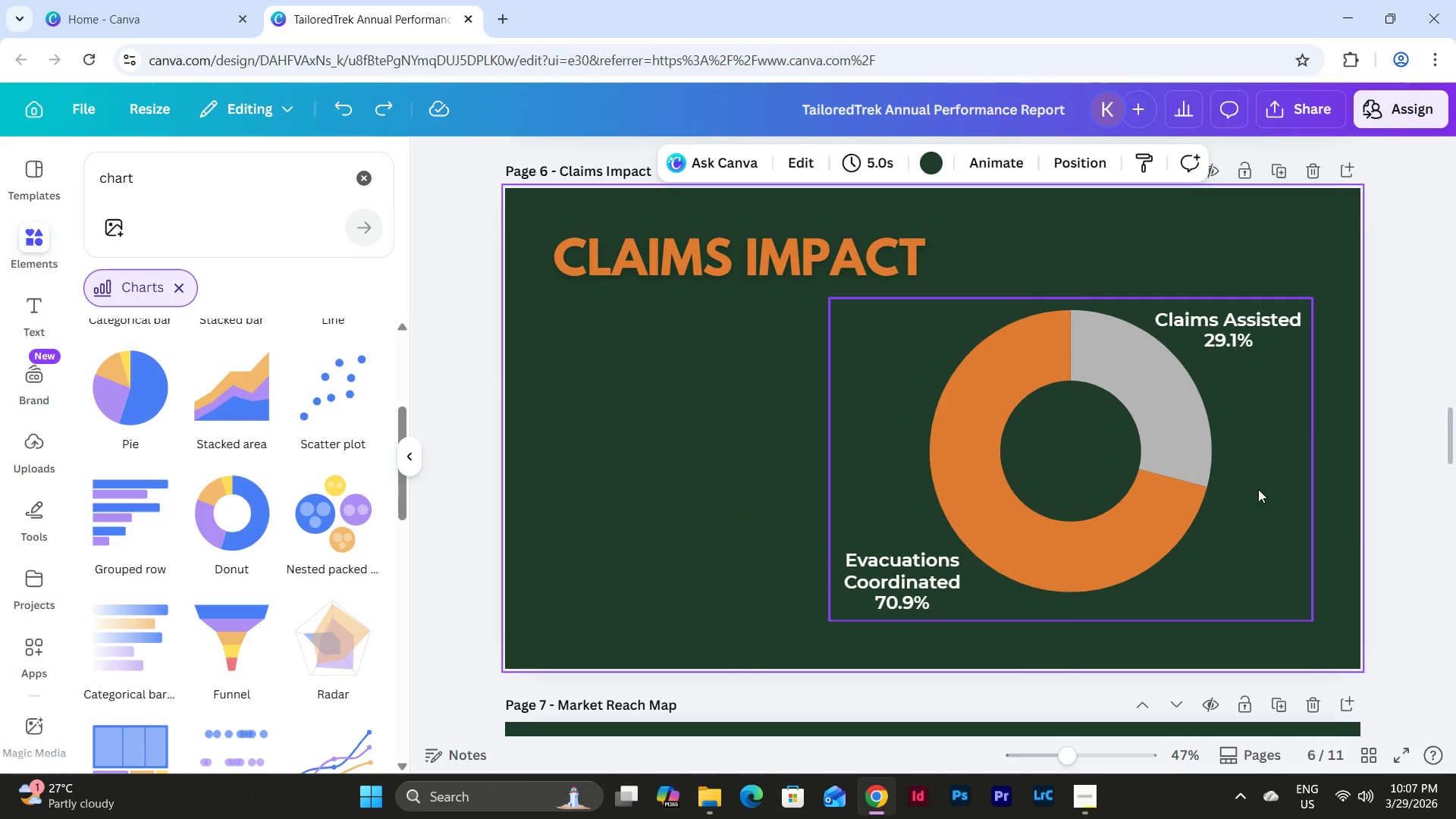 
left_click_drag(start_coordinate=[1250, 477], to_coordinate=[1012, 475])
 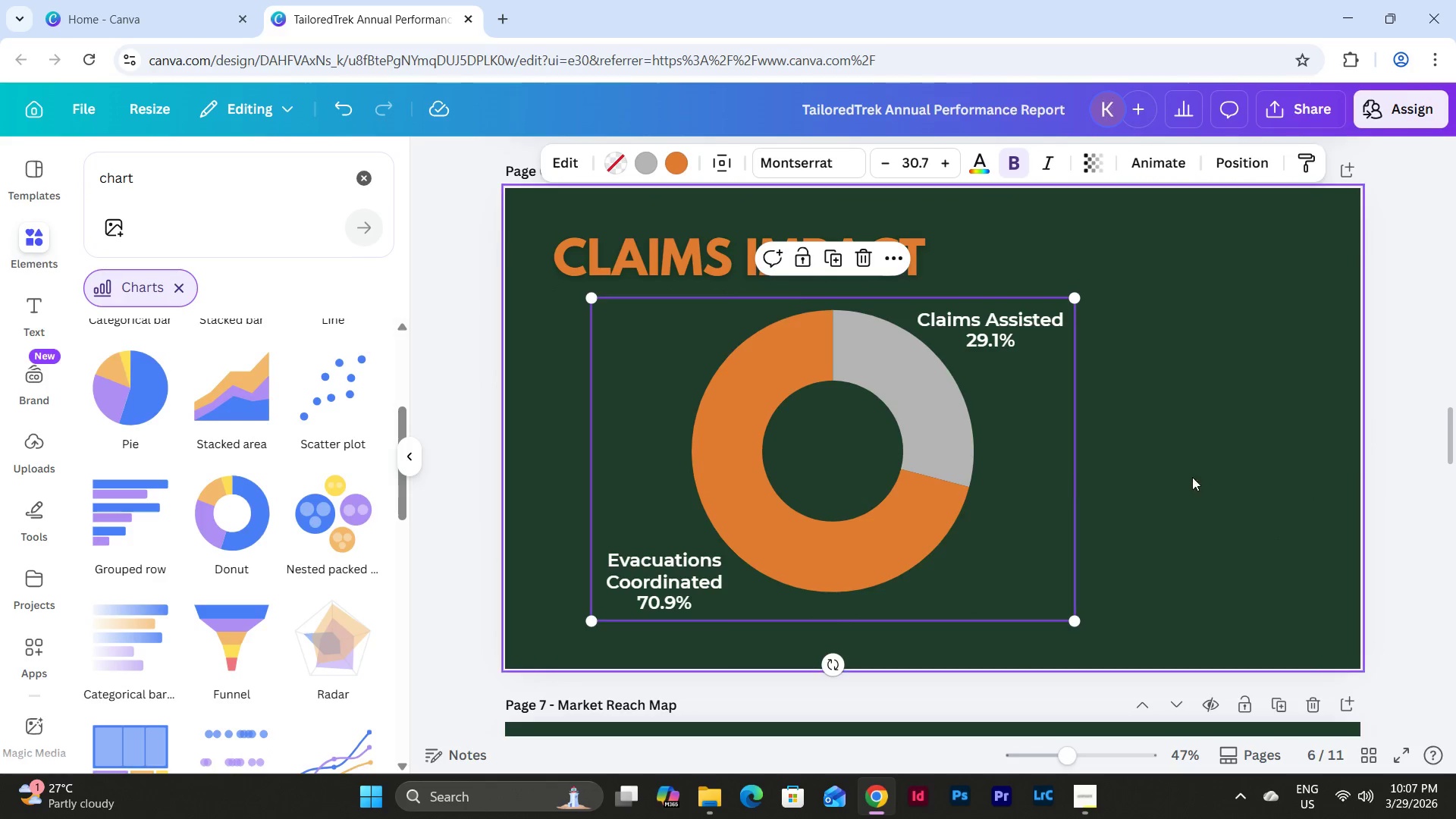 
left_click([1207, 477])
 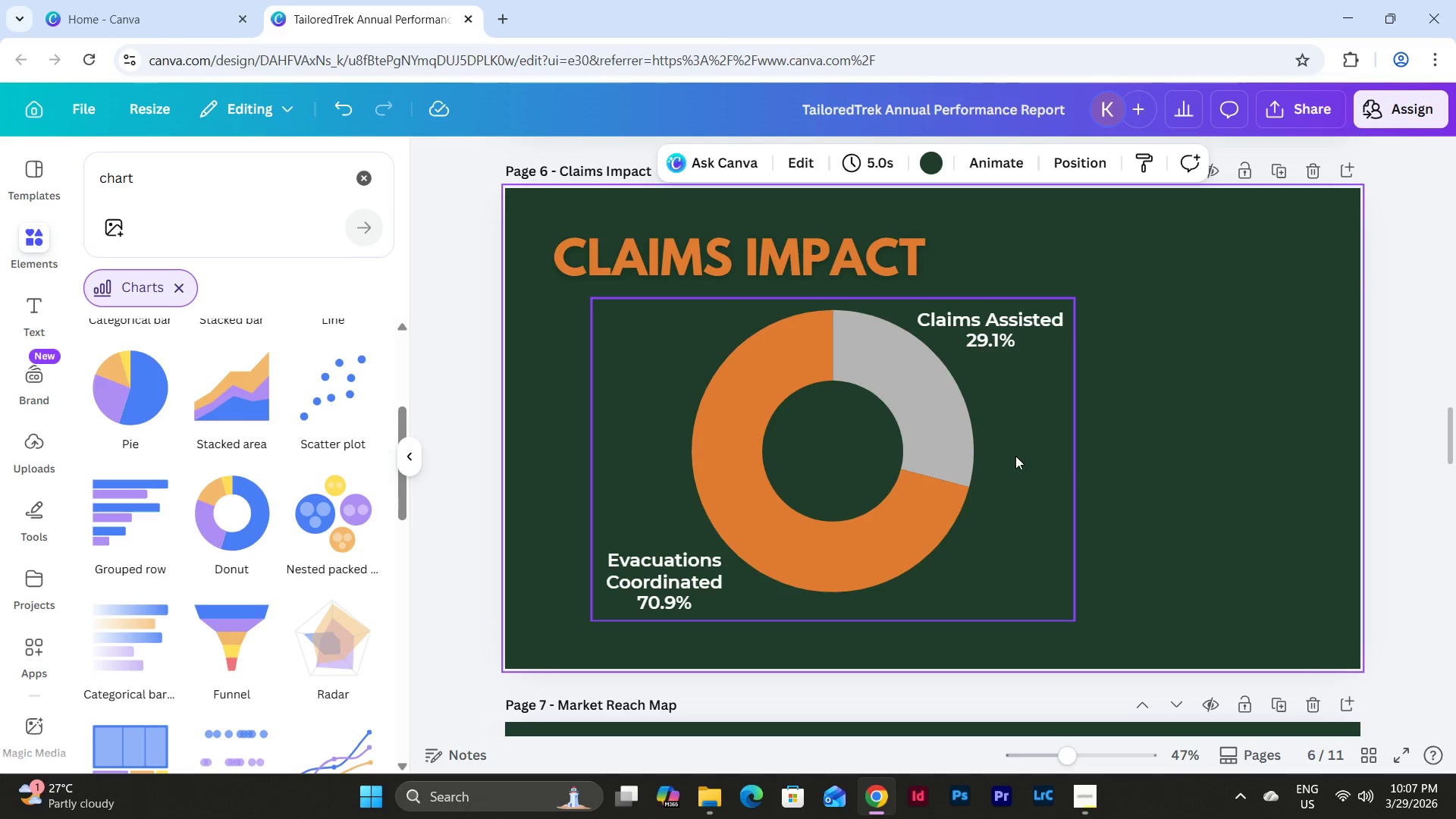 
left_click([1173, 410])
 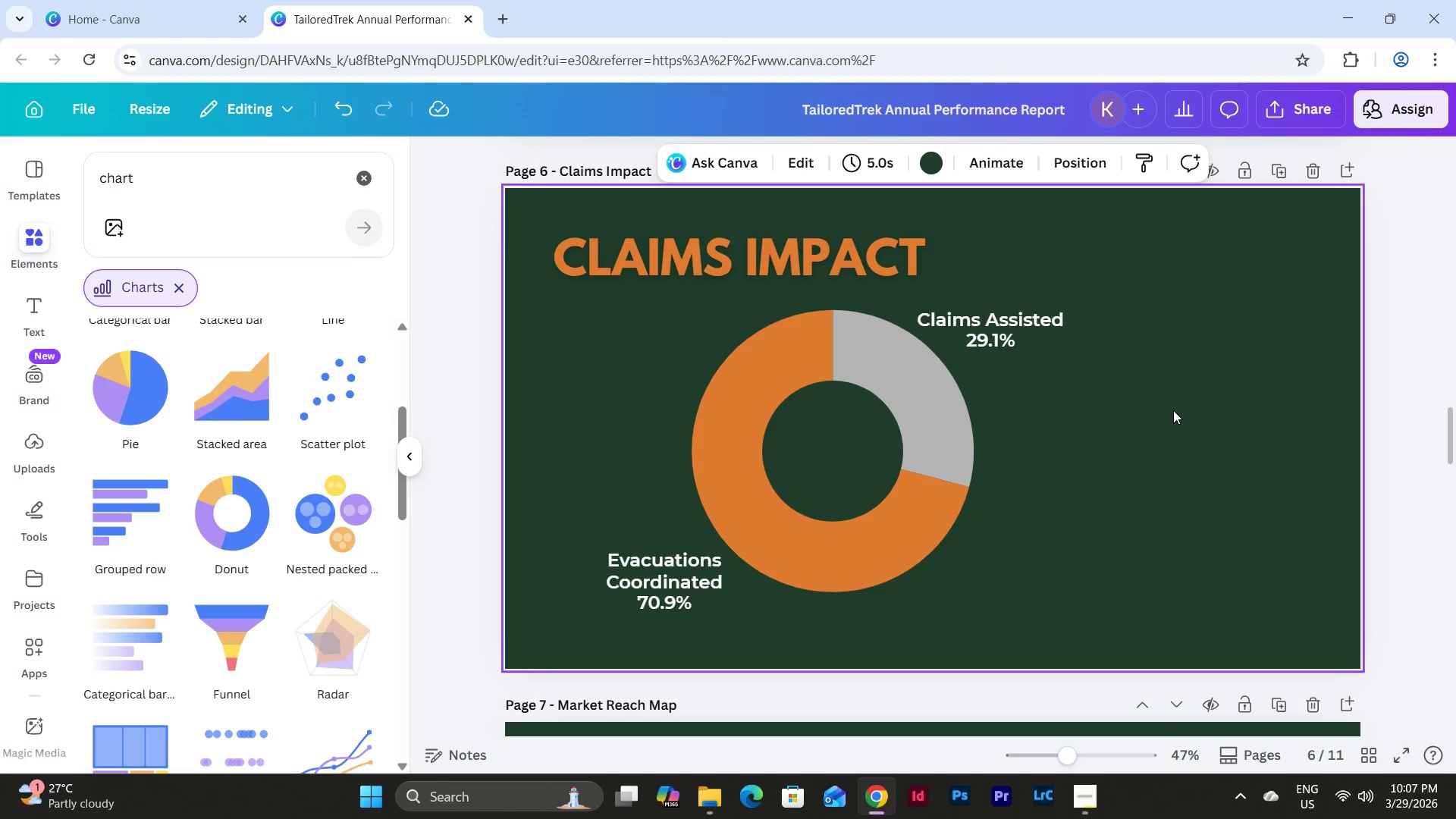 
scroll: coordinate [1187, 421], scroll_direction: up, amount: 6.0
 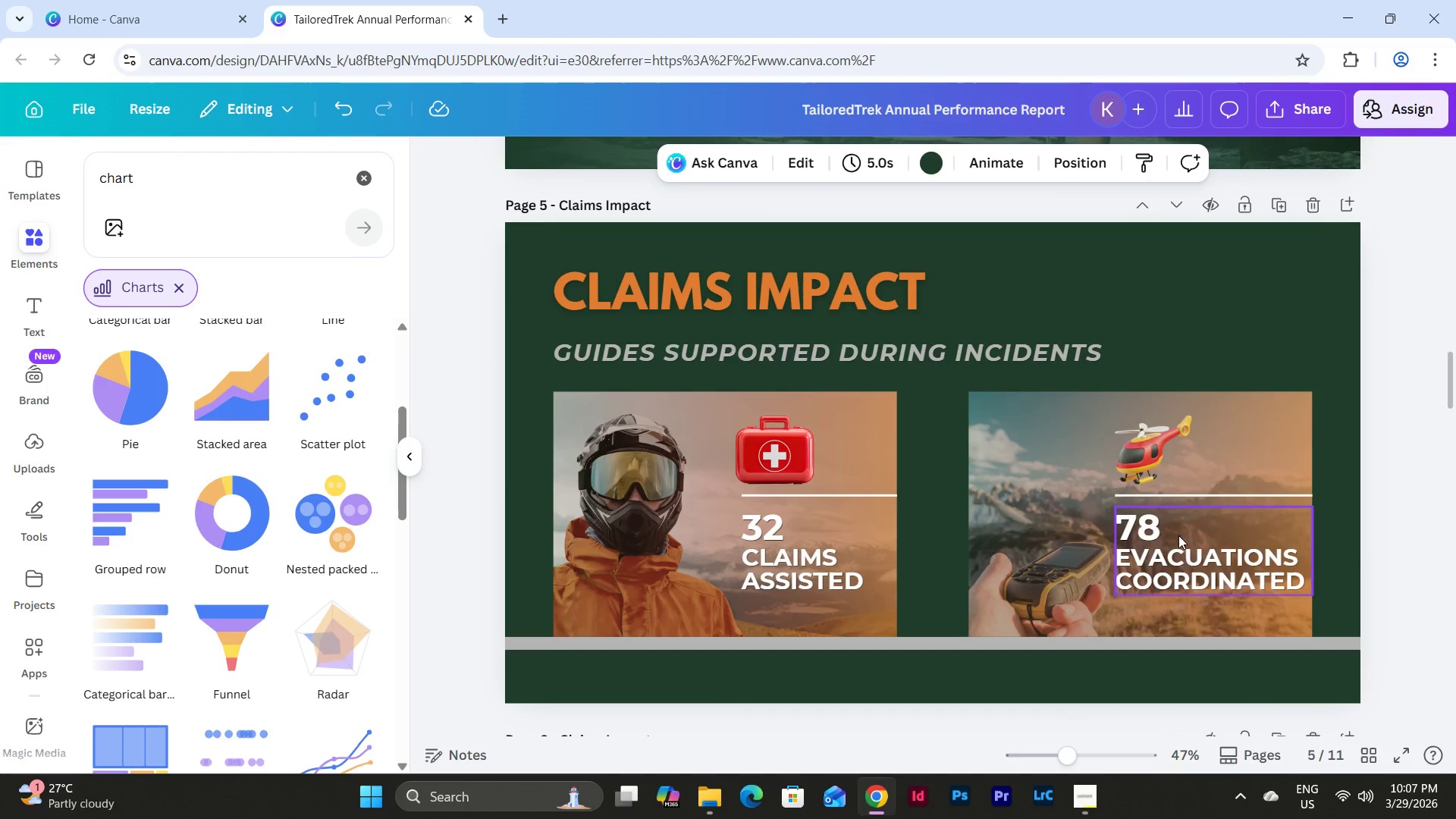 
left_click([1183, 570])
 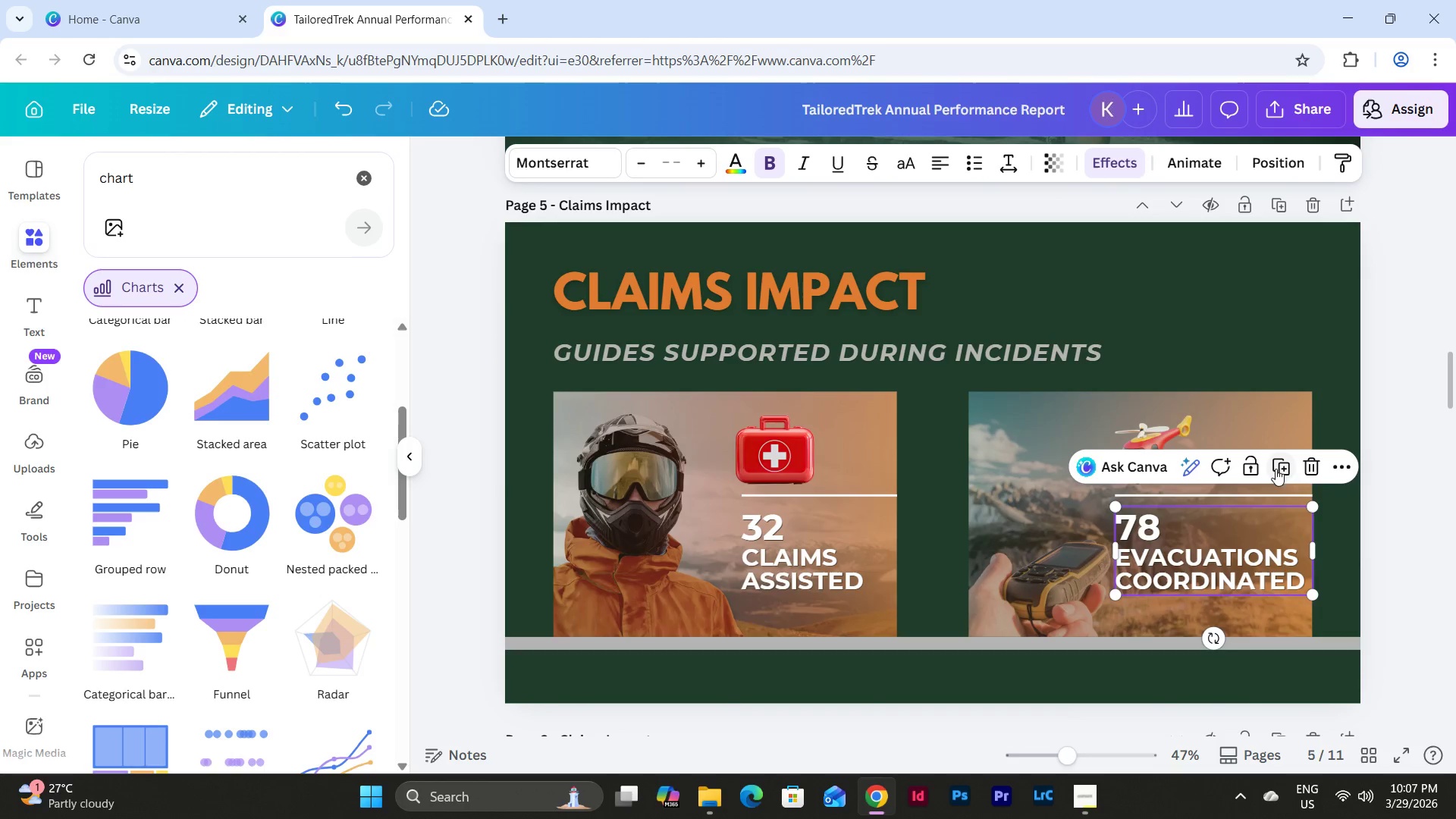 
left_click([1279, 465])
 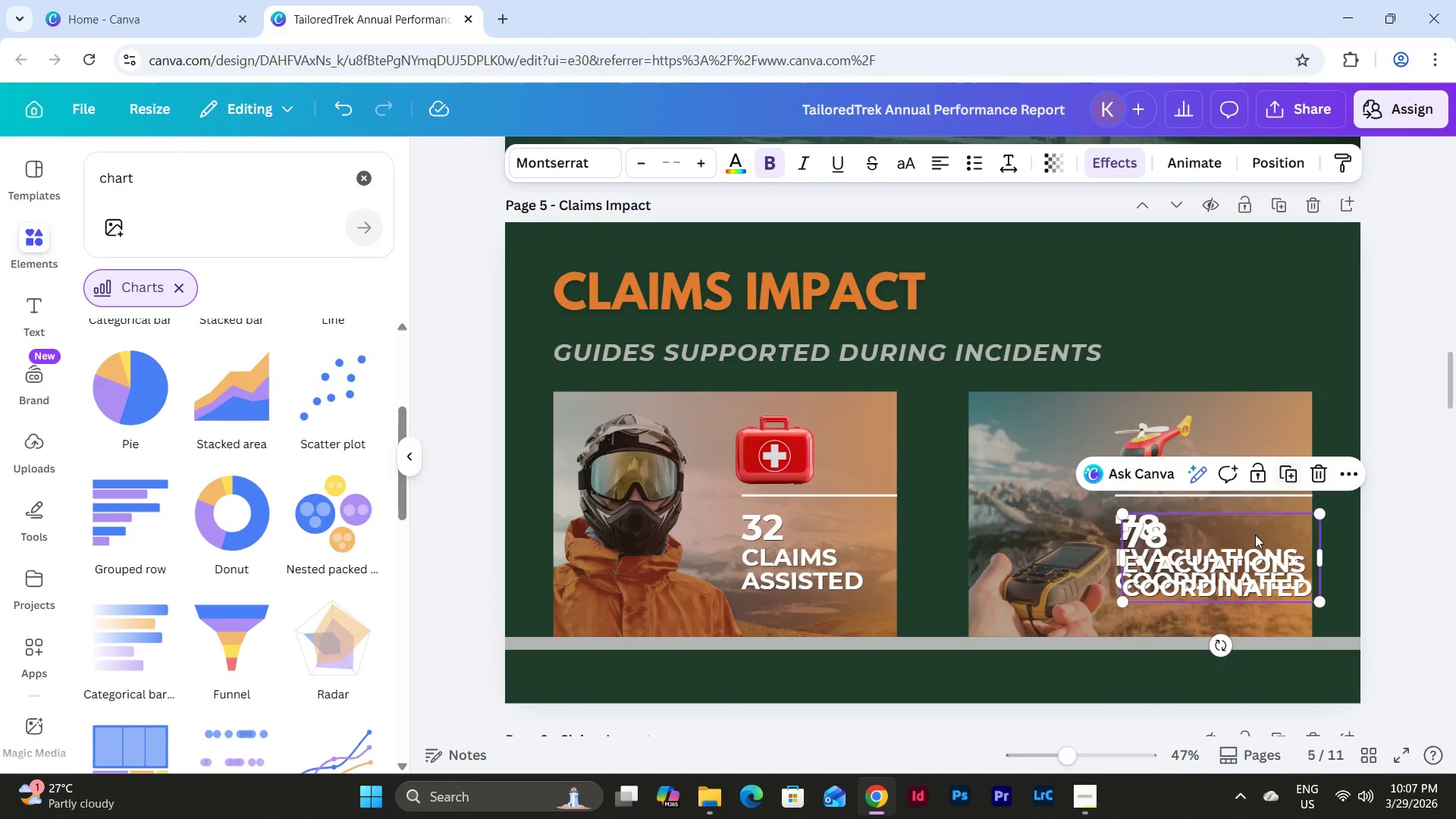 
left_click_drag(start_coordinate=[1250, 541], to_coordinate=[1161, 429])
 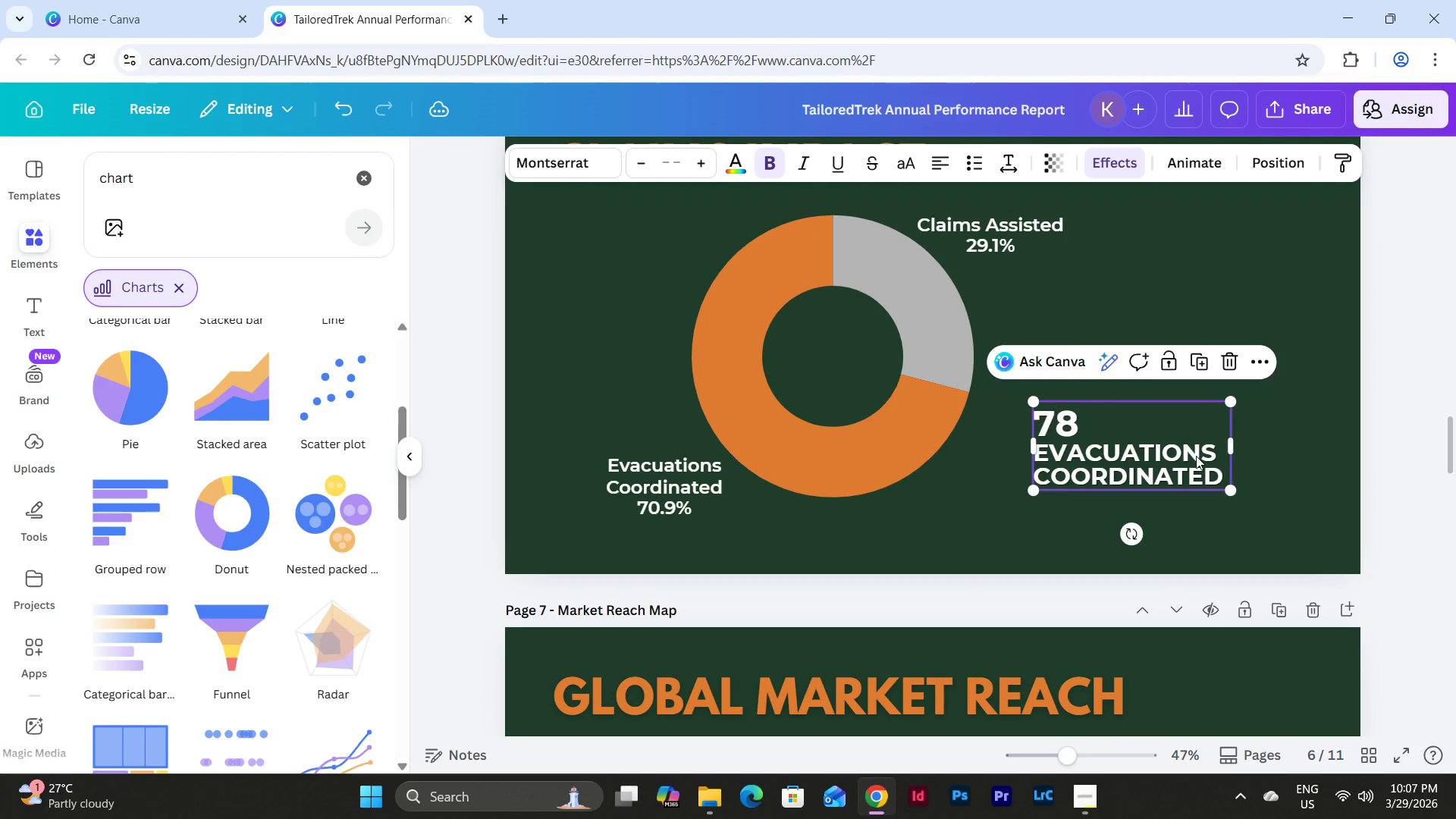 
scroll: coordinate [1086, 537], scroll_direction: down, amount: 7.0
 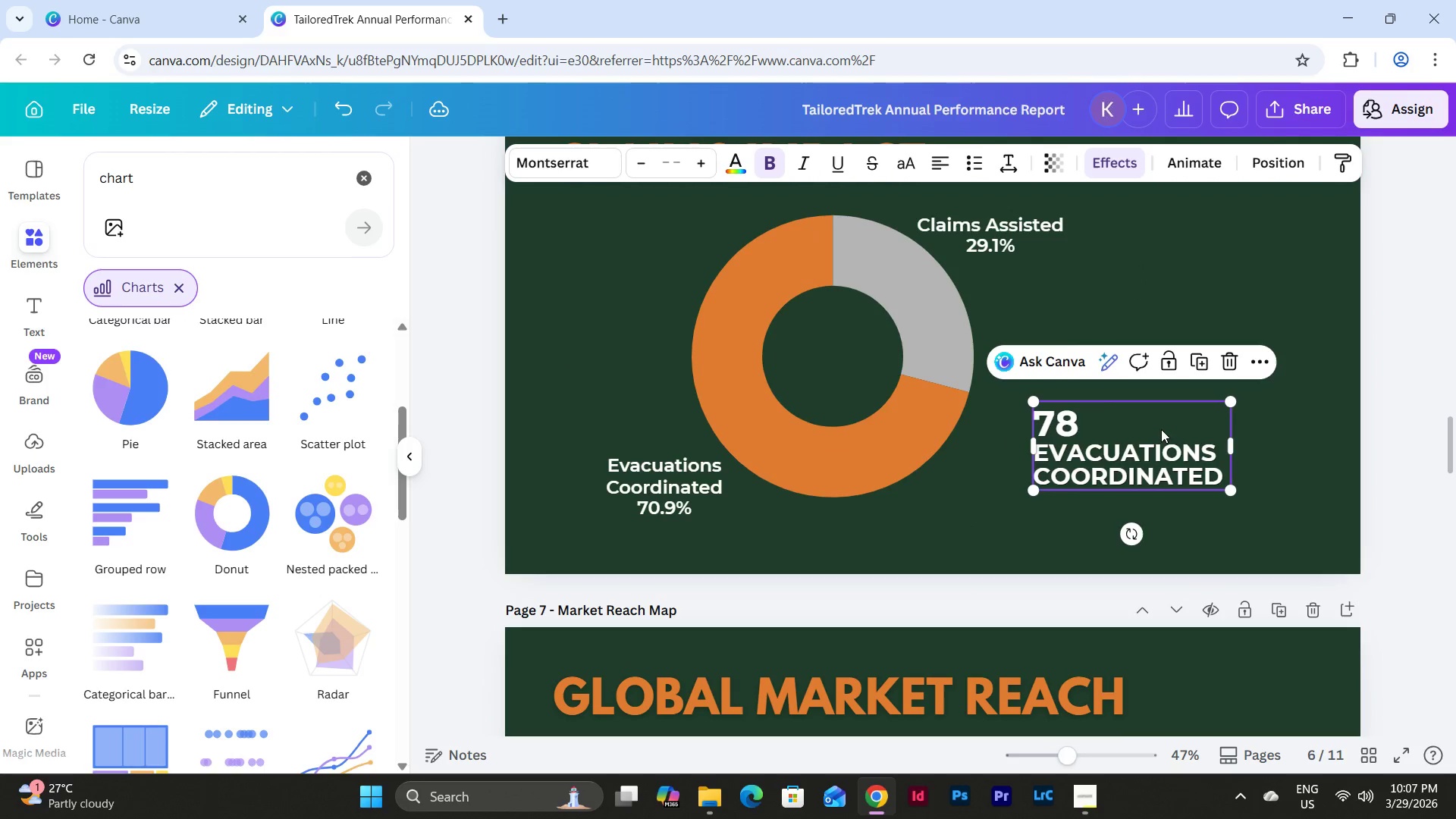 
left_click([1196, 456])
 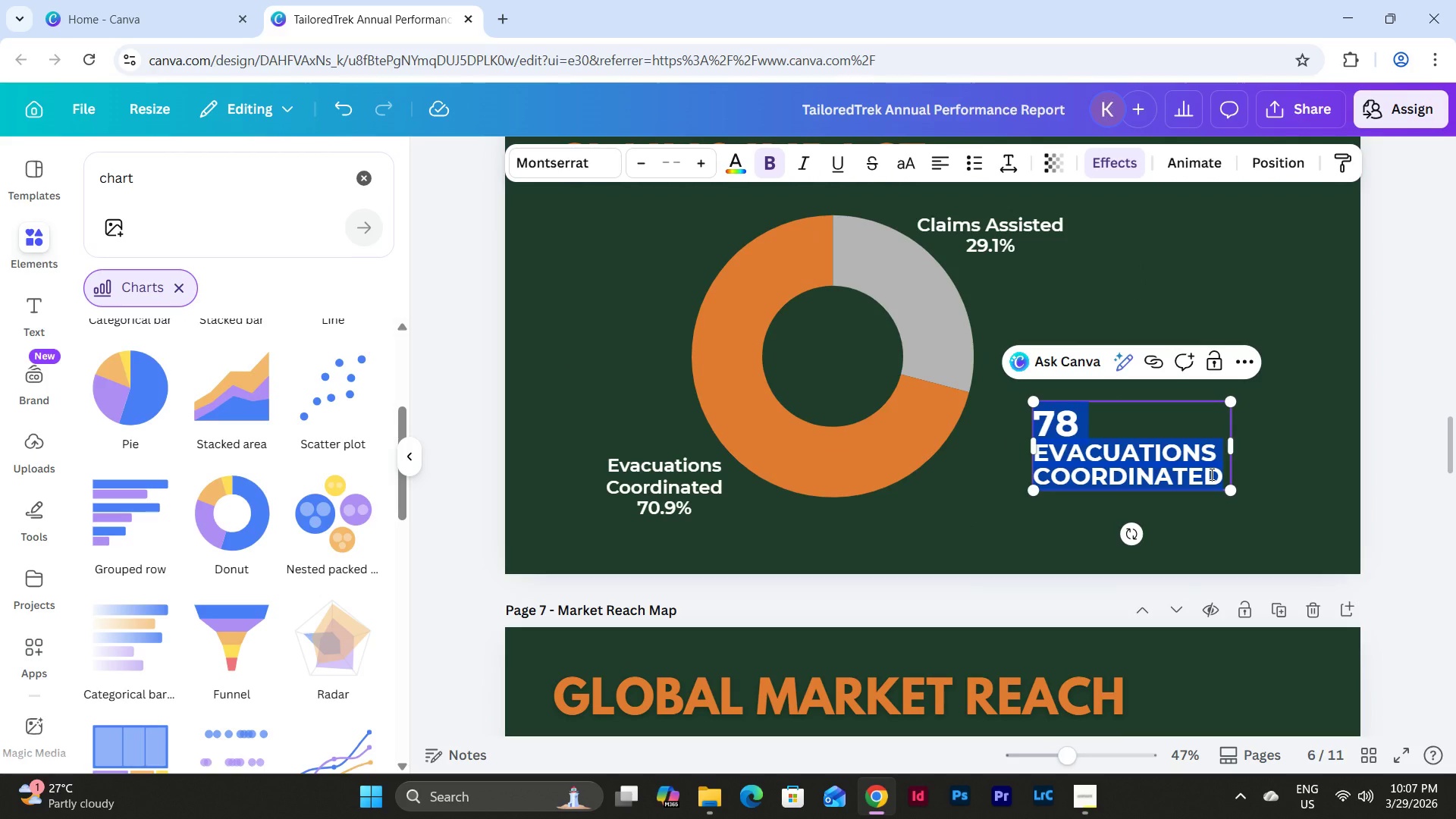 
type(110)
 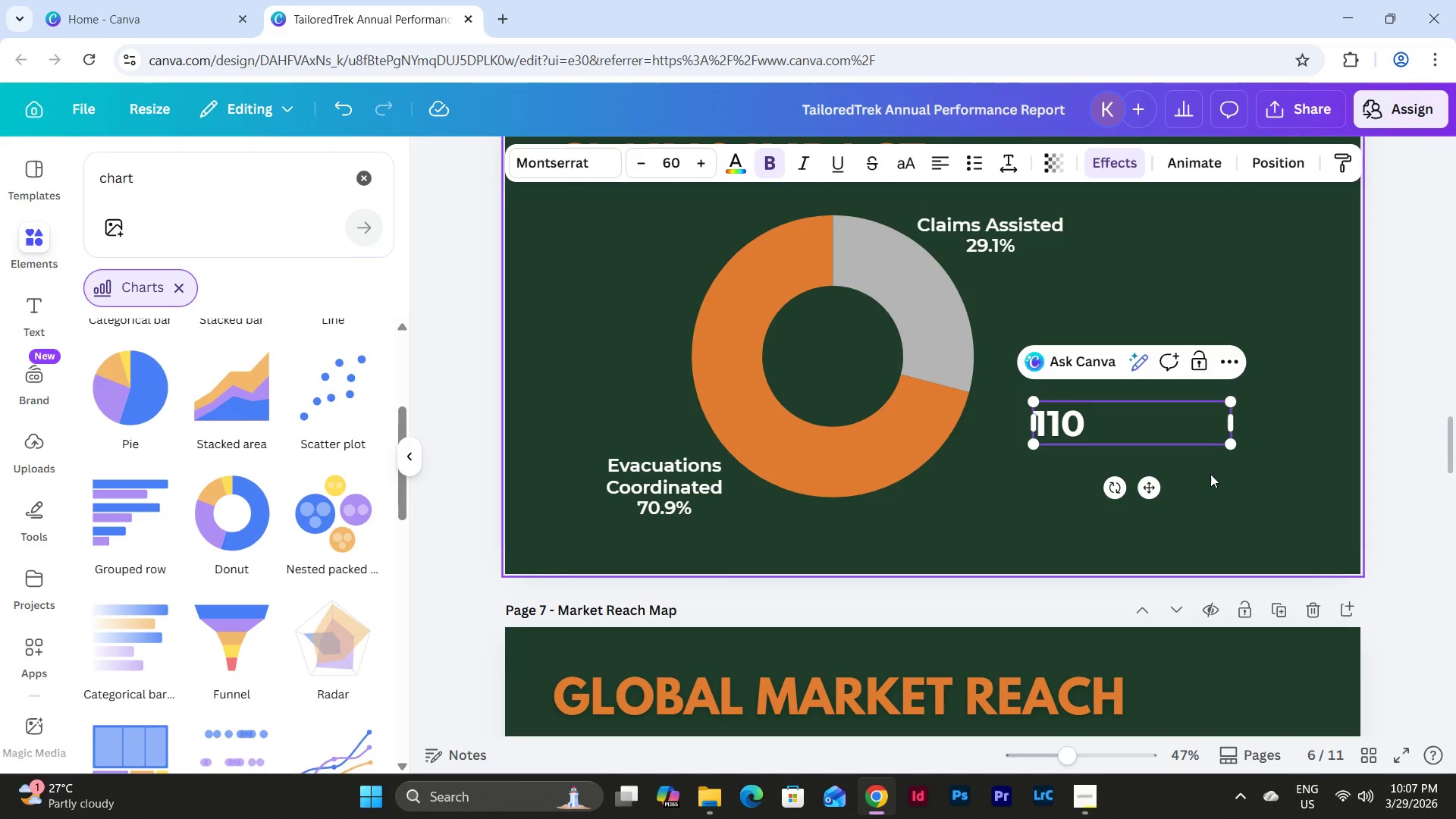 
key(Enter)
 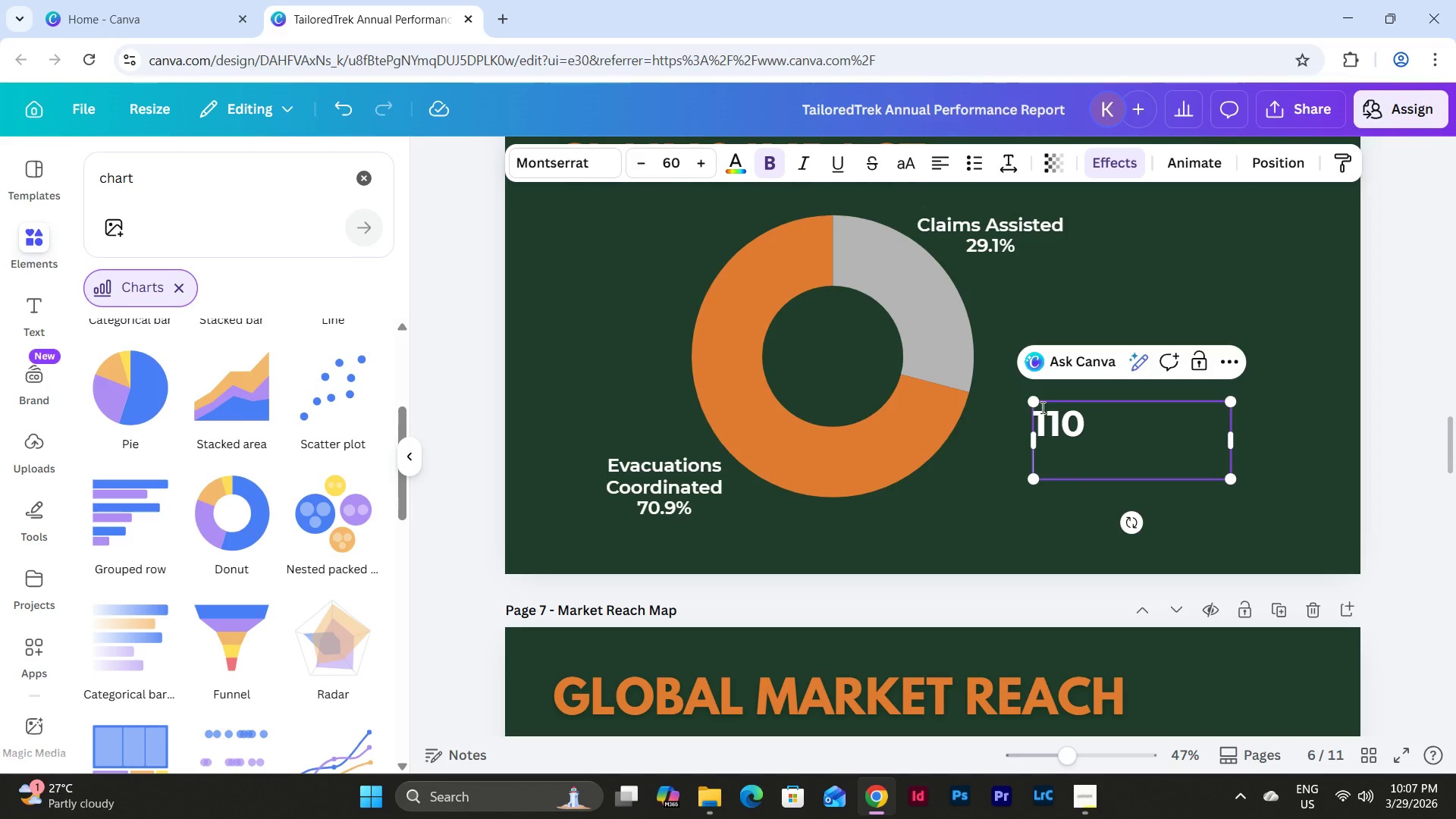 
scroll: coordinate [1138, 516], scroll_direction: up, amount: 5.0
 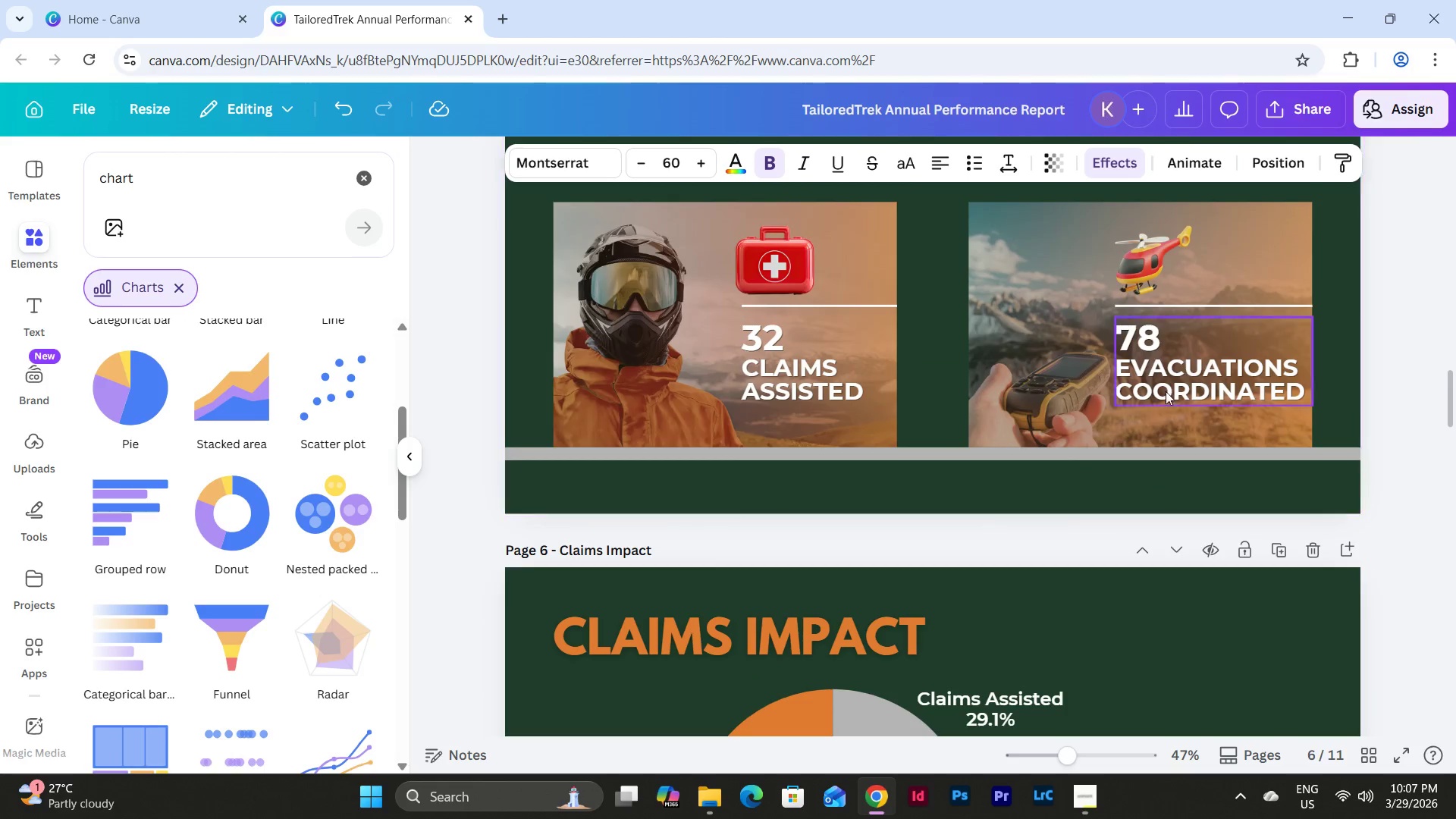 
left_click([1169, 377])
 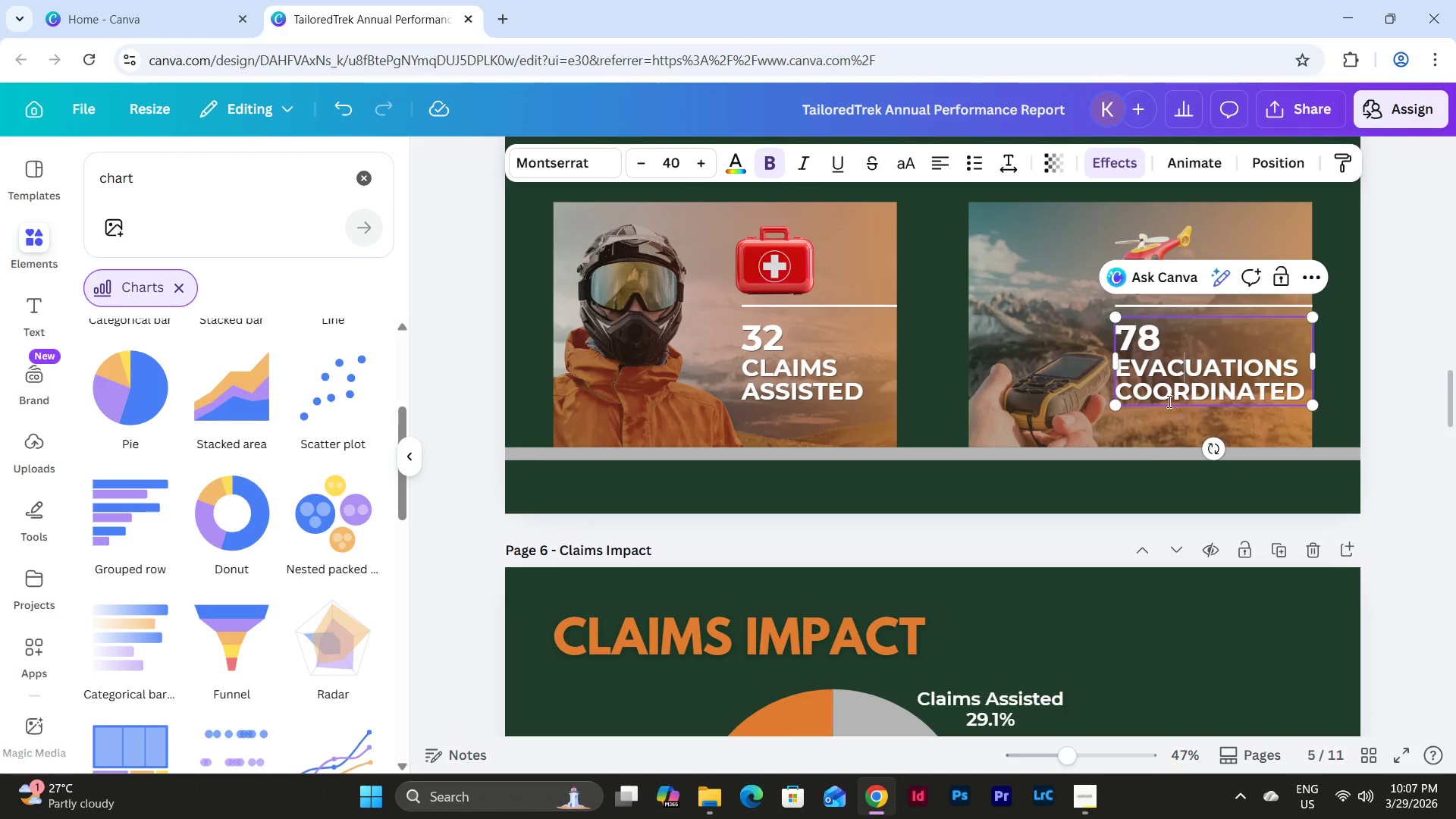 
scroll: coordinate [1125, 488], scroll_direction: down, amount: 3.0
 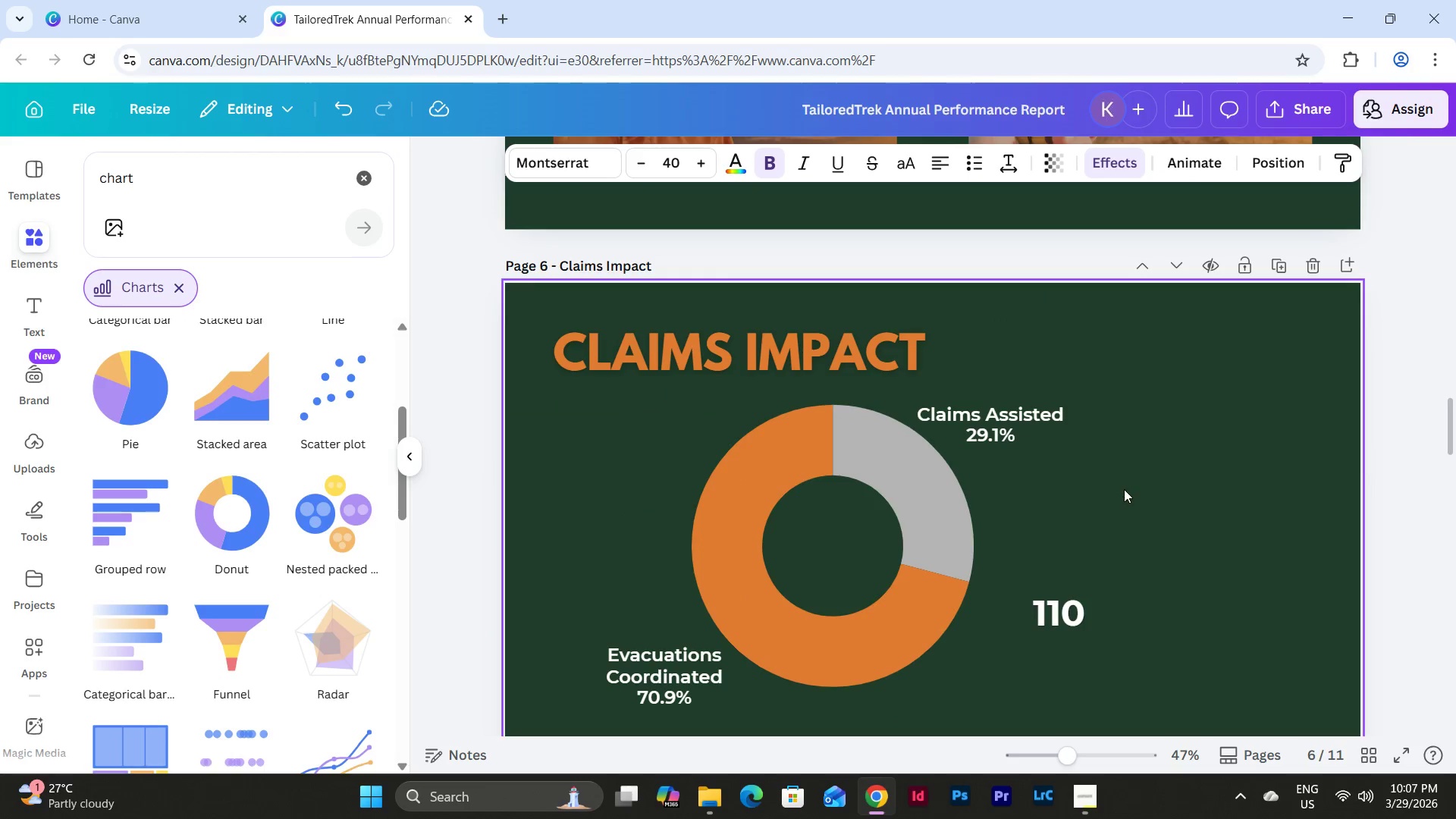 
left_click([1084, 438])
 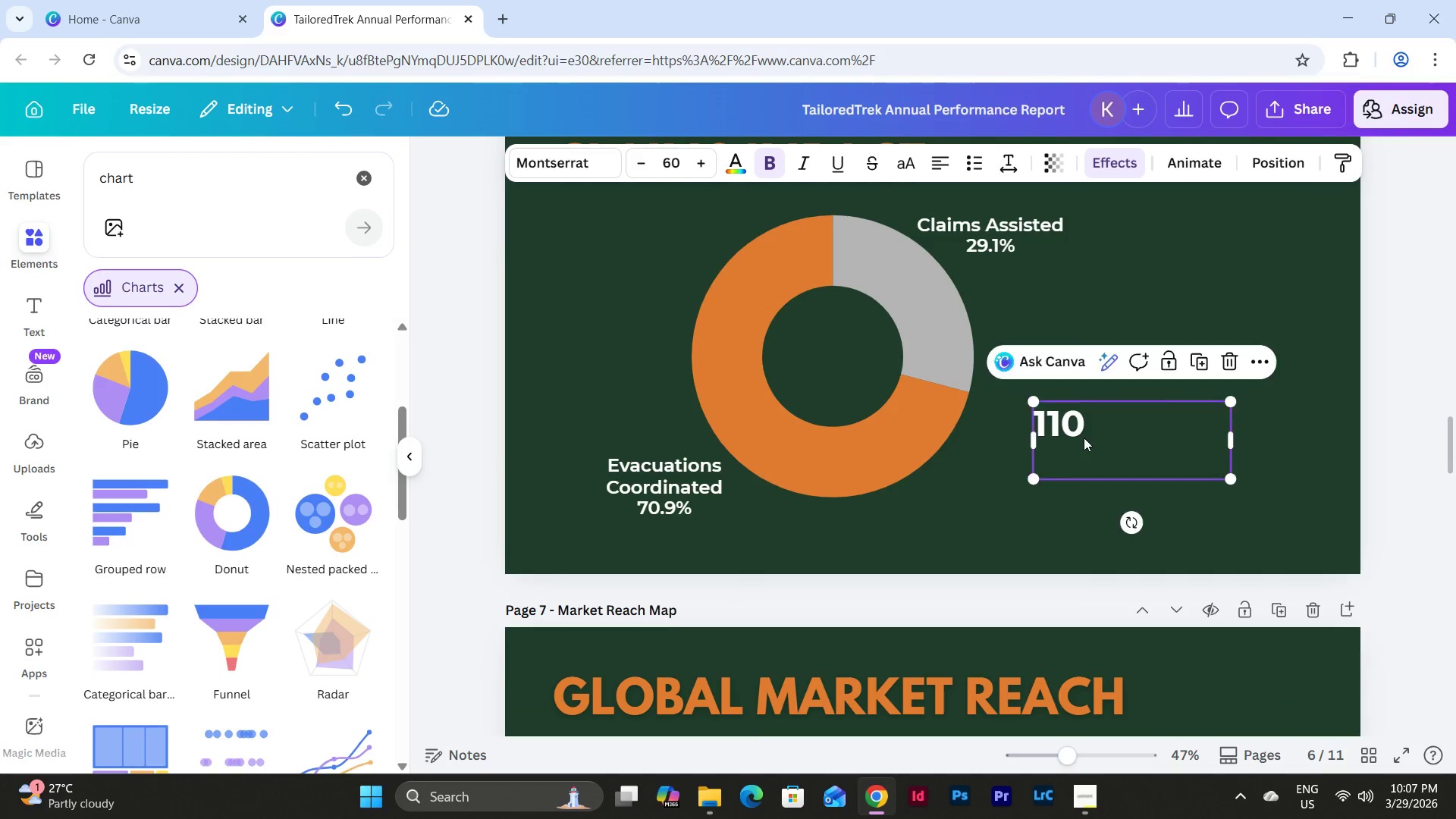 
scroll: coordinate [1075, 557], scroll_direction: down, amount: 2.0
 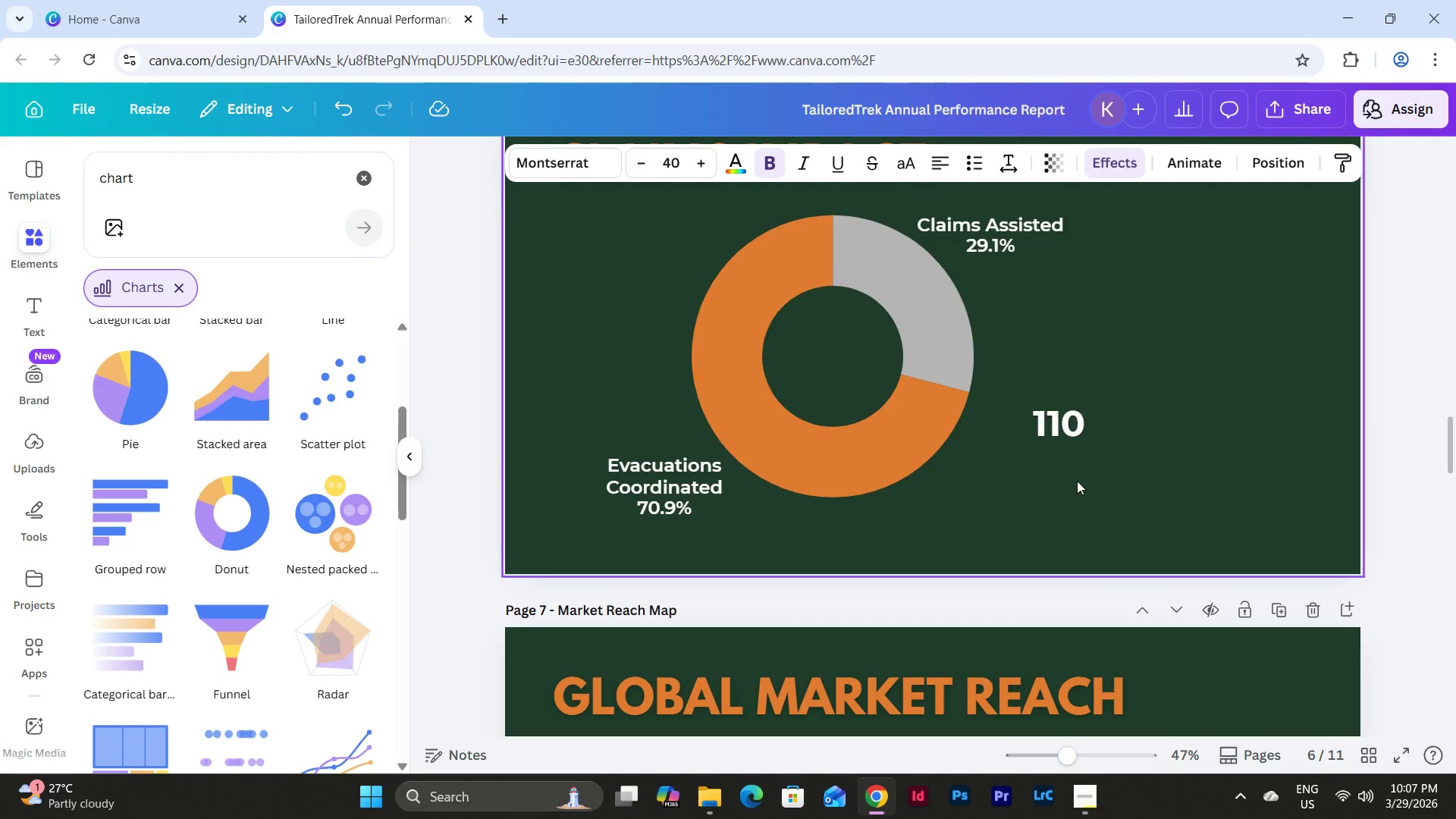 
double_click([1084, 438])
 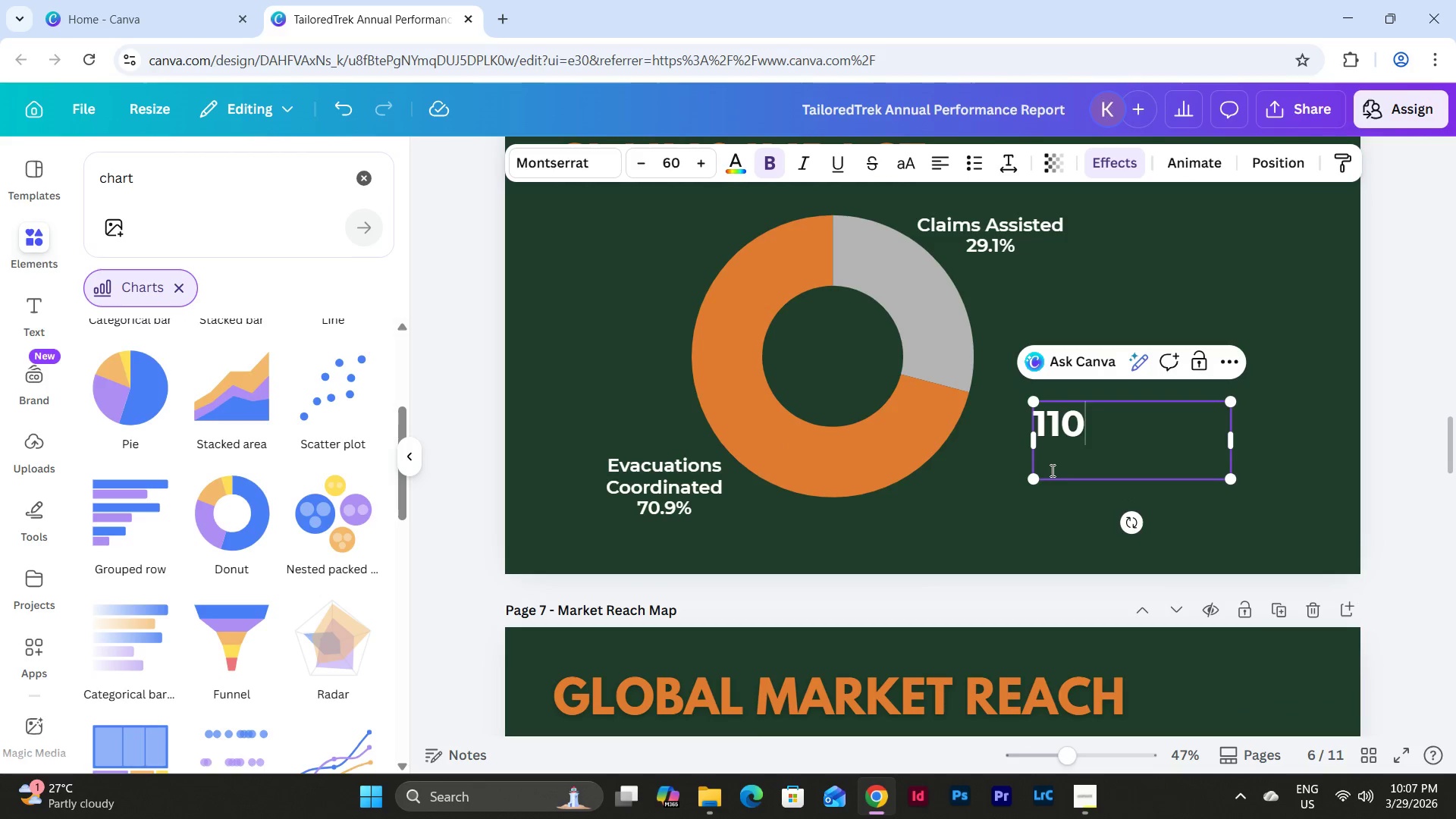 
triple_click([1050, 470])
 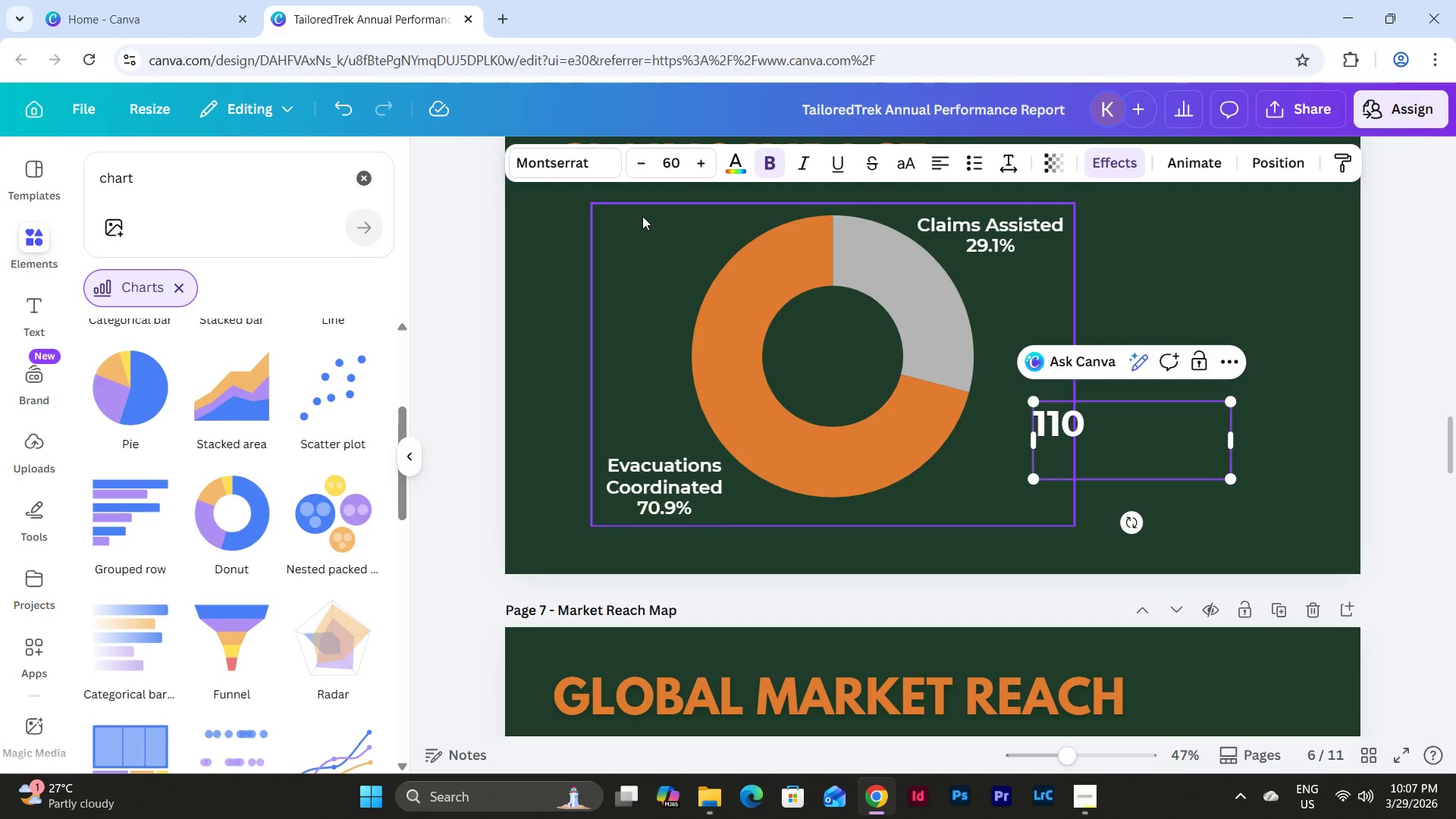 
wait(6.56)
 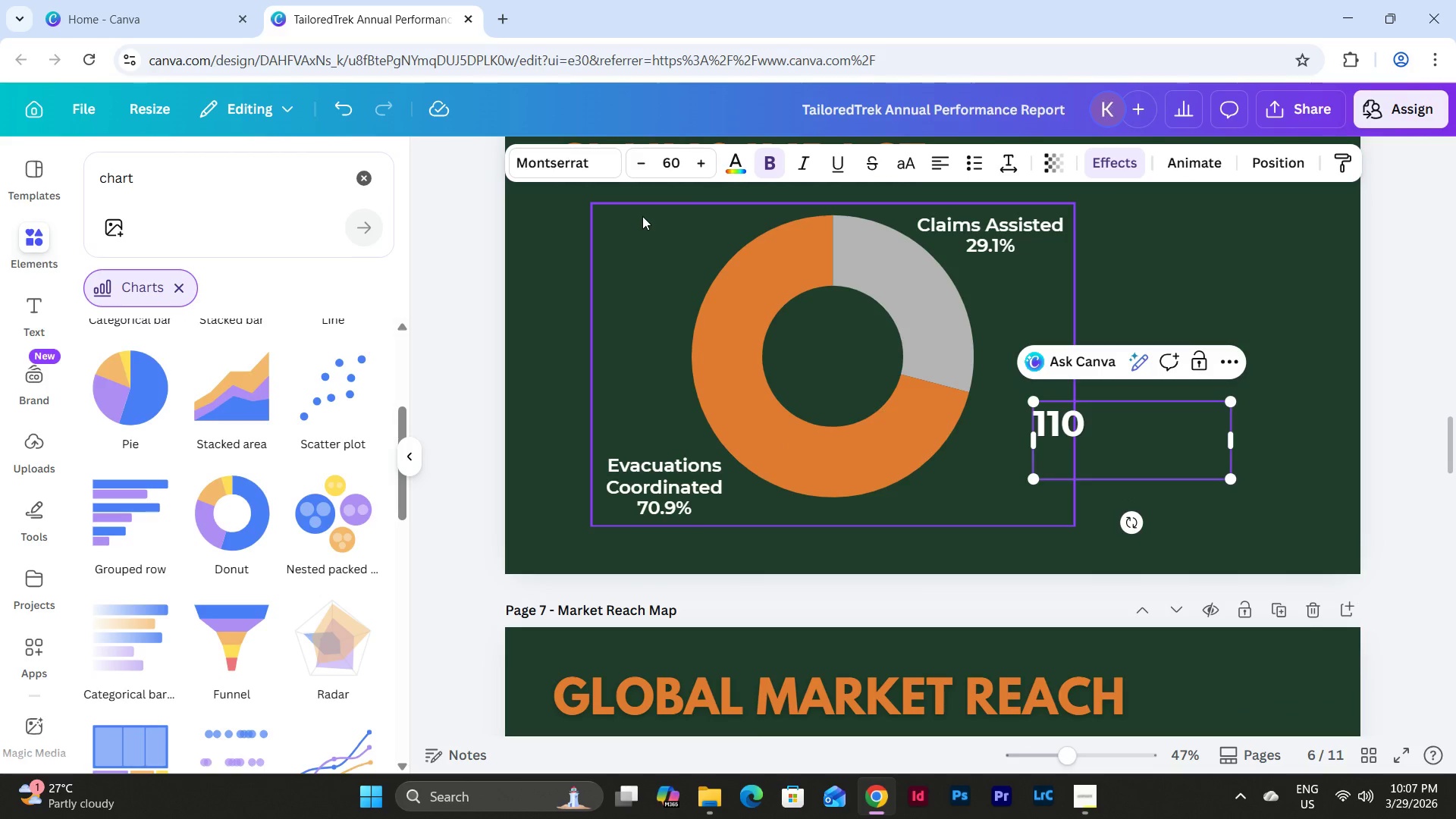 
type(TOTAL INCIDENTS)
 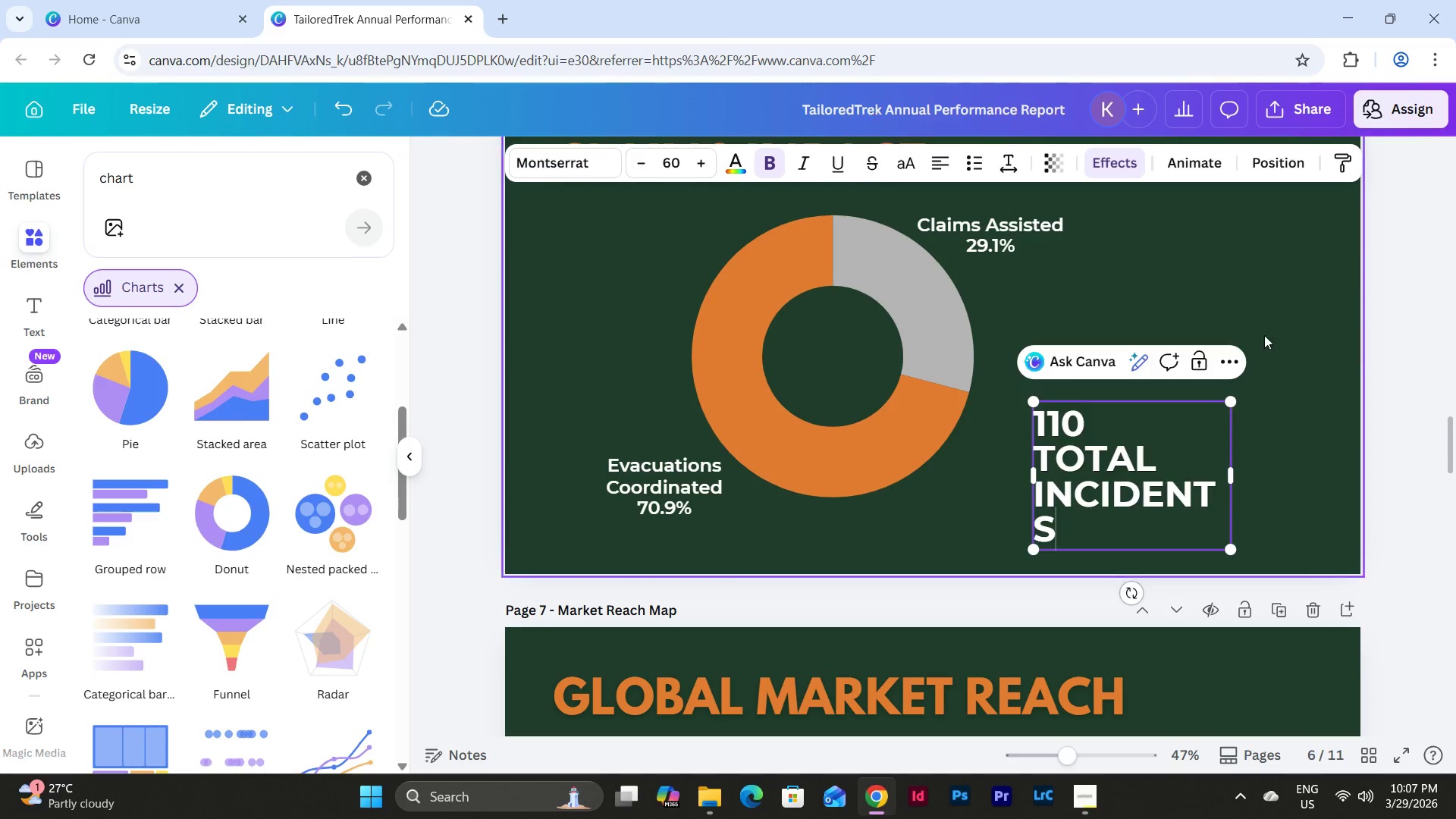 
left_click([1302, 371])
 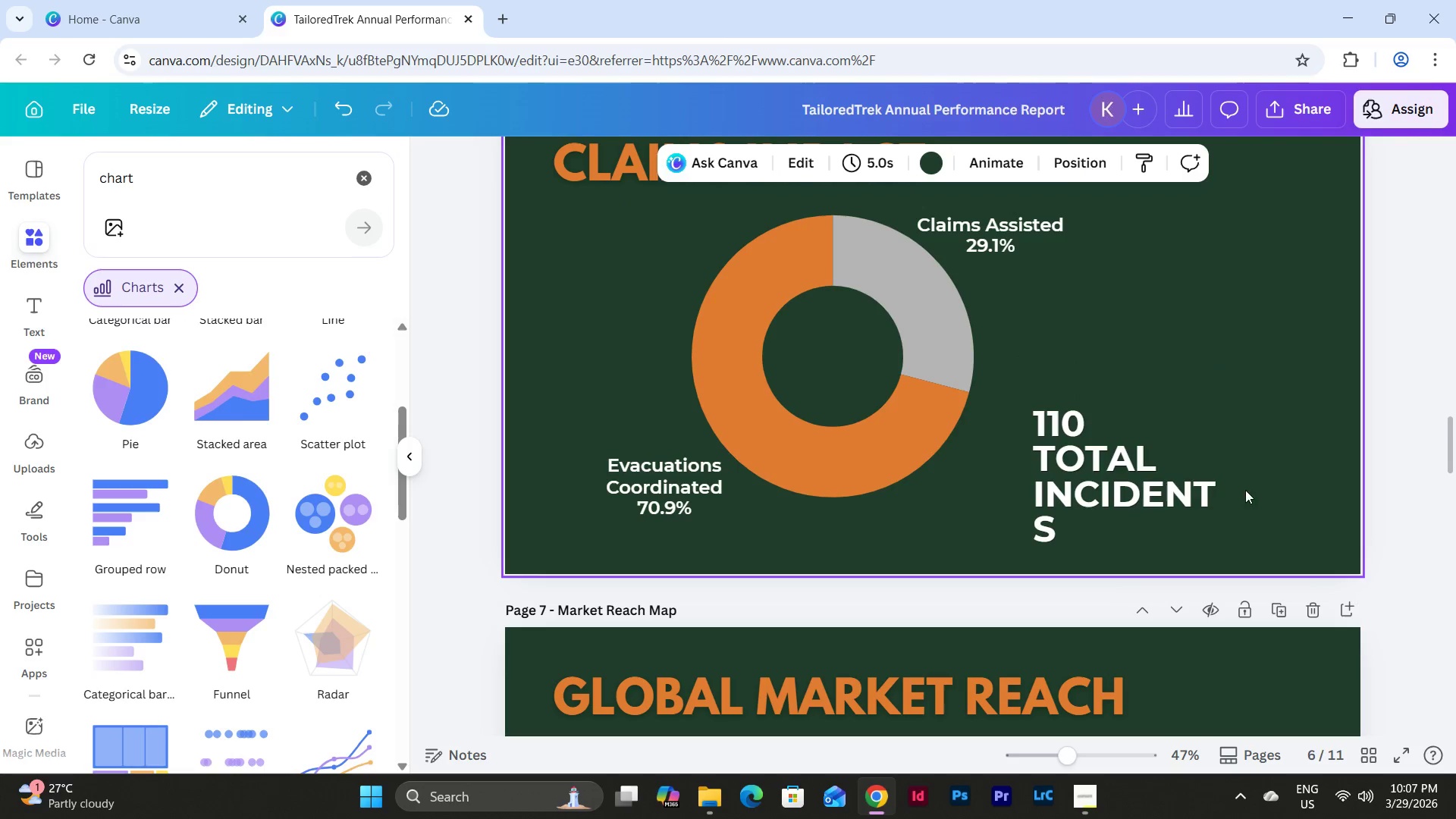 
left_click([1168, 451])
 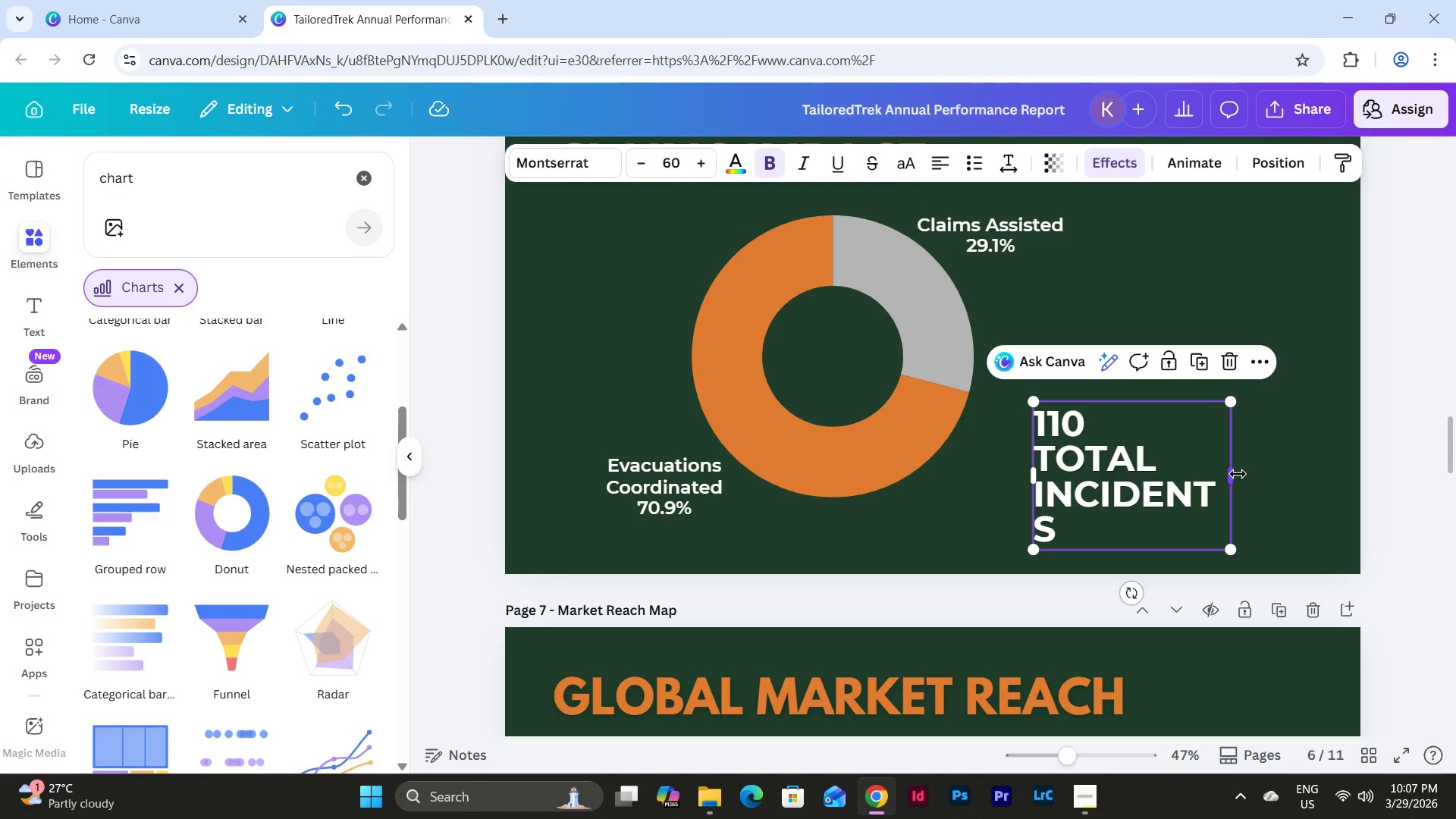 
left_click_drag(start_coordinate=[1238, 474], to_coordinate=[1322, 477])
 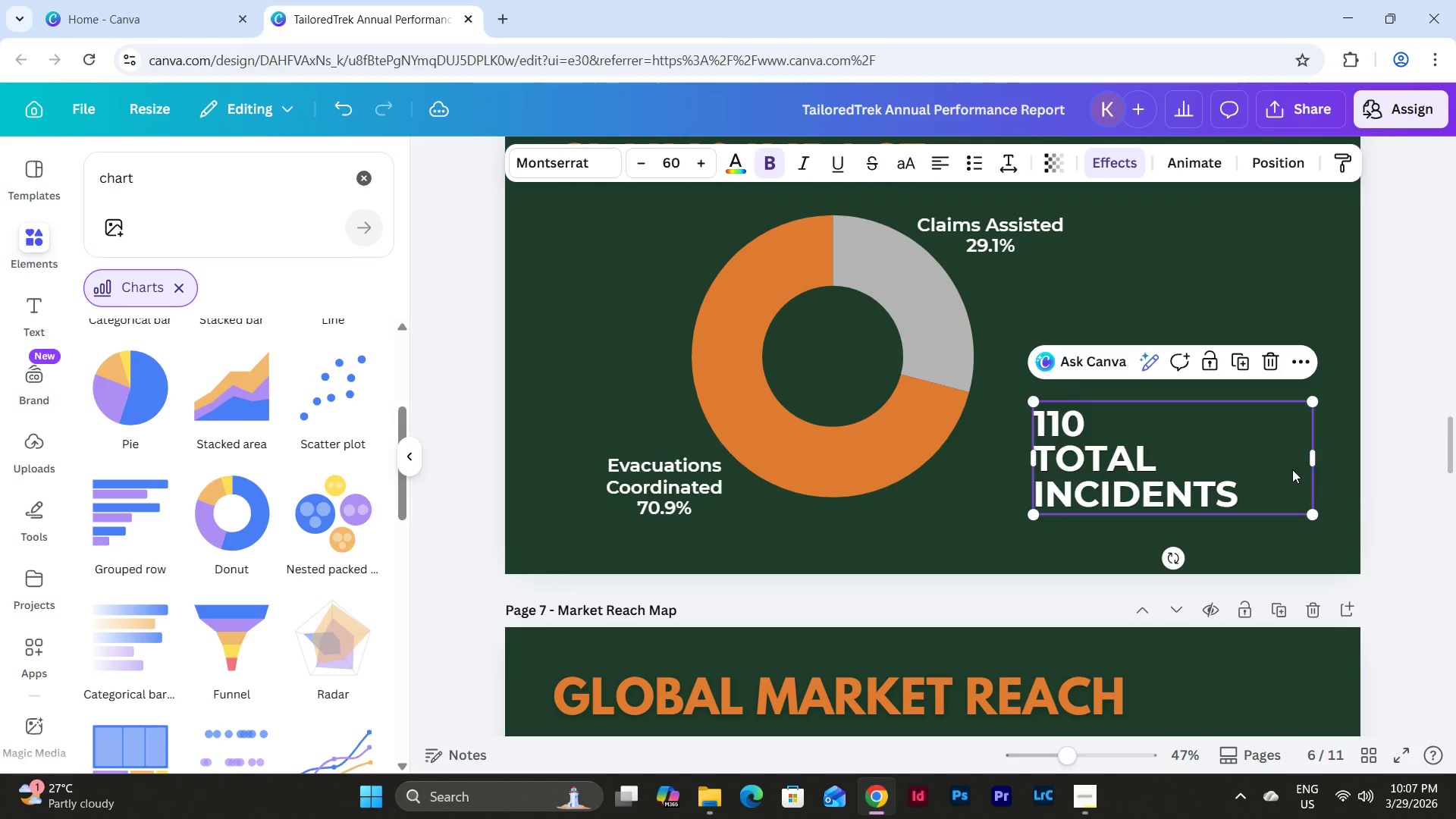 
left_click_drag(start_coordinate=[1289, 466], to_coordinate=[1288, 442])
 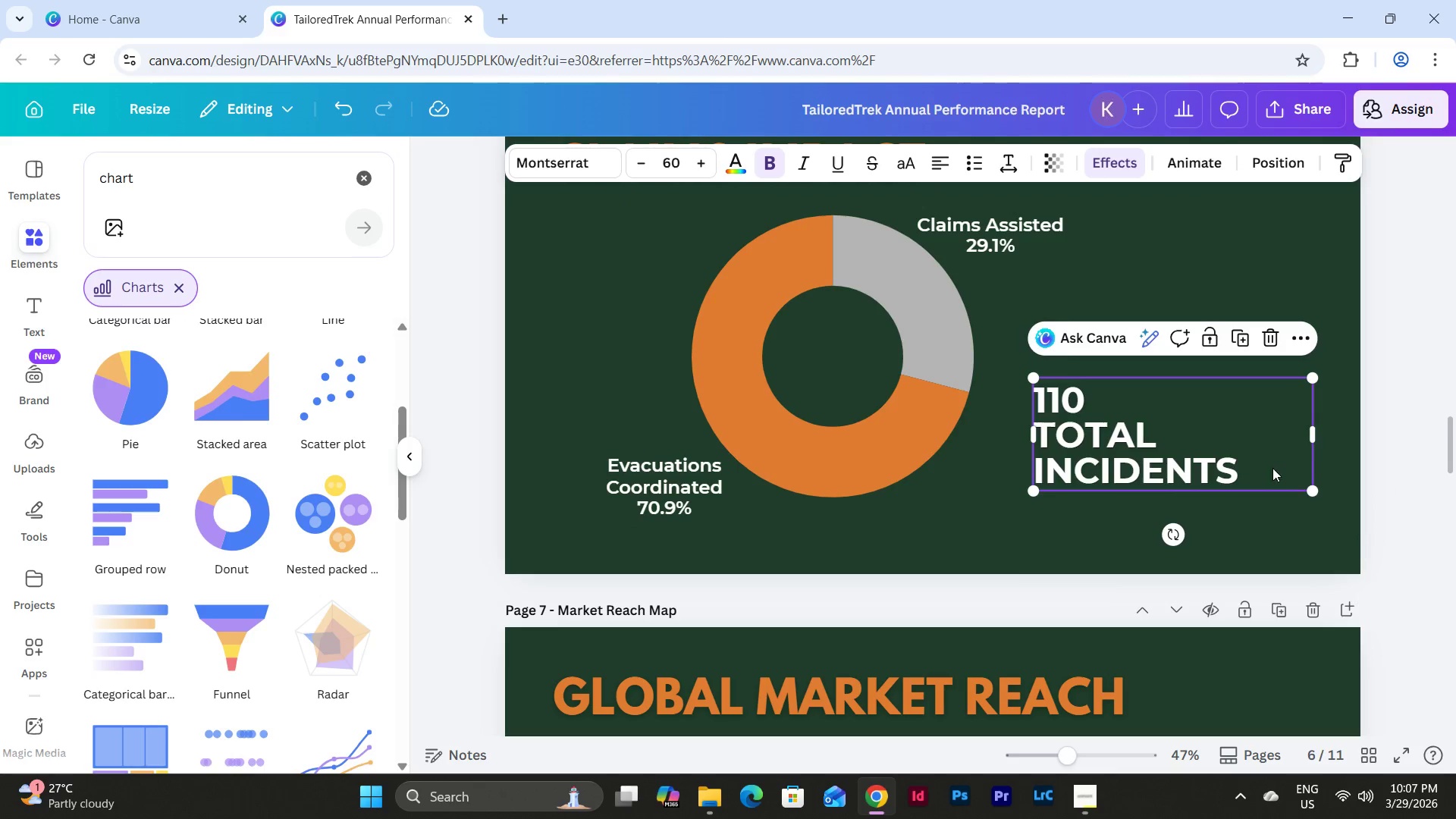 
left_click([1272, 469])
 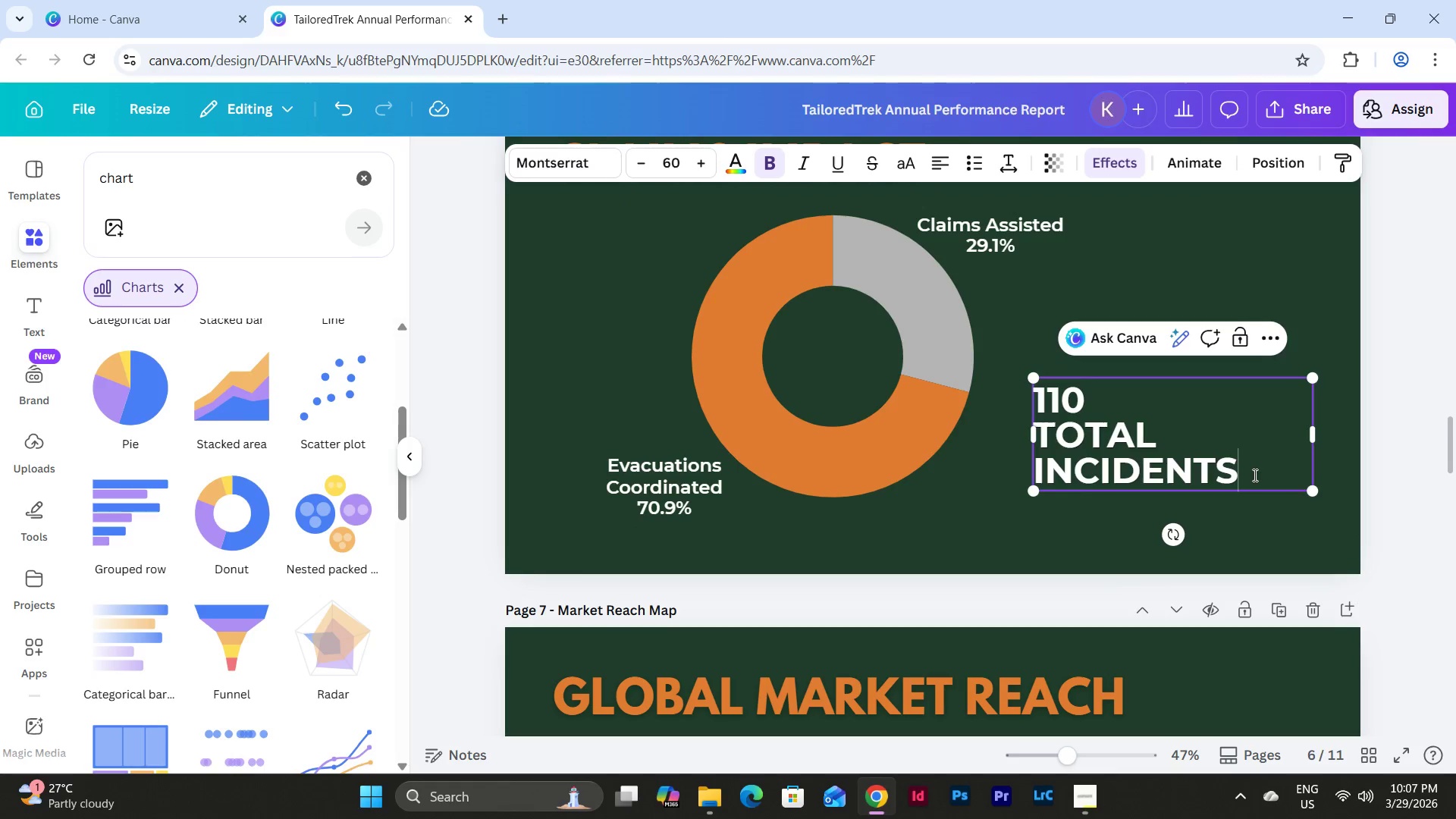 
left_click_drag(start_coordinate=[1254, 475], to_coordinate=[1040, 433])
 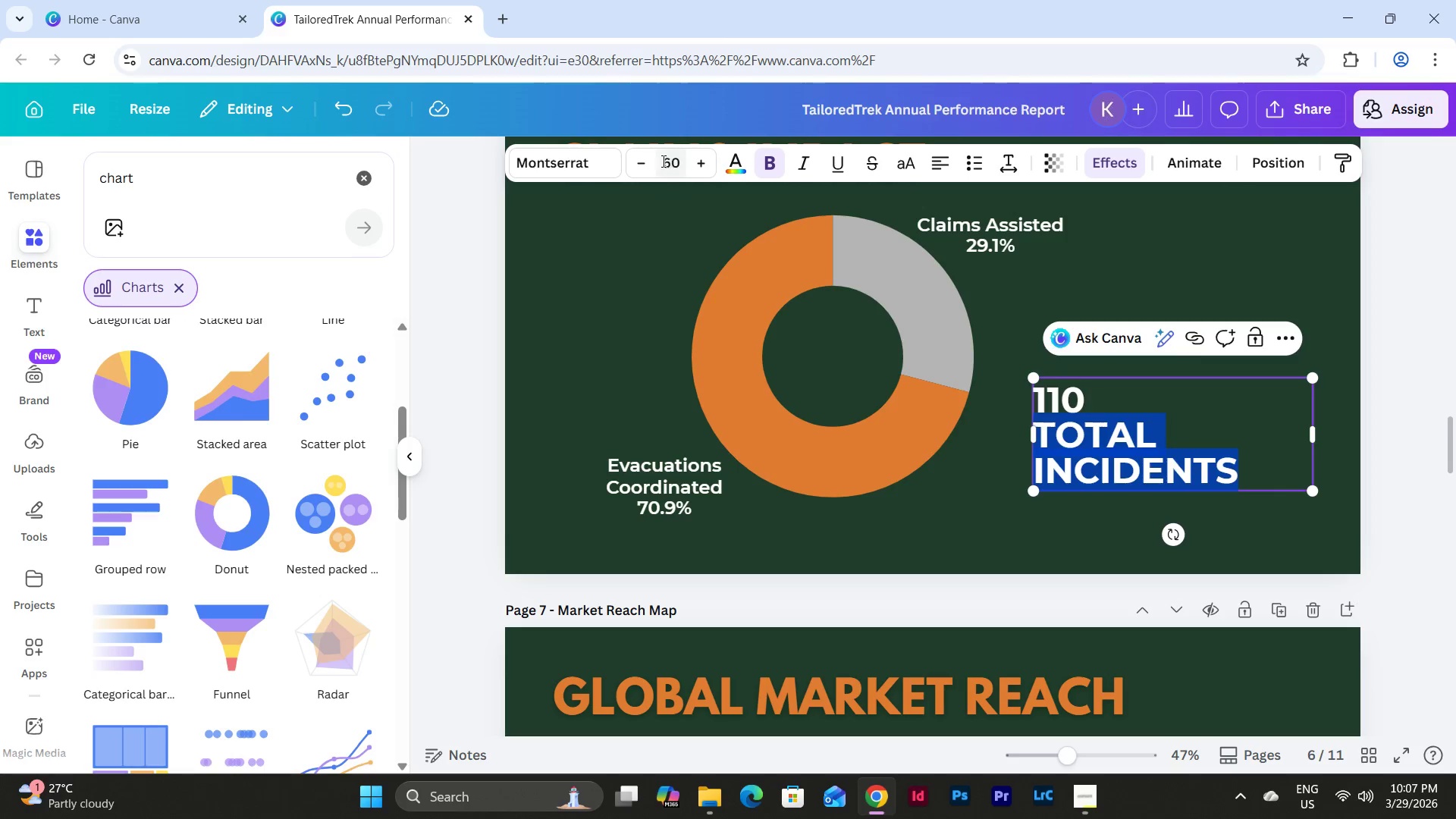 
left_click([674, 161])
 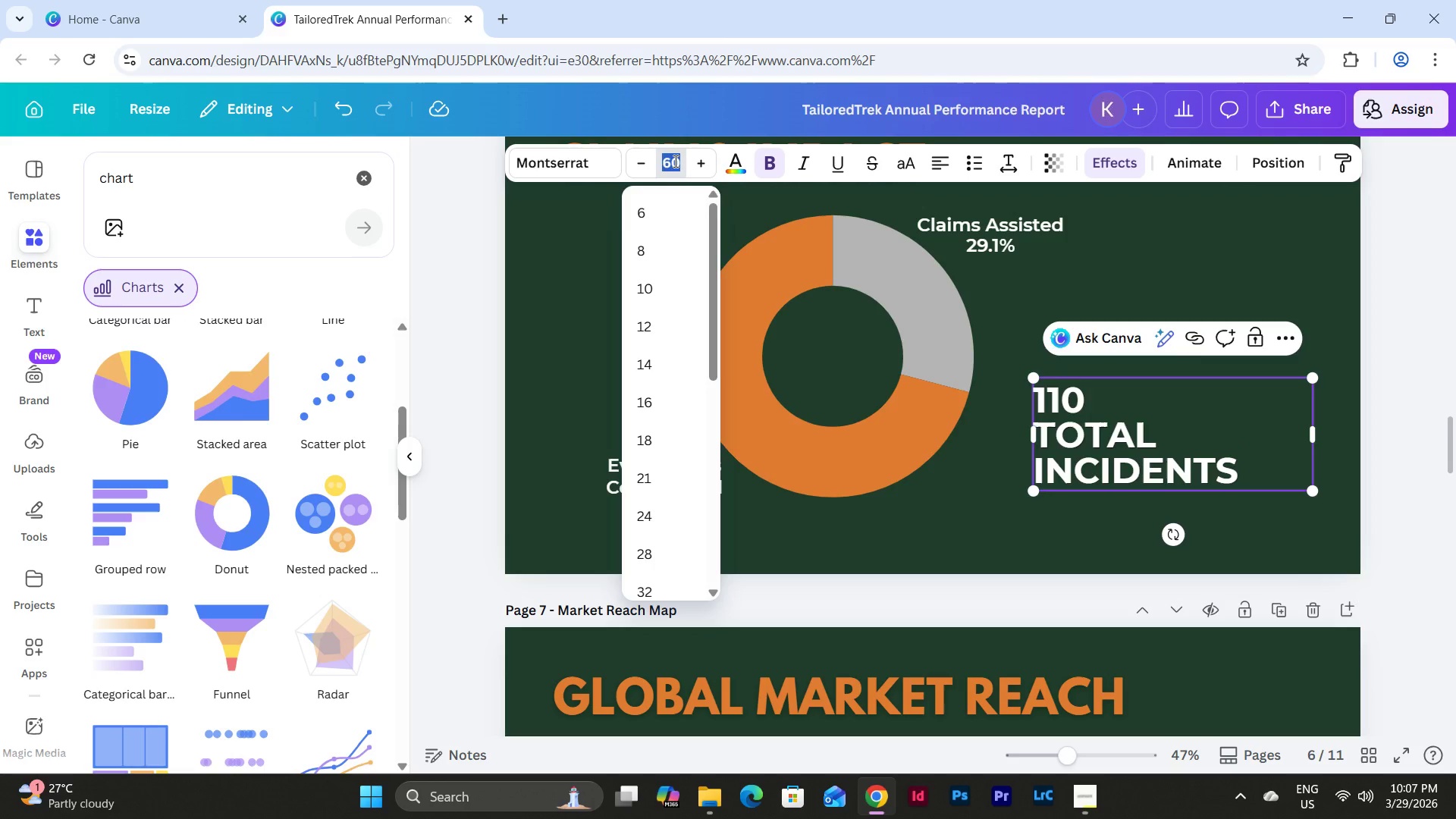 
key(Numpad4)
 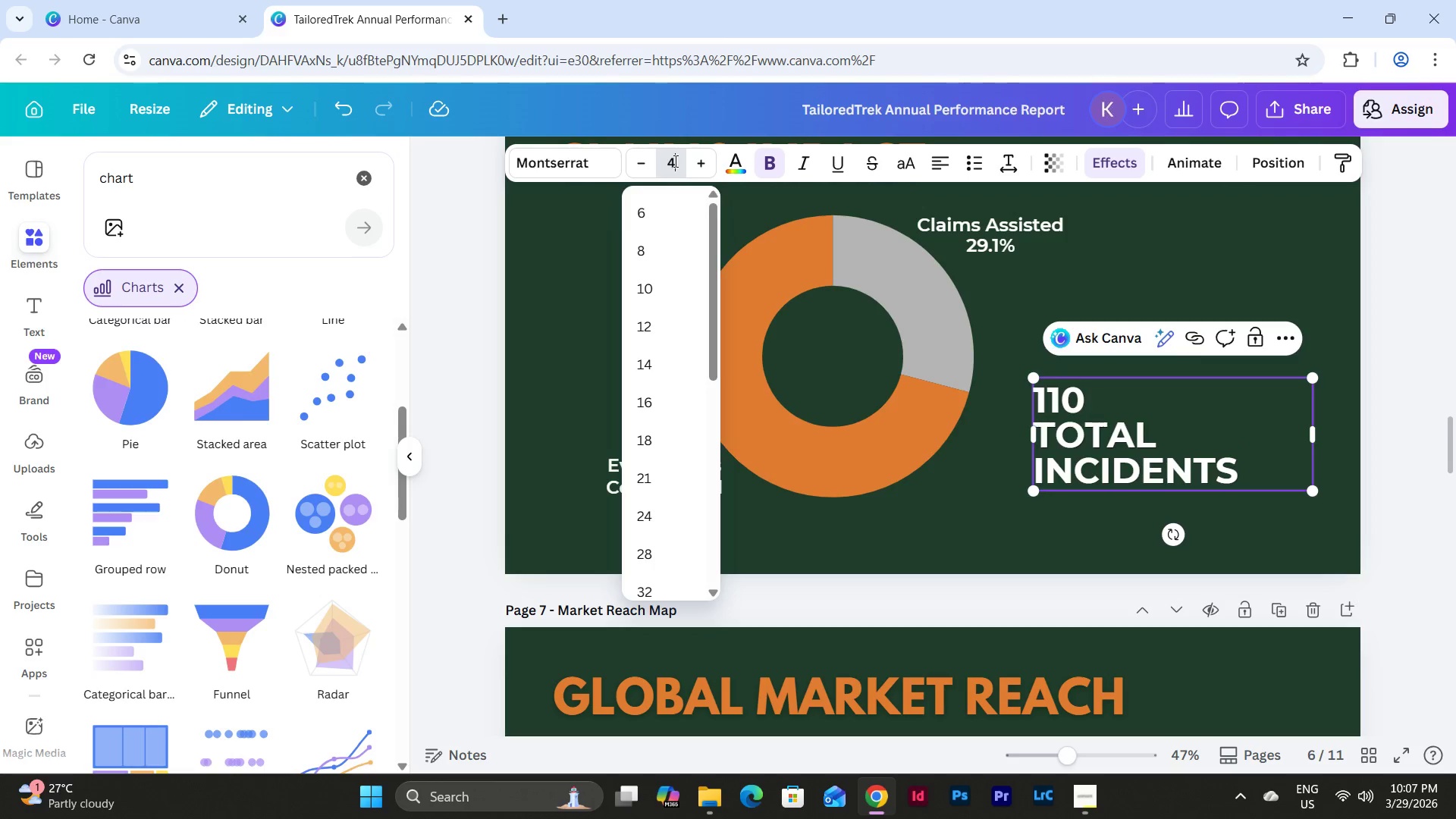 
key(Numpad0)
 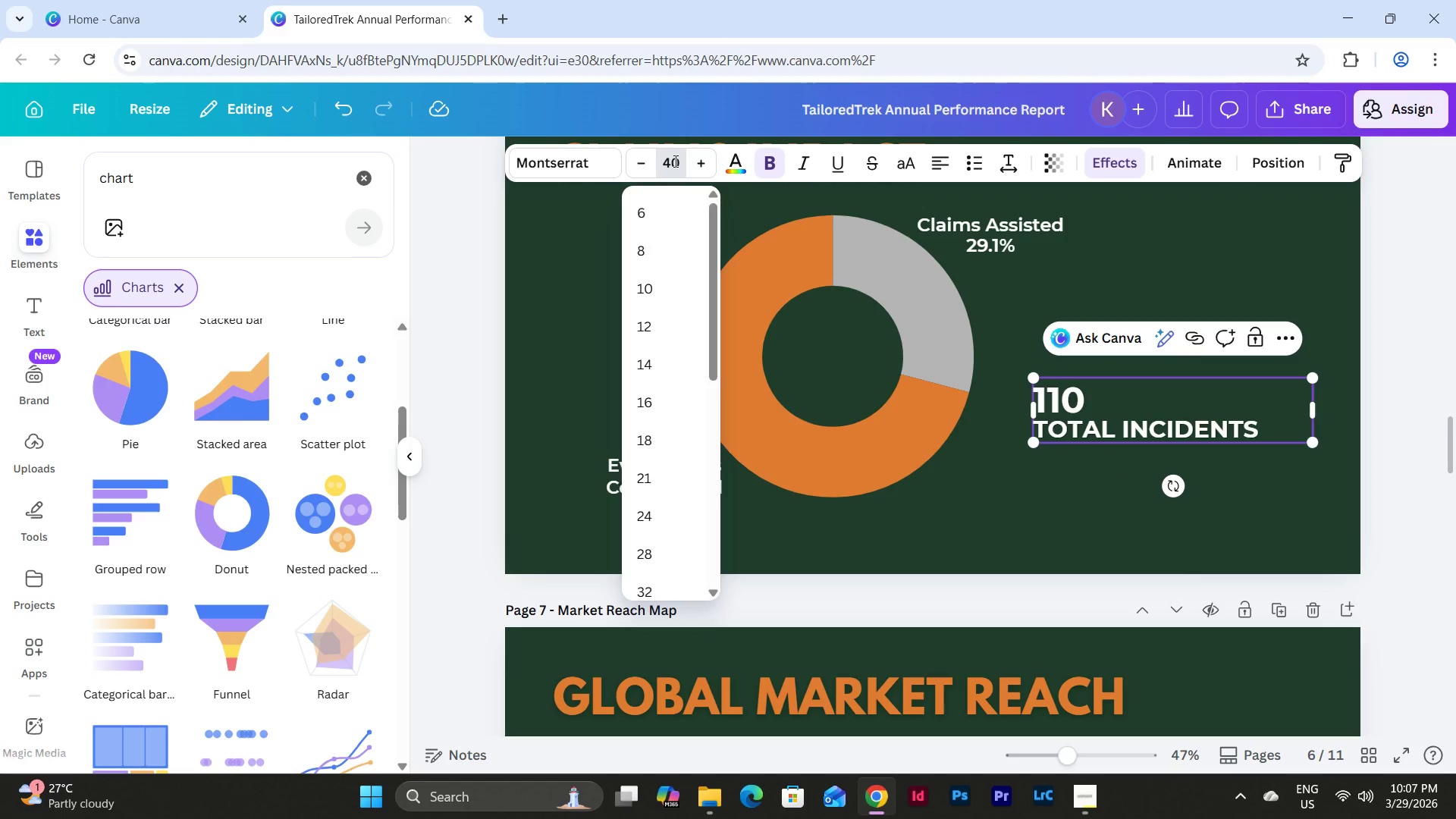 
key(NumpadEnter)
 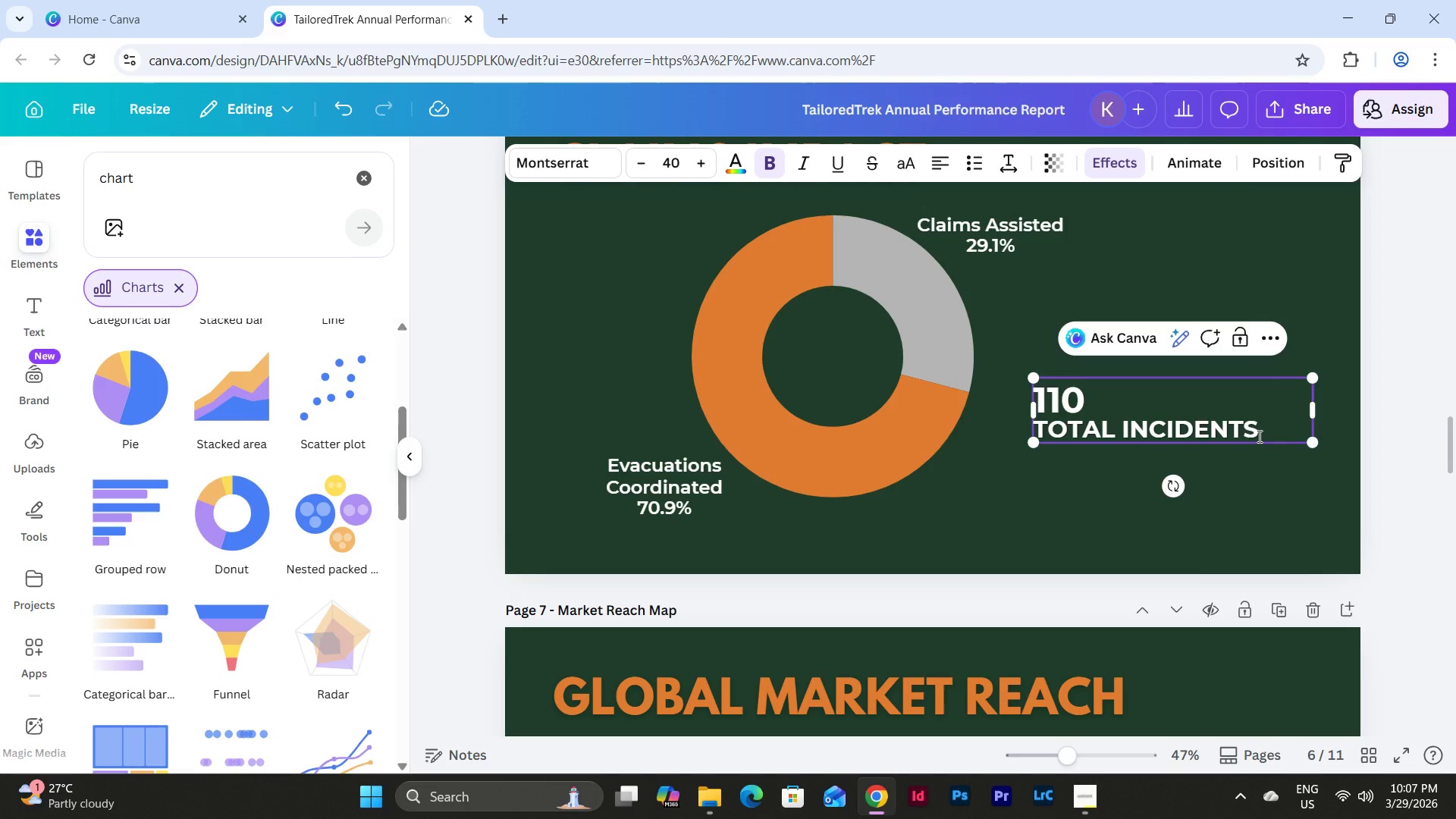 
key(Enter)
 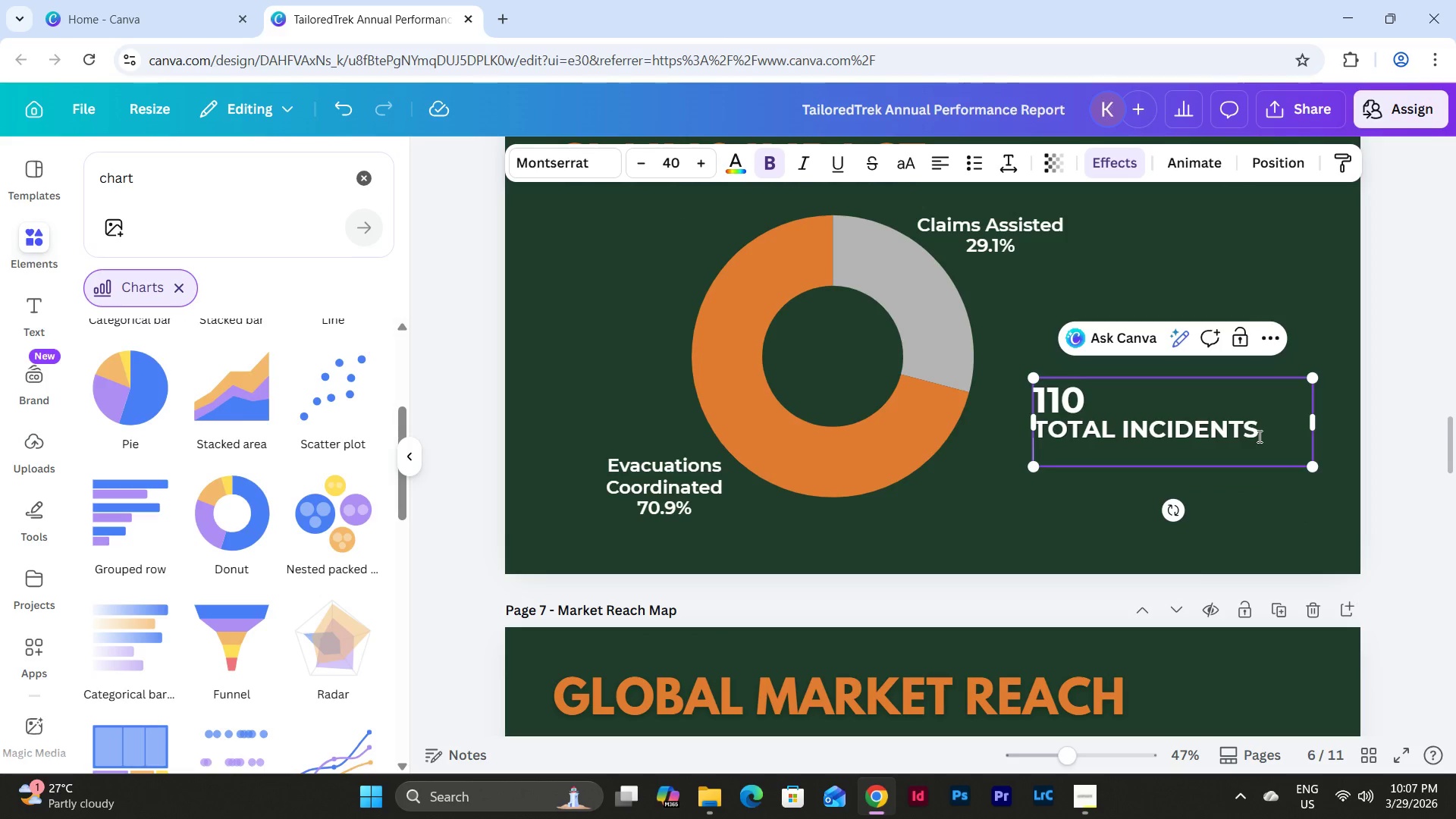 
type(REPORTED / HANDLED)
 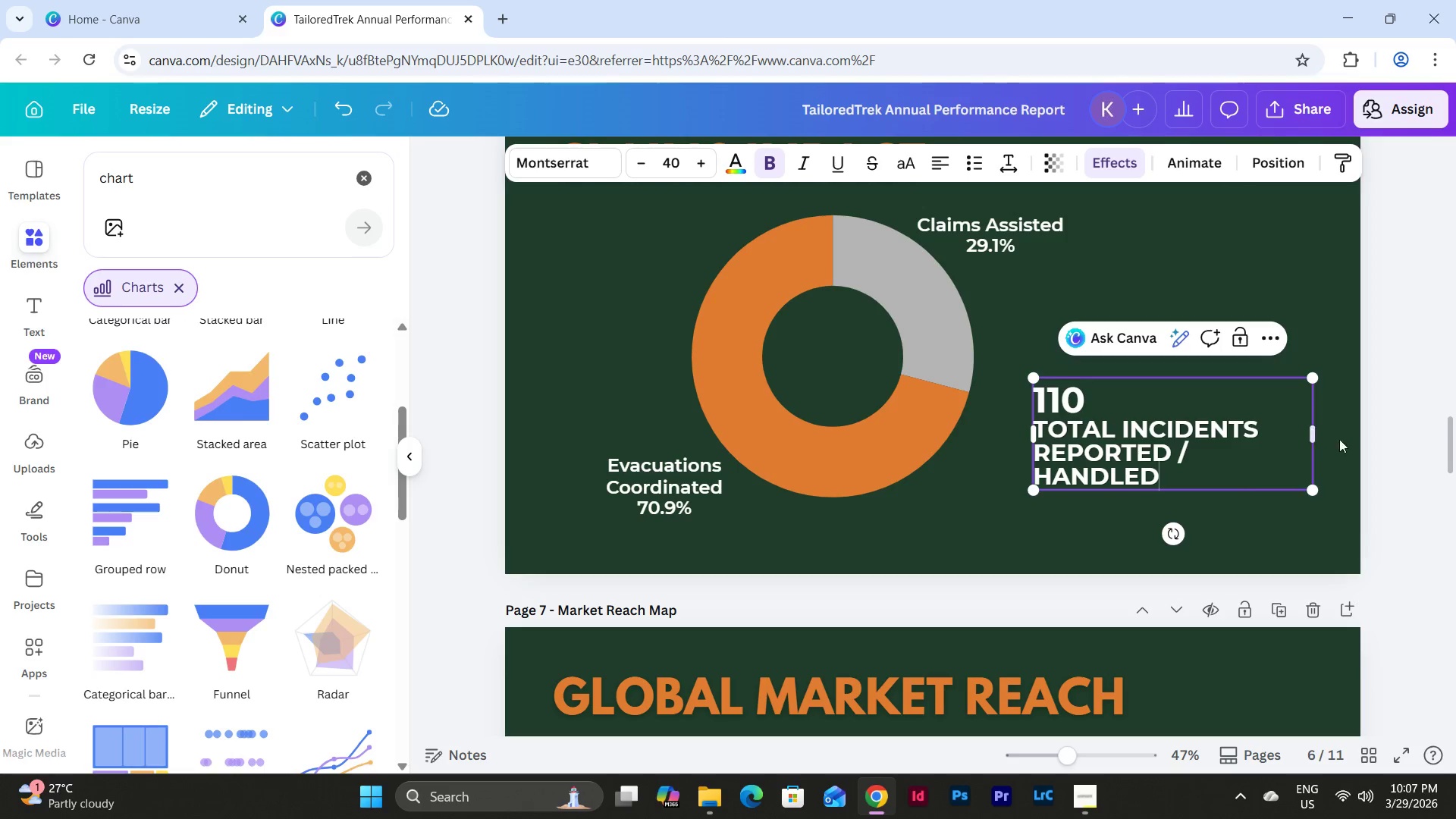 
left_click_drag(start_coordinate=[1314, 436], to_coordinate=[1337, 440])
 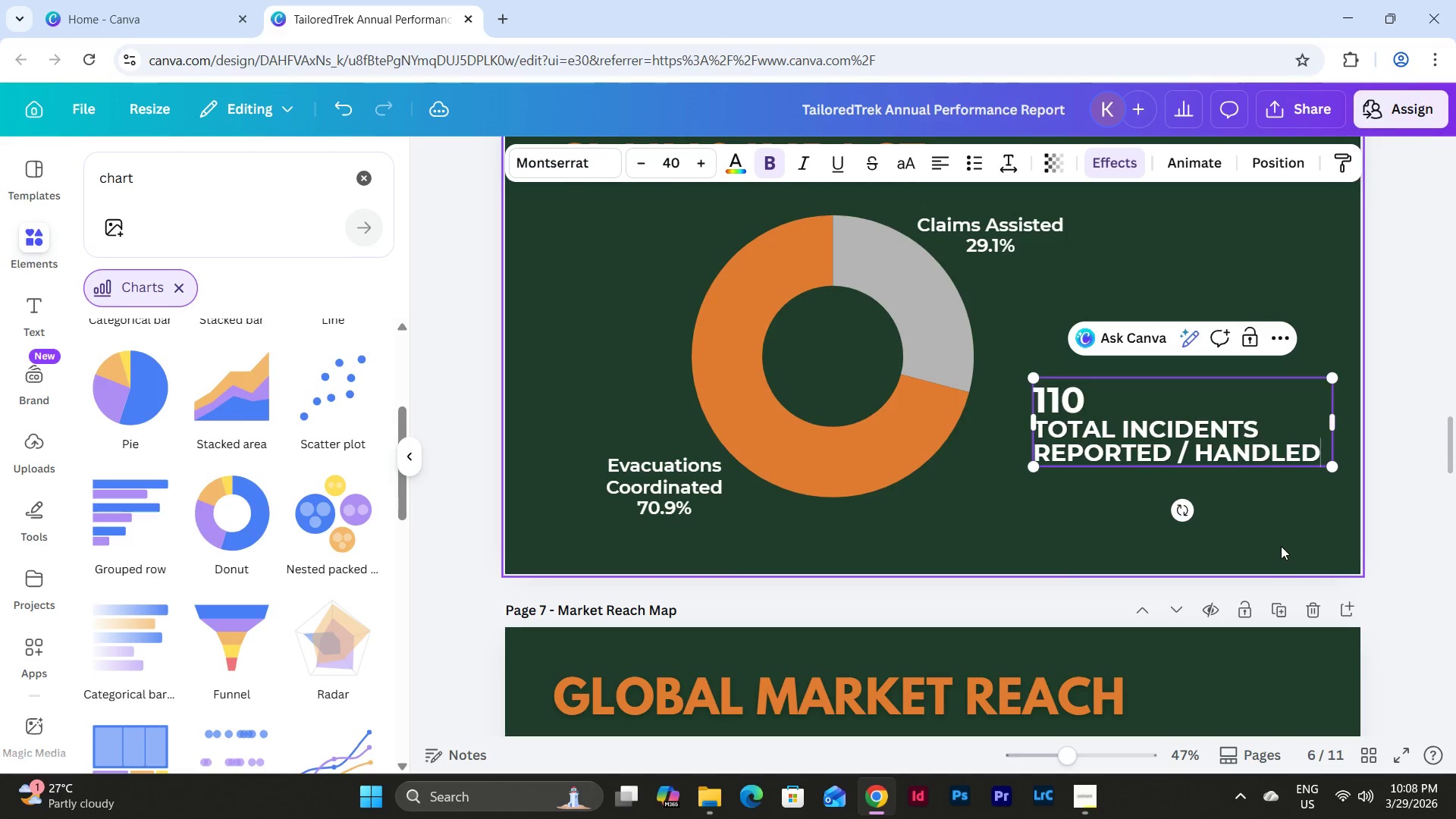 
left_click([1281, 545])
 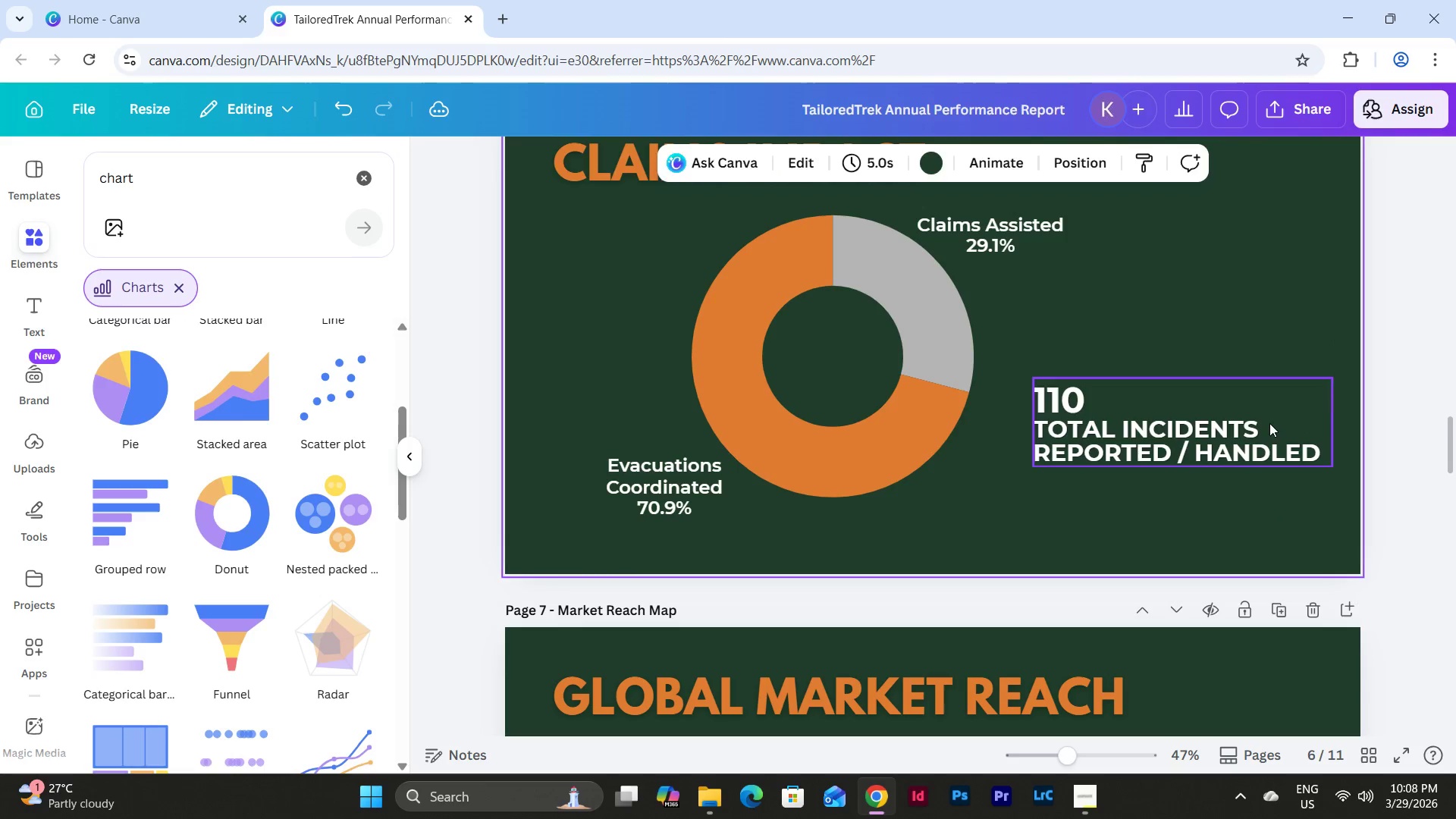 
left_click_drag(start_coordinate=[1269, 423], to_coordinate=[1250, 480])
 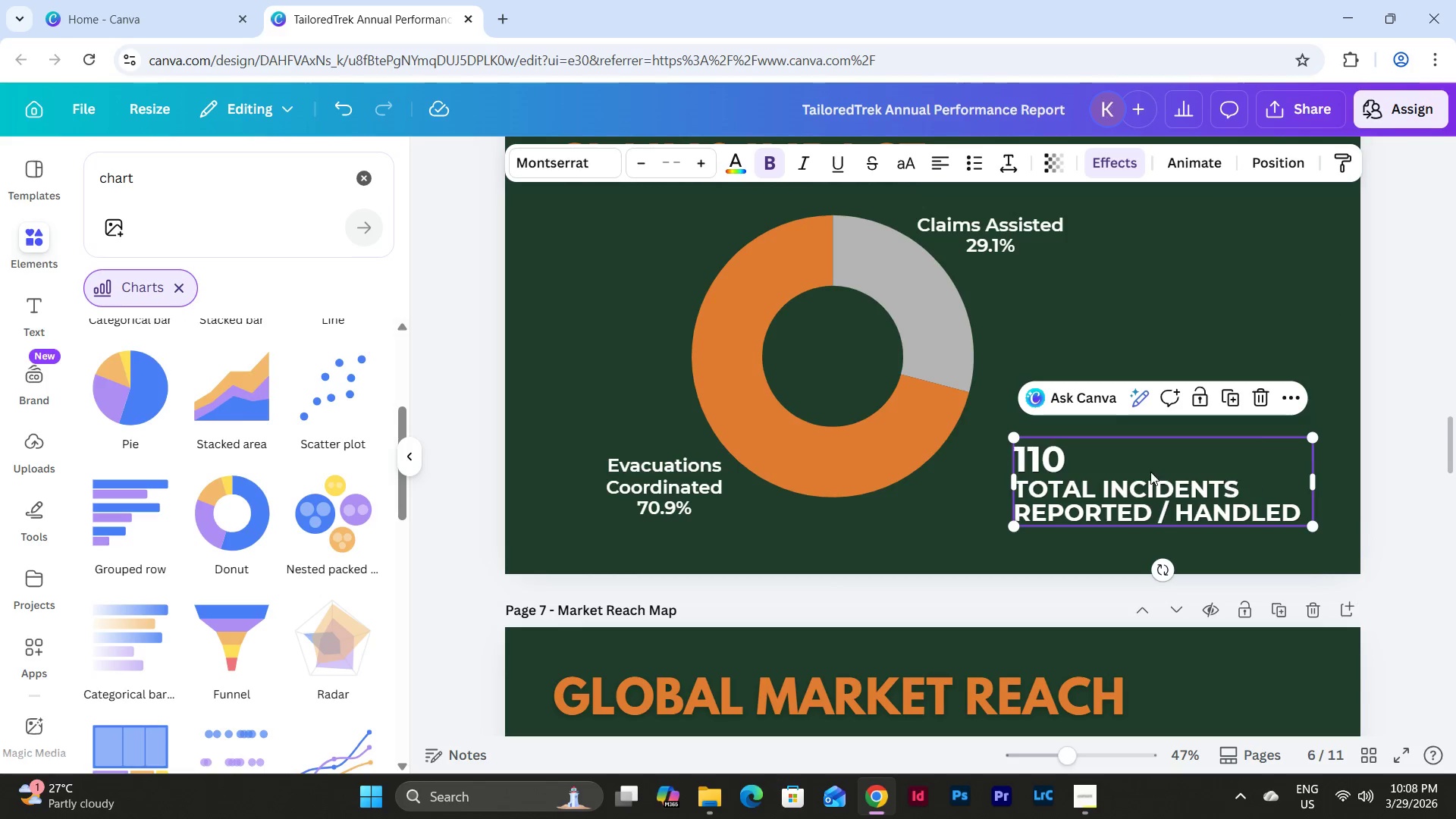 
left_click([1141, 467])
 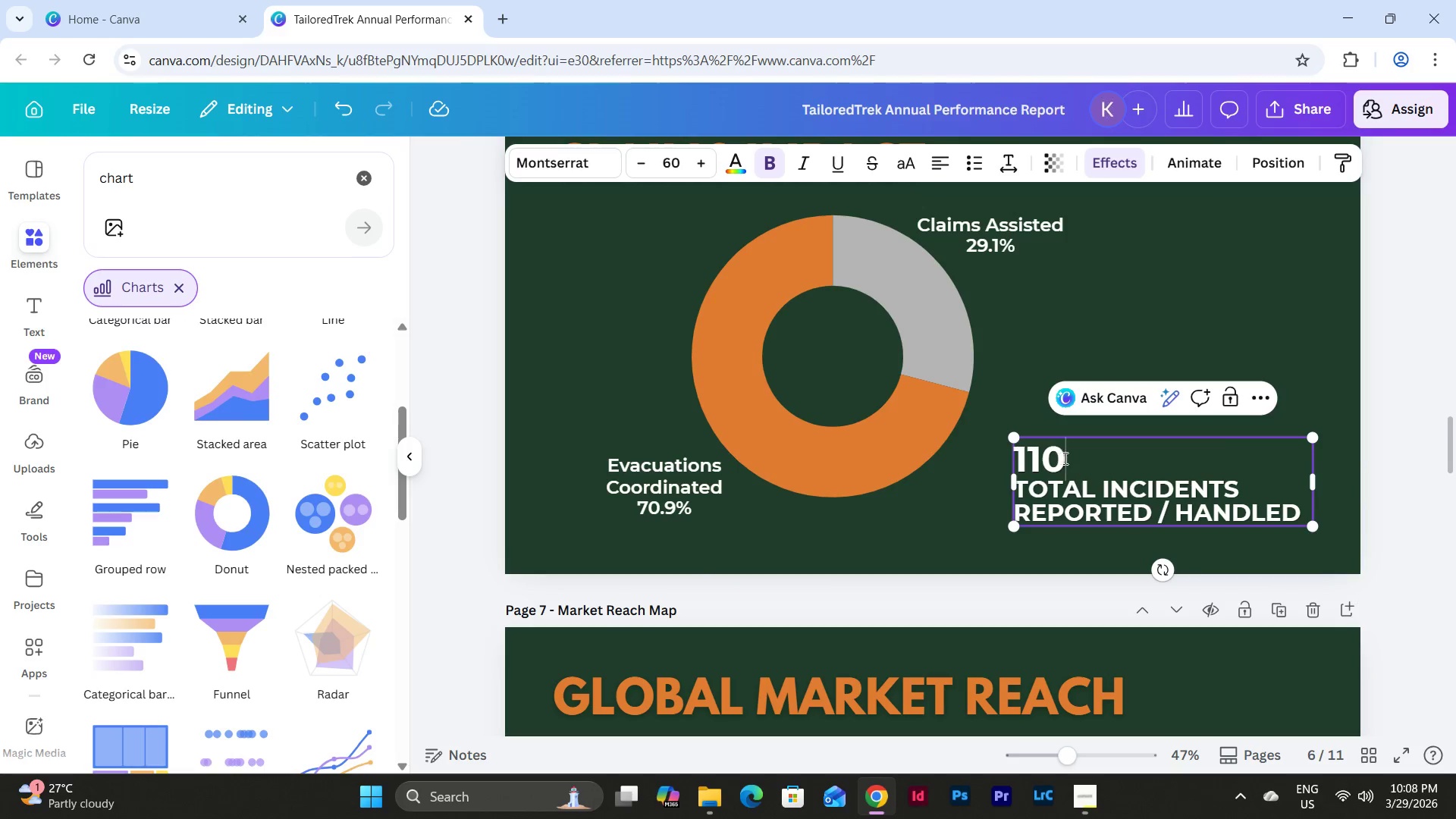 
left_click_drag(start_coordinate=[1075, 458], to_coordinate=[1015, 456])
 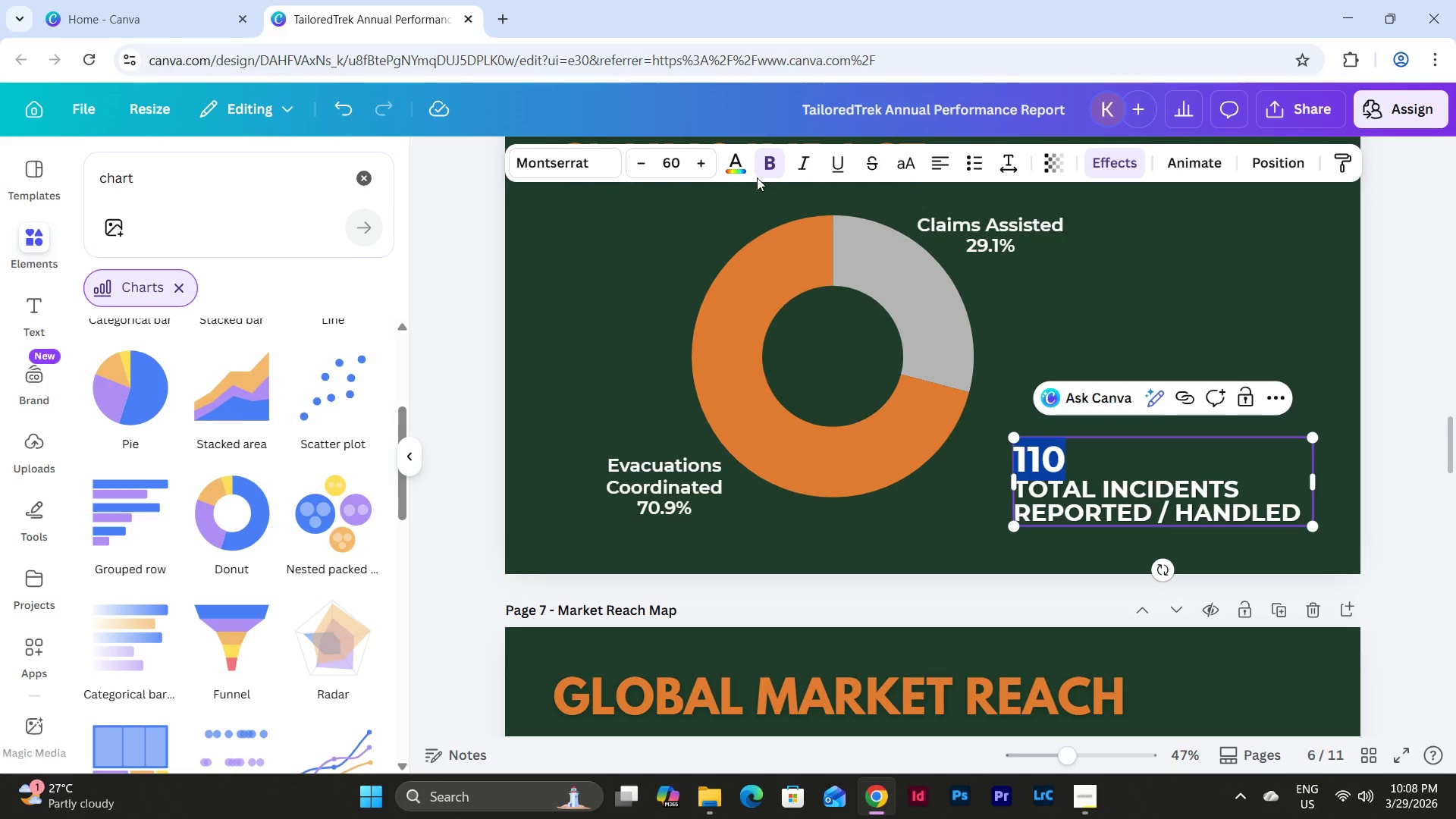 
left_click([738, 155])
 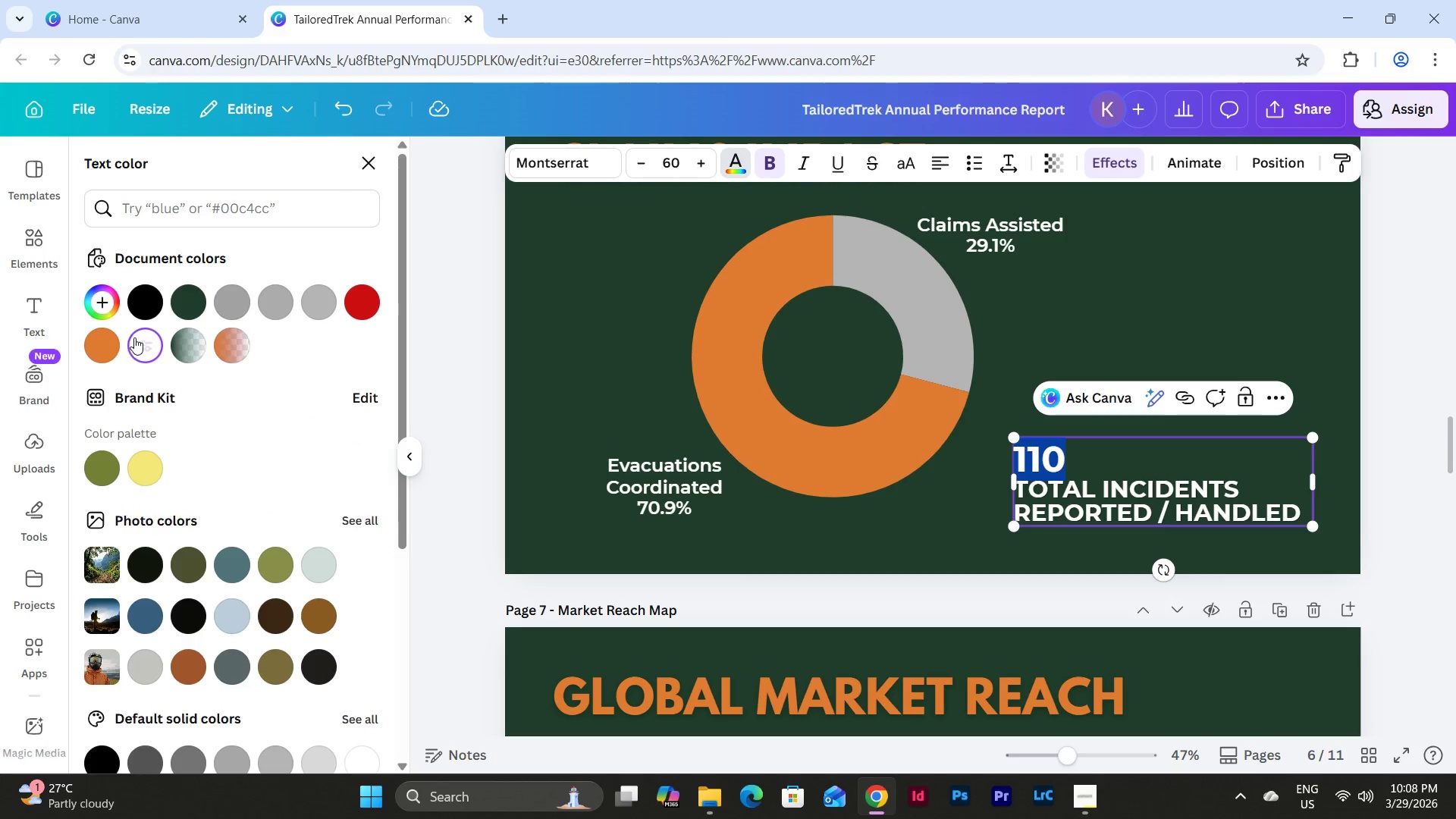 
left_click([108, 337])
 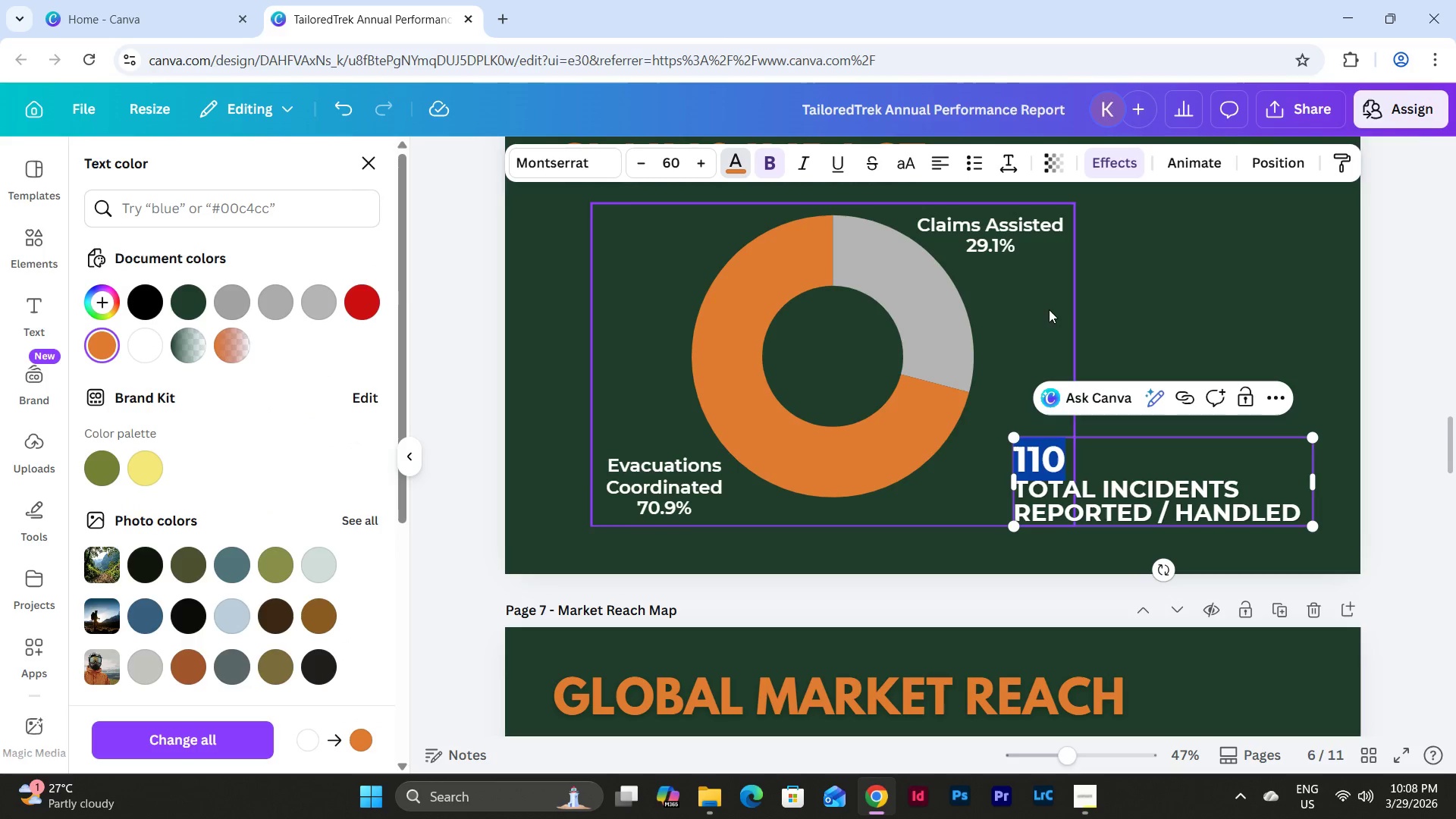 
left_click([1207, 271])
 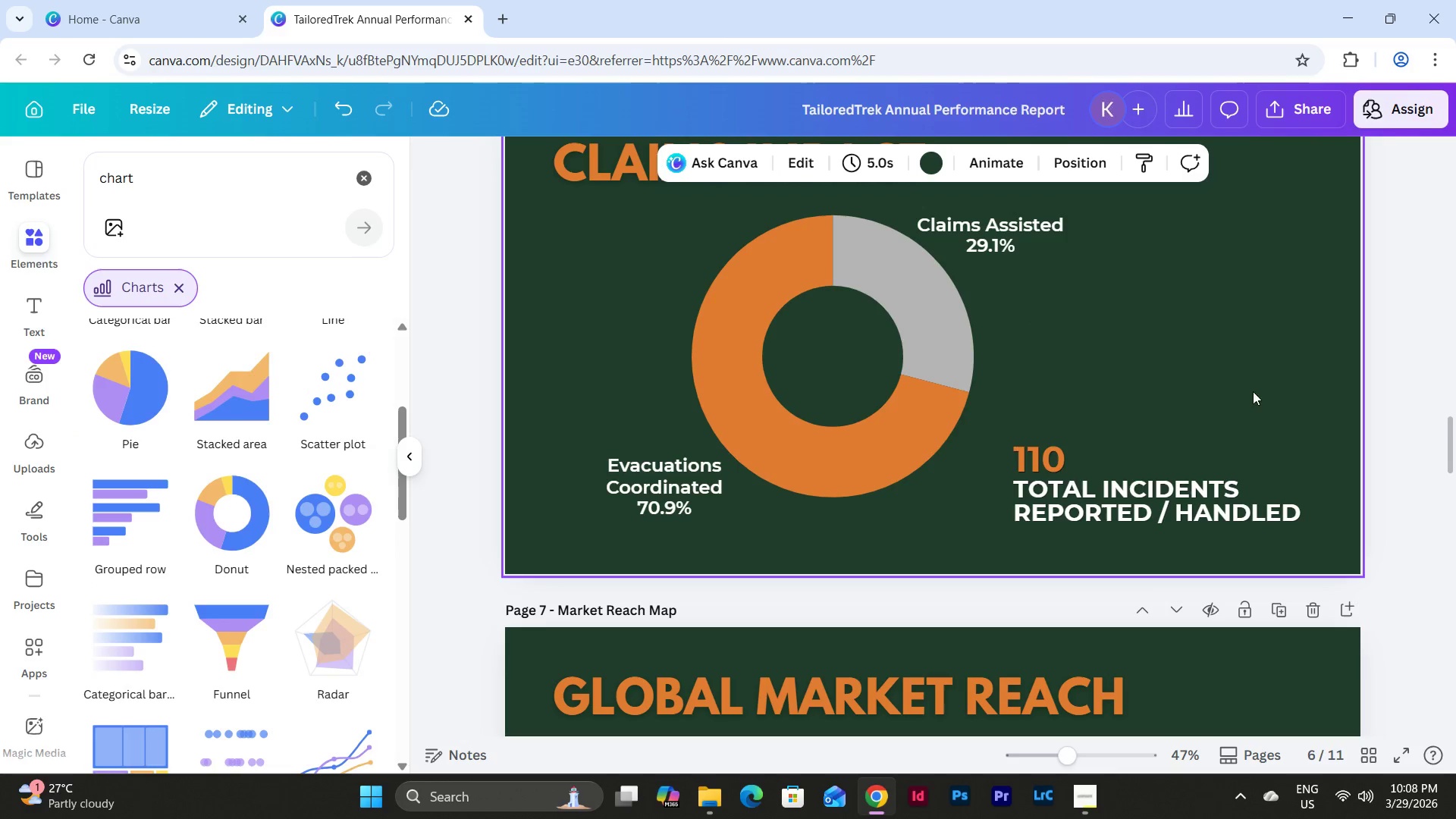 
scroll: coordinate [1282, 482], scroll_direction: none, amount: 0.0
 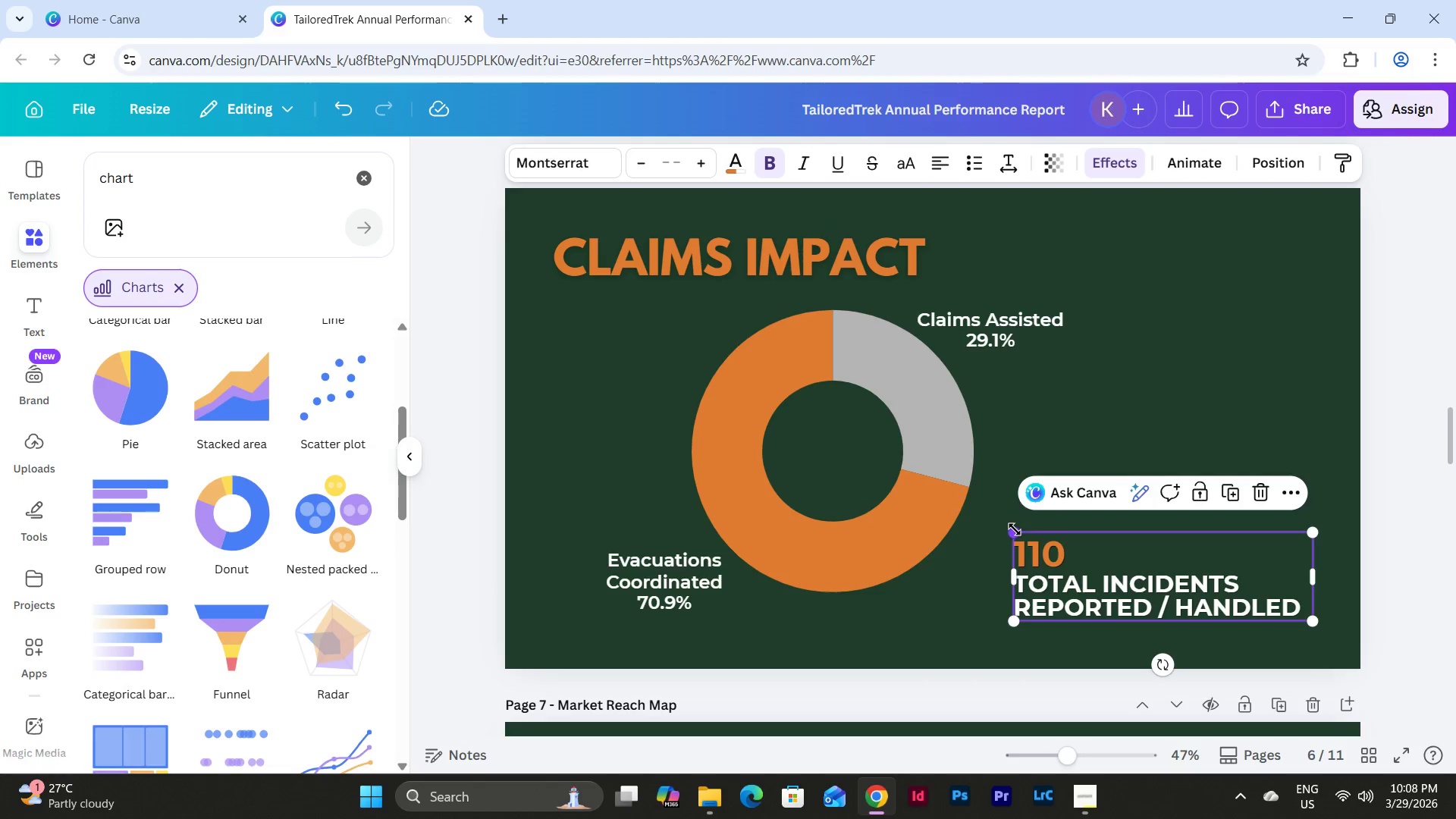 
left_click_drag(start_coordinate=[1015, 529], to_coordinate=[1001, 478])
 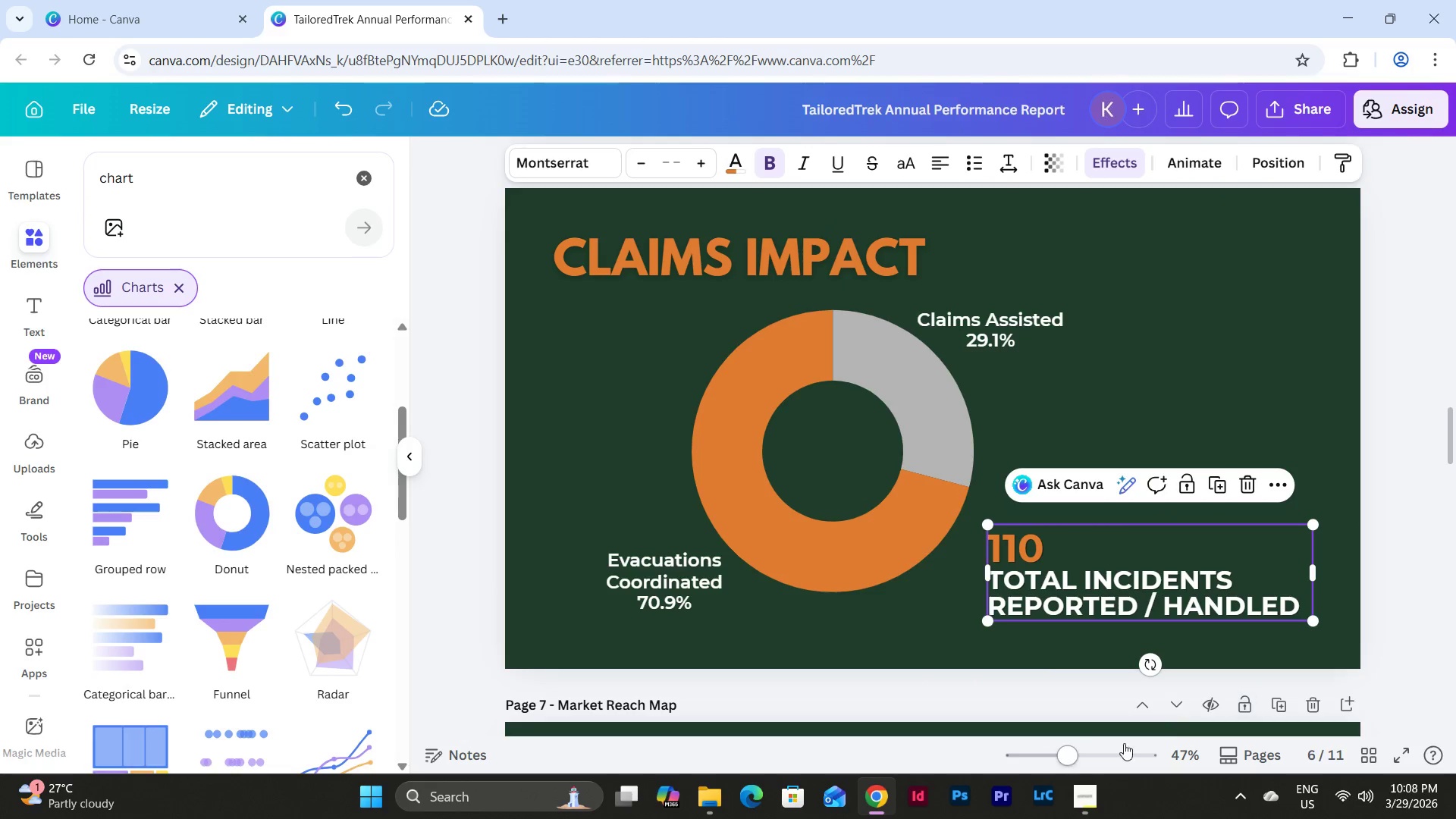 
left_click_drag(start_coordinate=[1053, 758], to_coordinate=[1056, 755])
 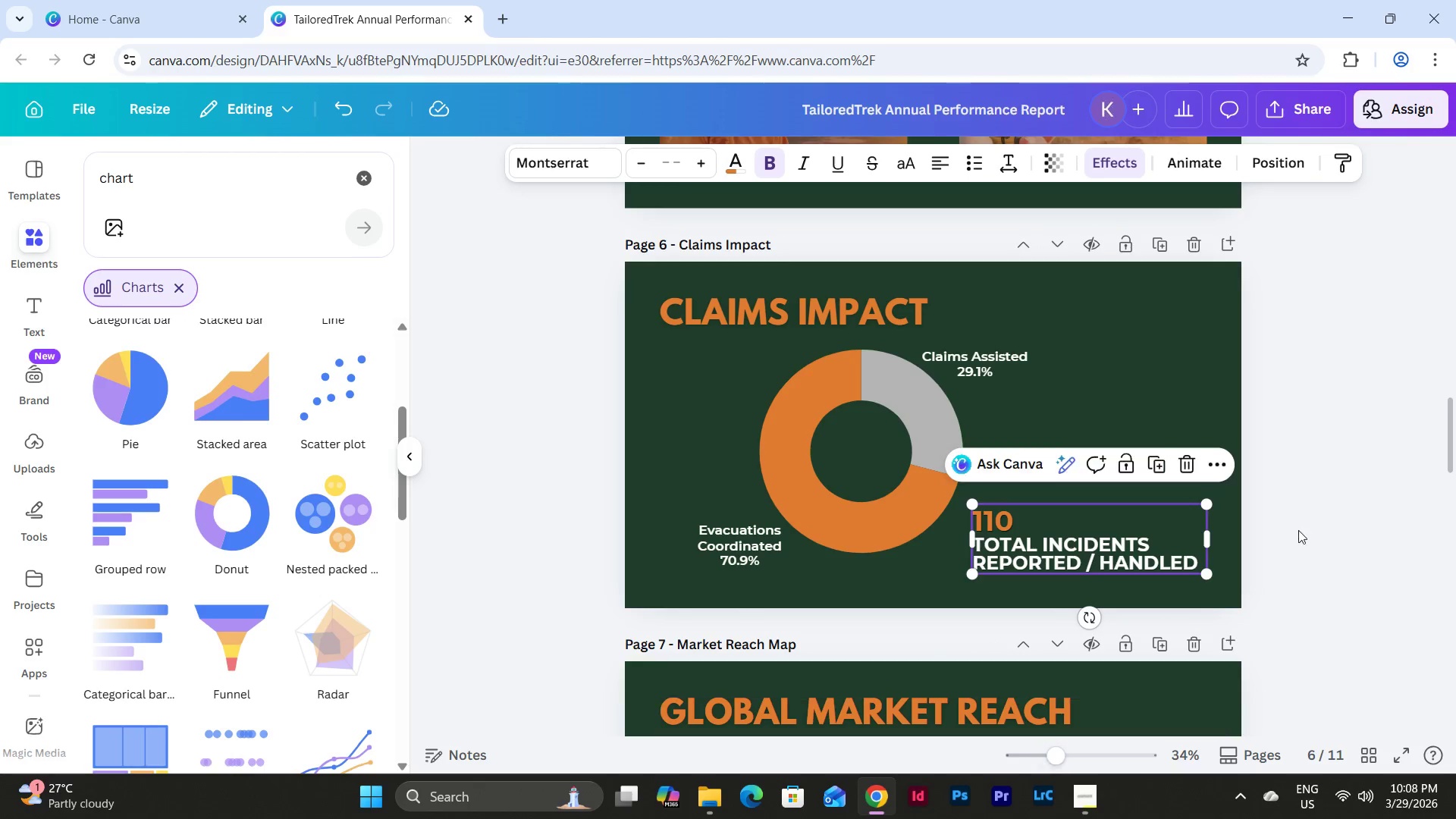 
left_click([1302, 526])
 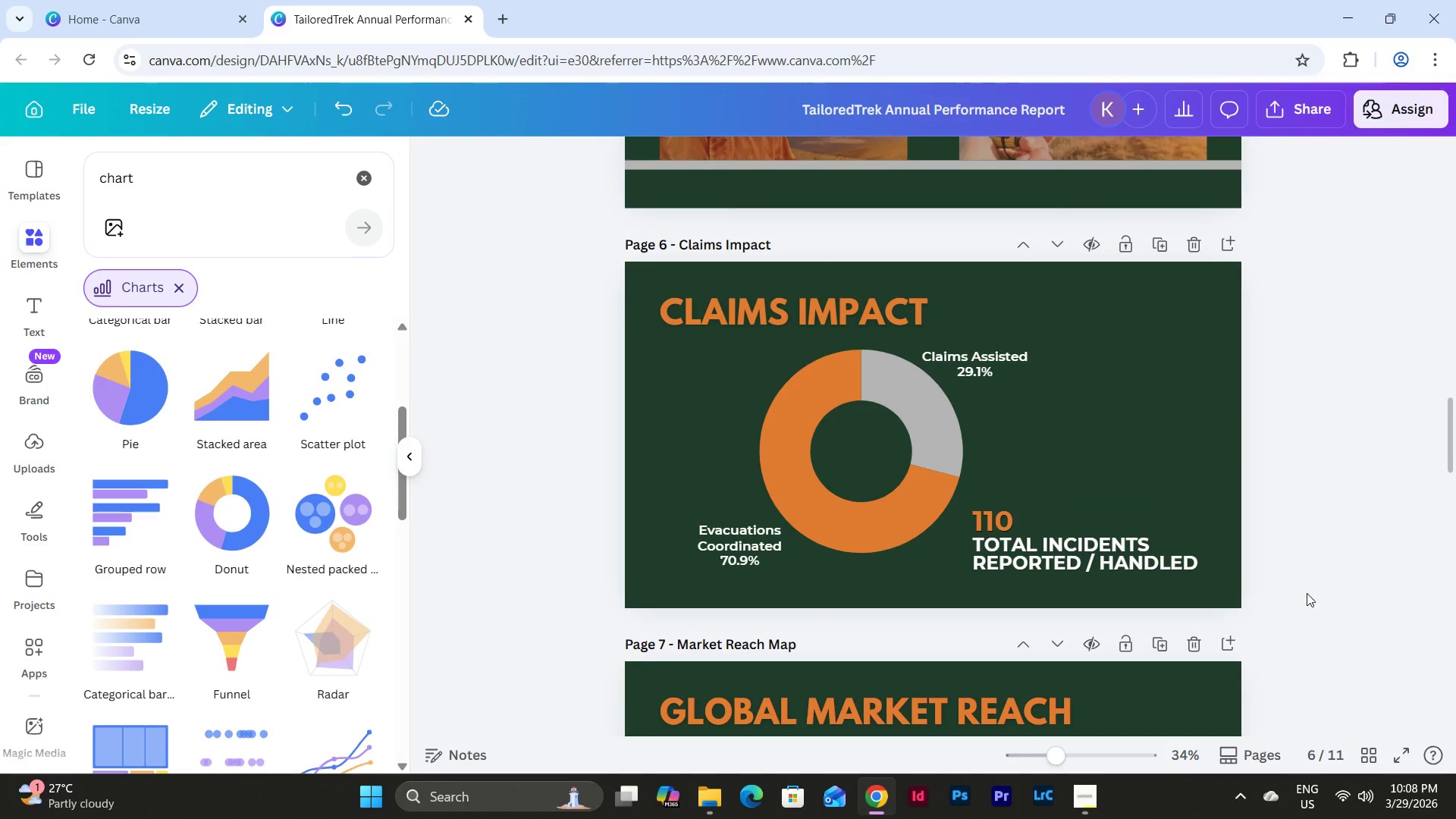 
left_click_drag(start_coordinate=[1307, 593], to_coordinate=[660, 385])
 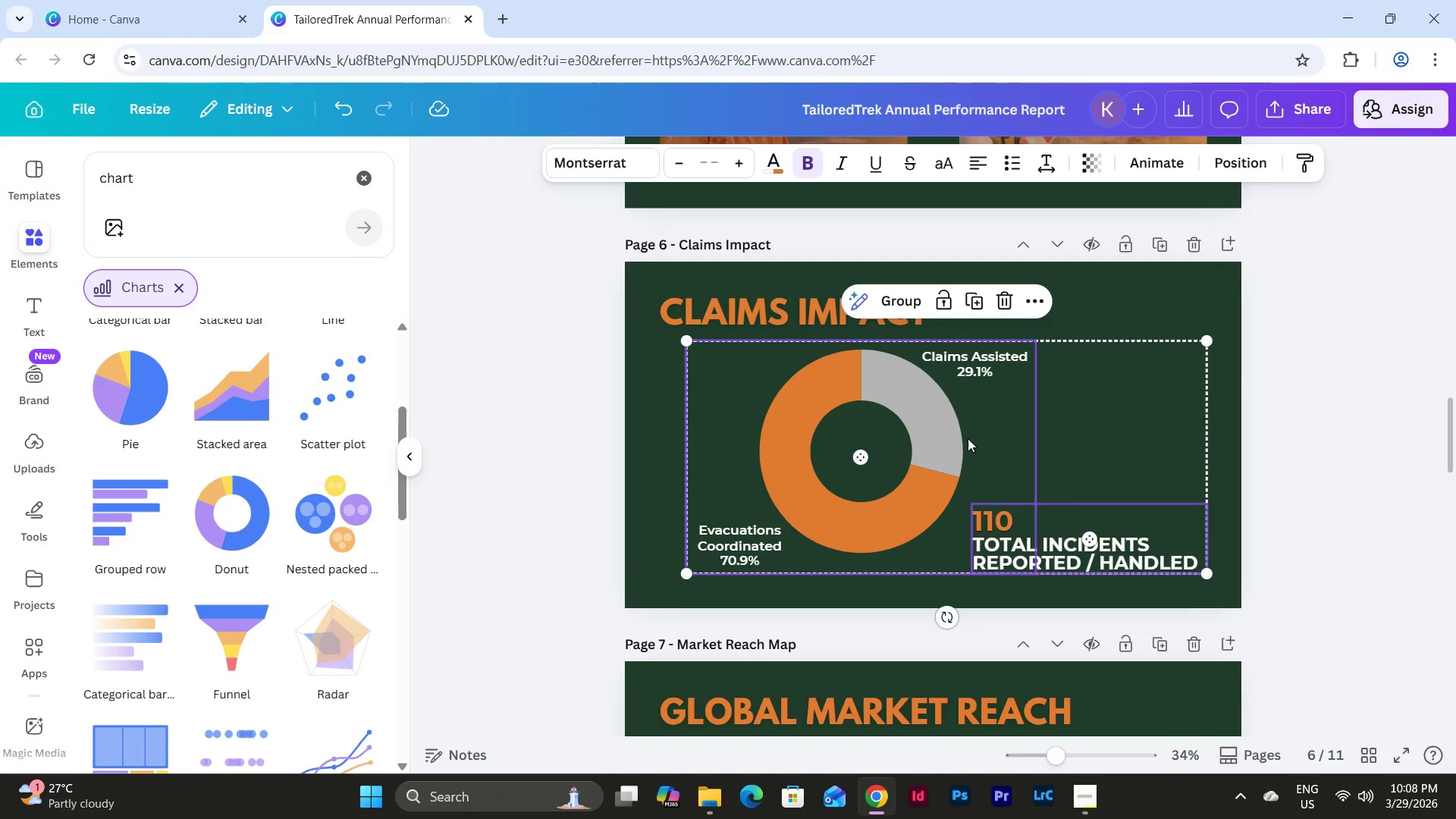 
left_click_drag(start_coordinate=[968, 438], to_coordinate=[958, 438])
 